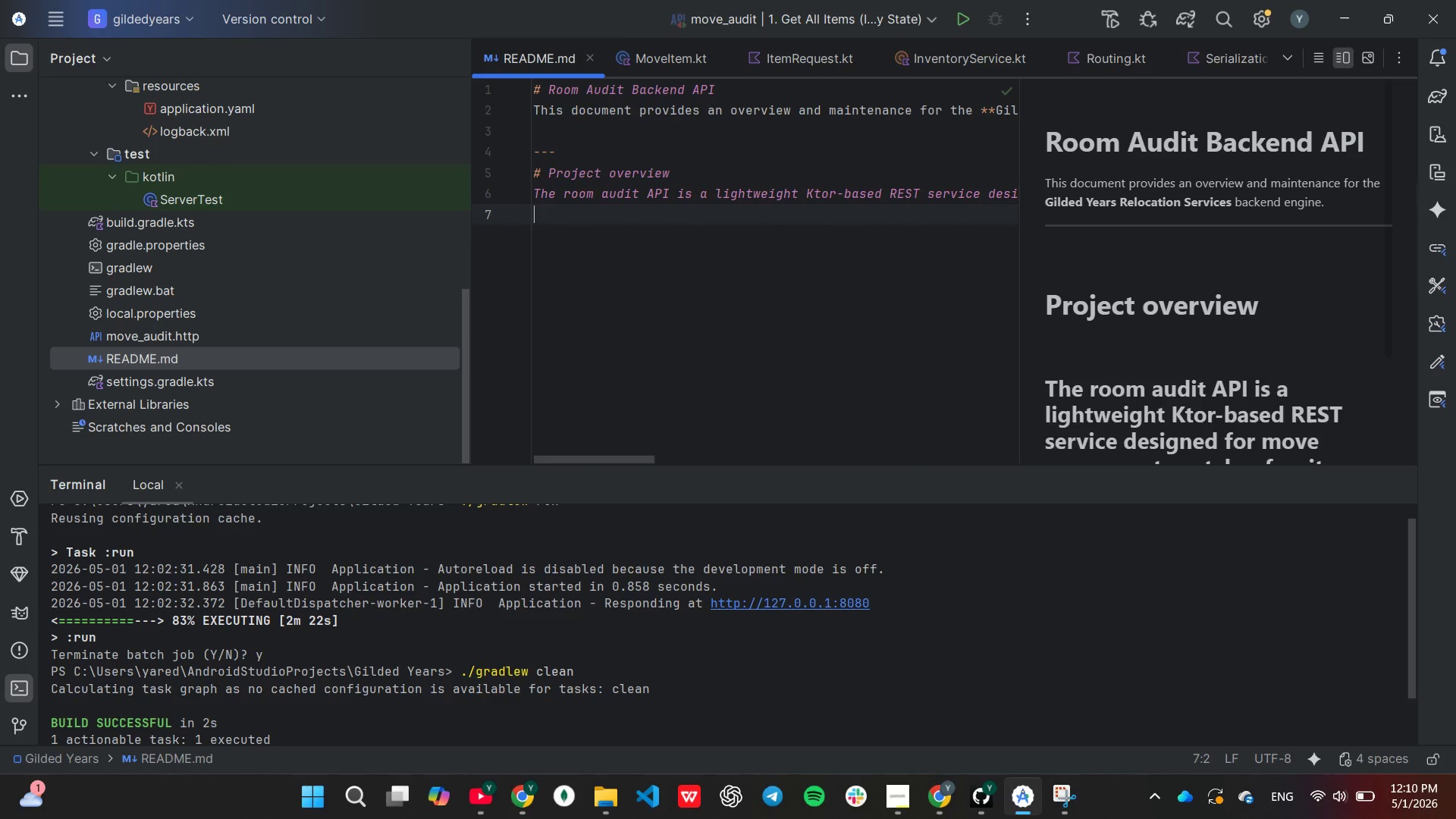 
key(Backspace)
 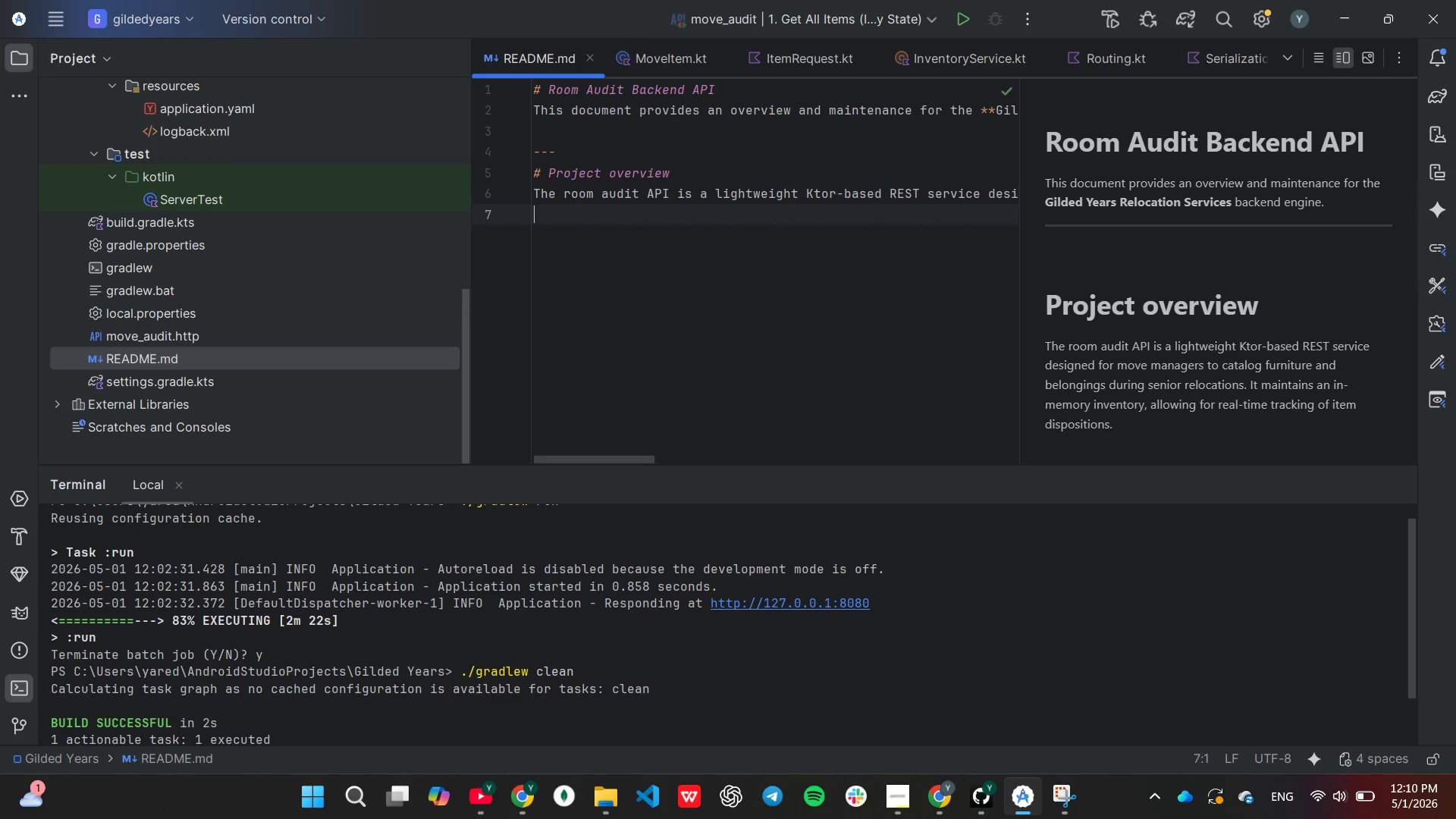 
key(Enter)
 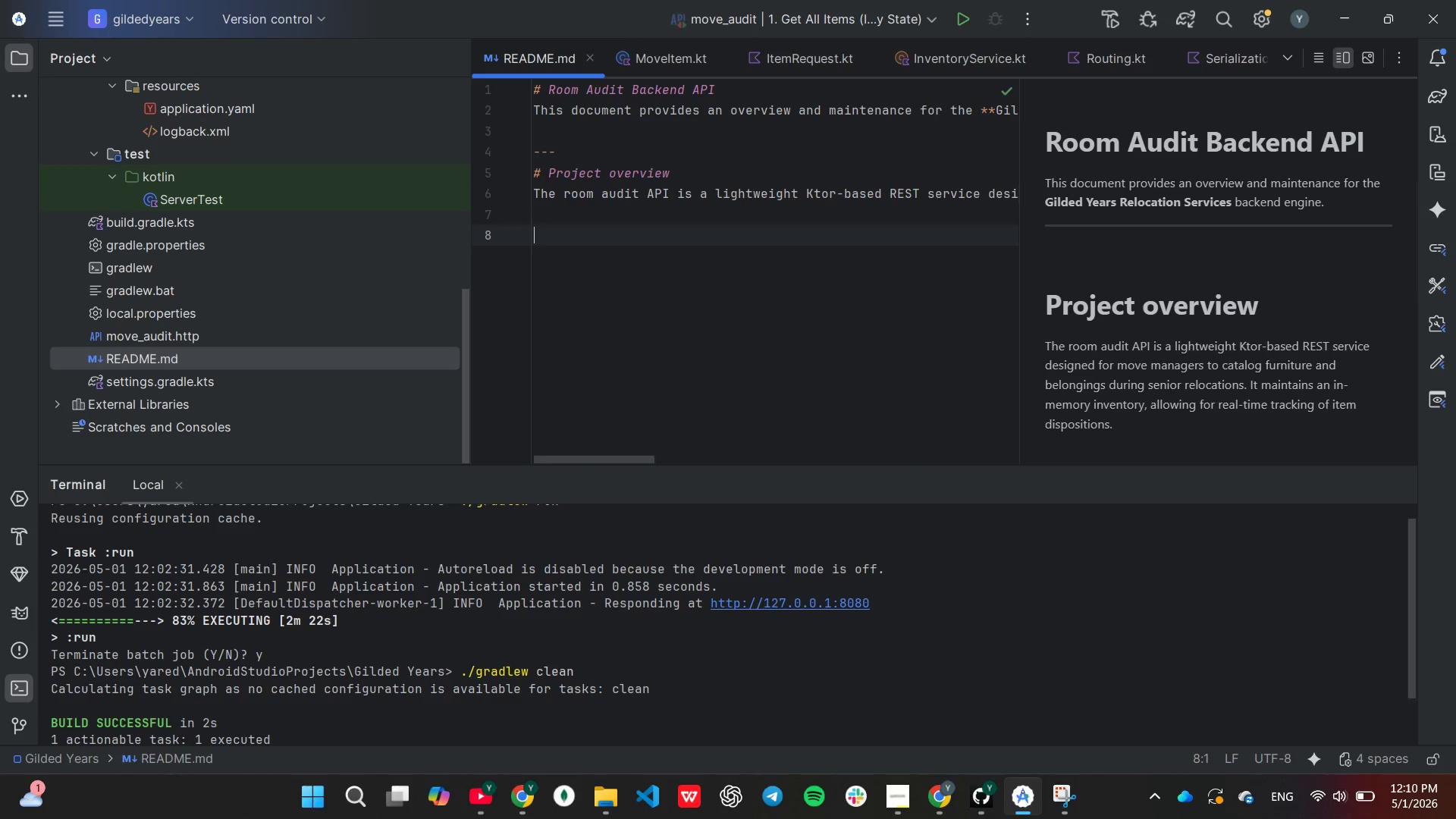 
key(Minus)
 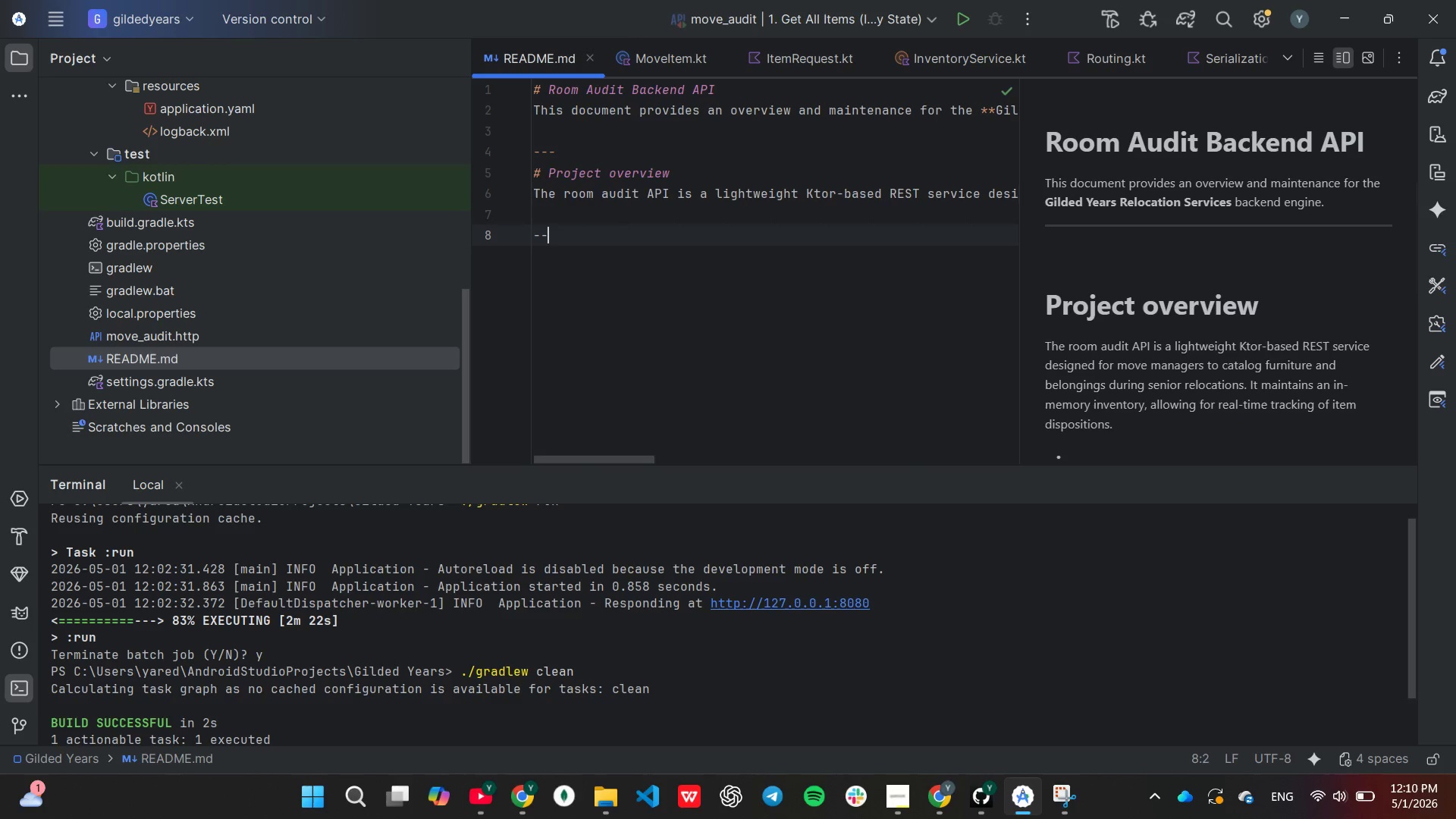 
key(Minus)
 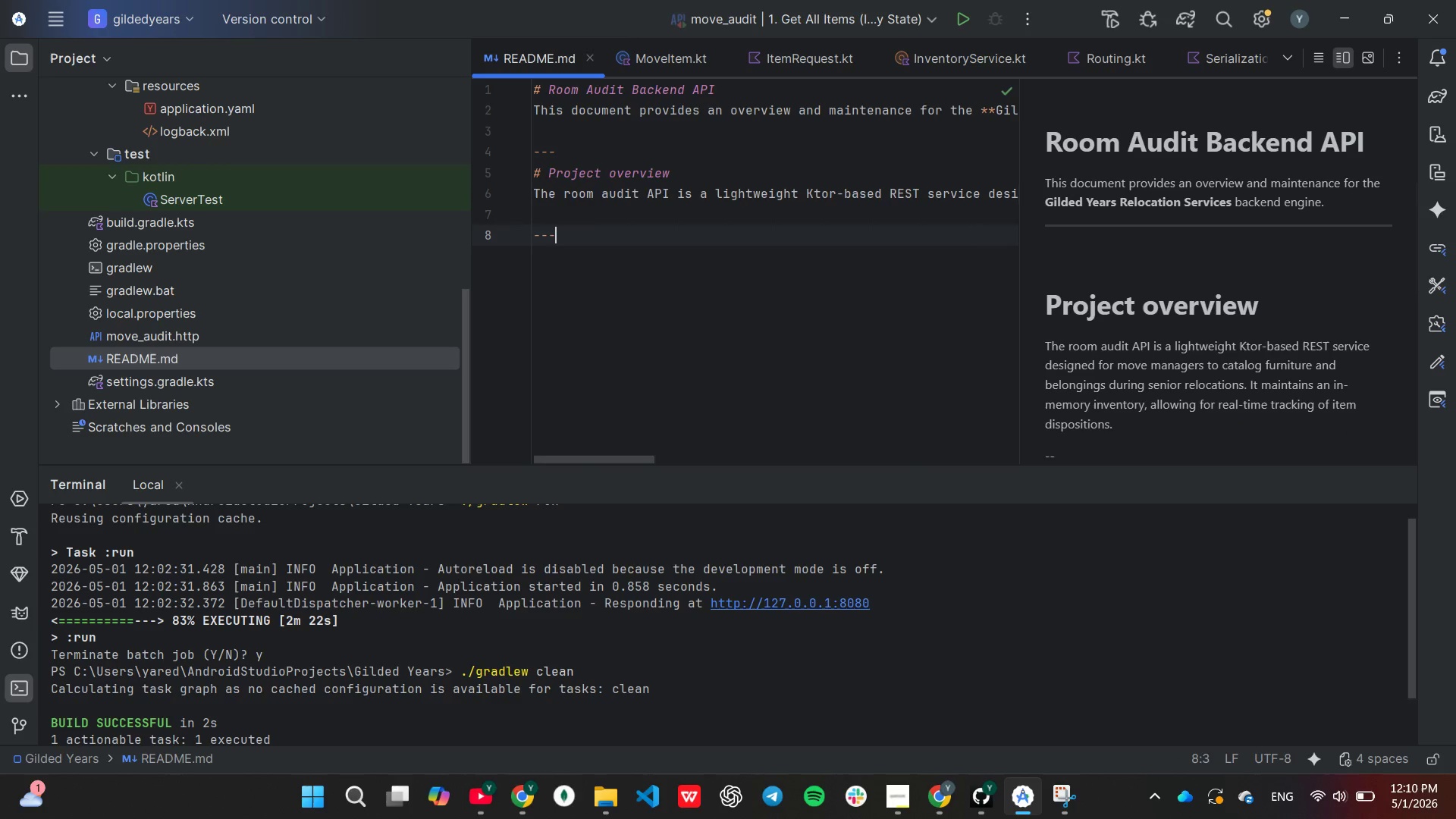 
key(Minus)
 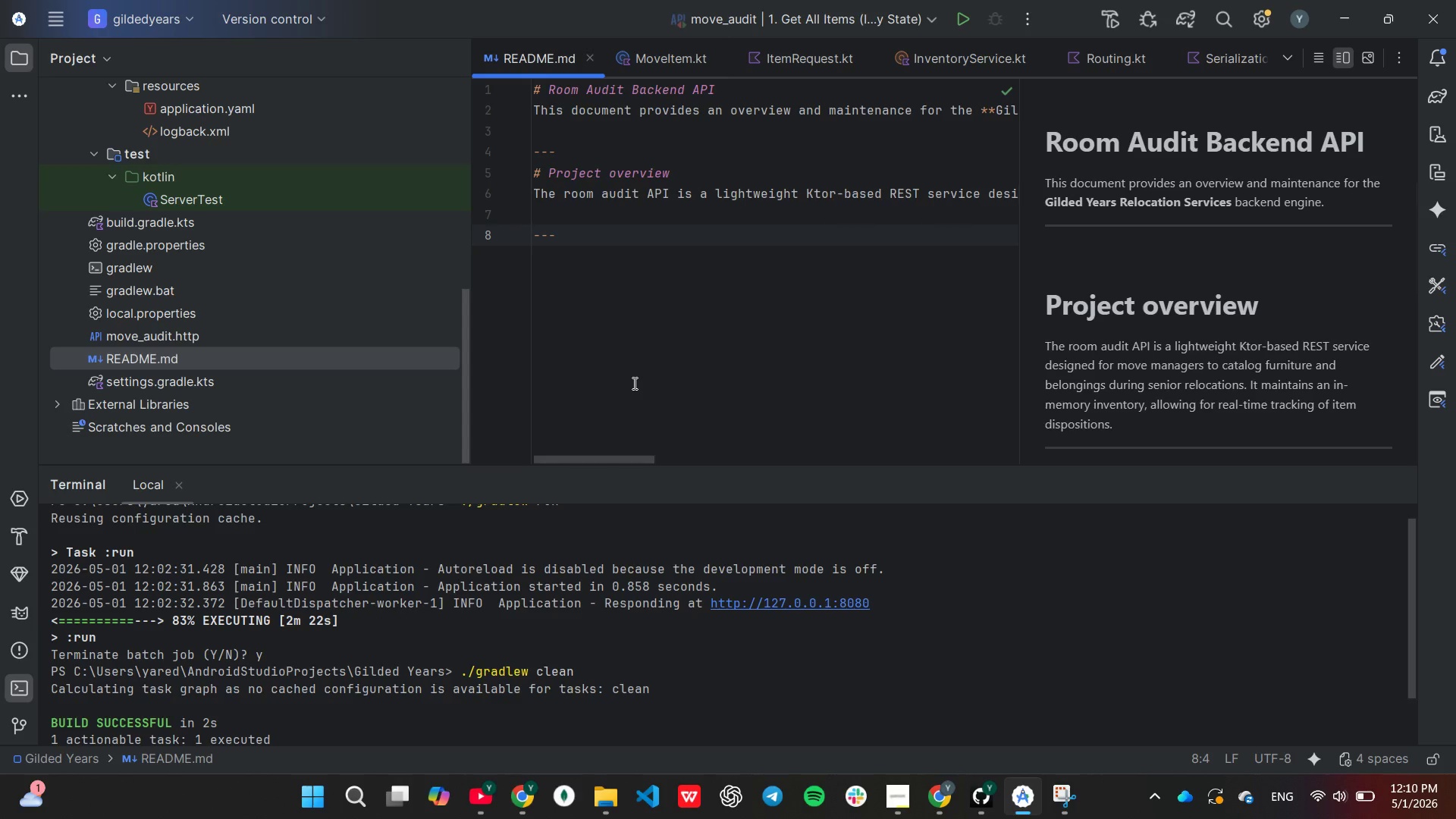 
key(Enter)
 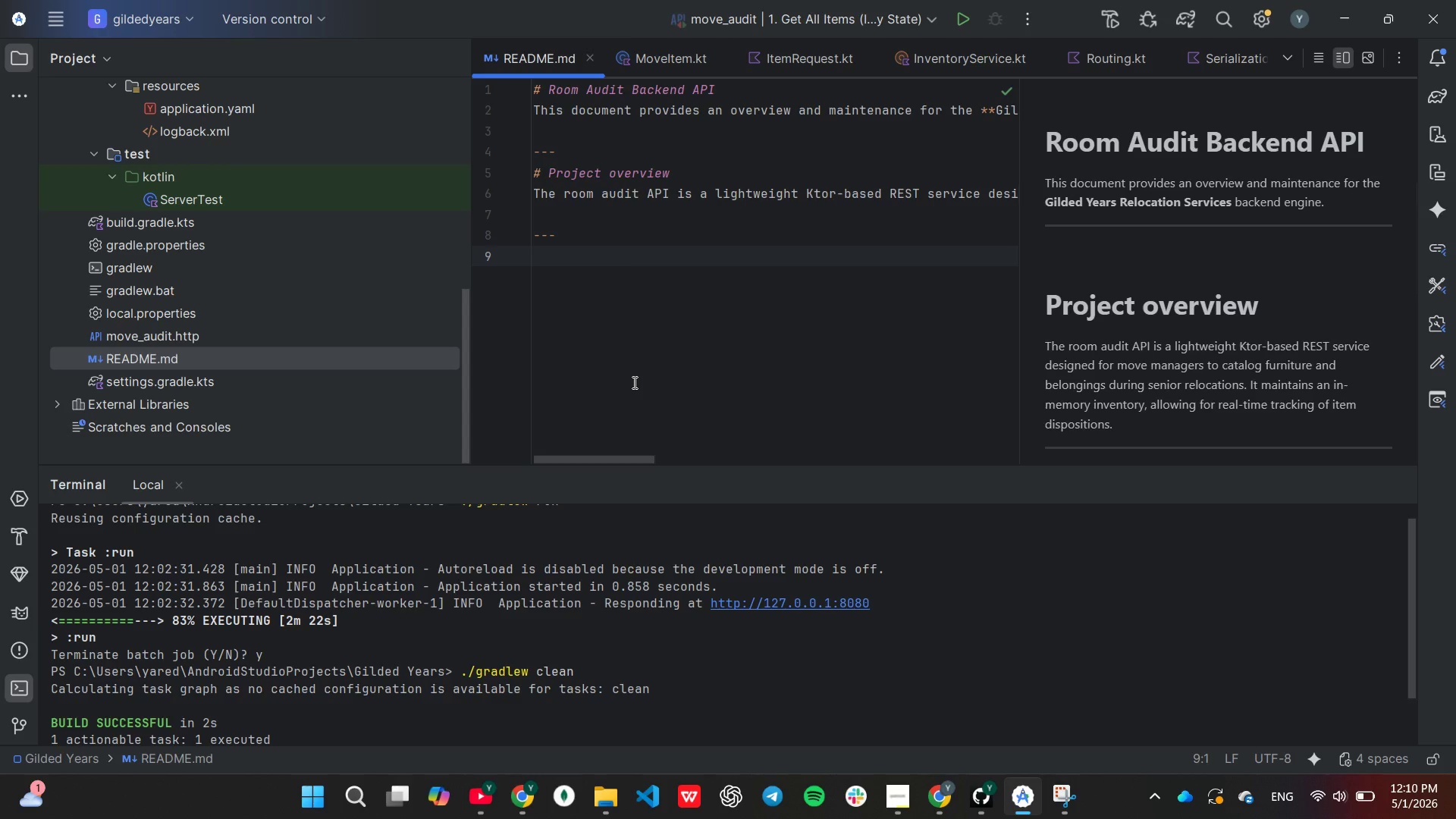 
wait(6.97)
 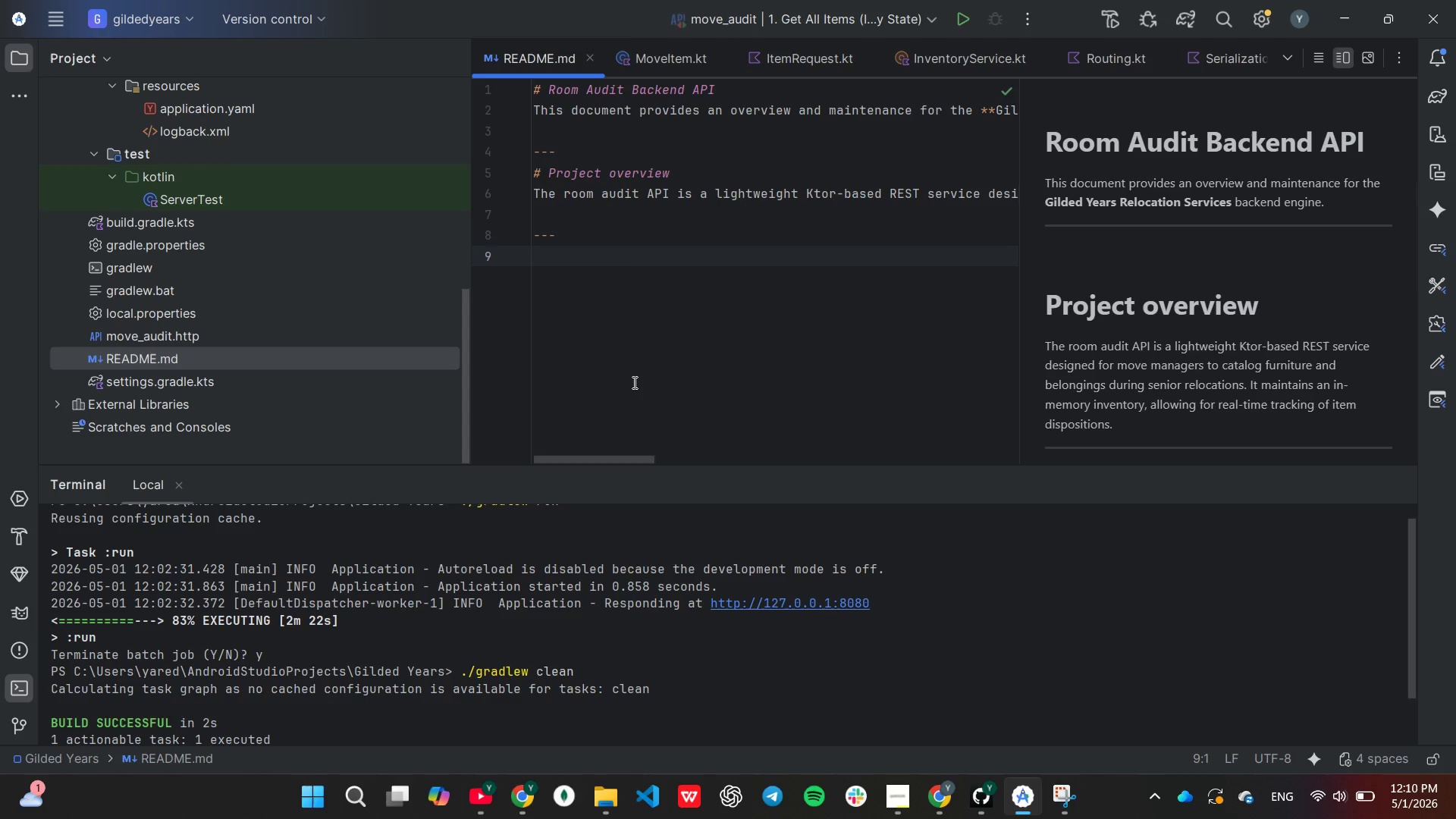 
type(# Core functionality)
 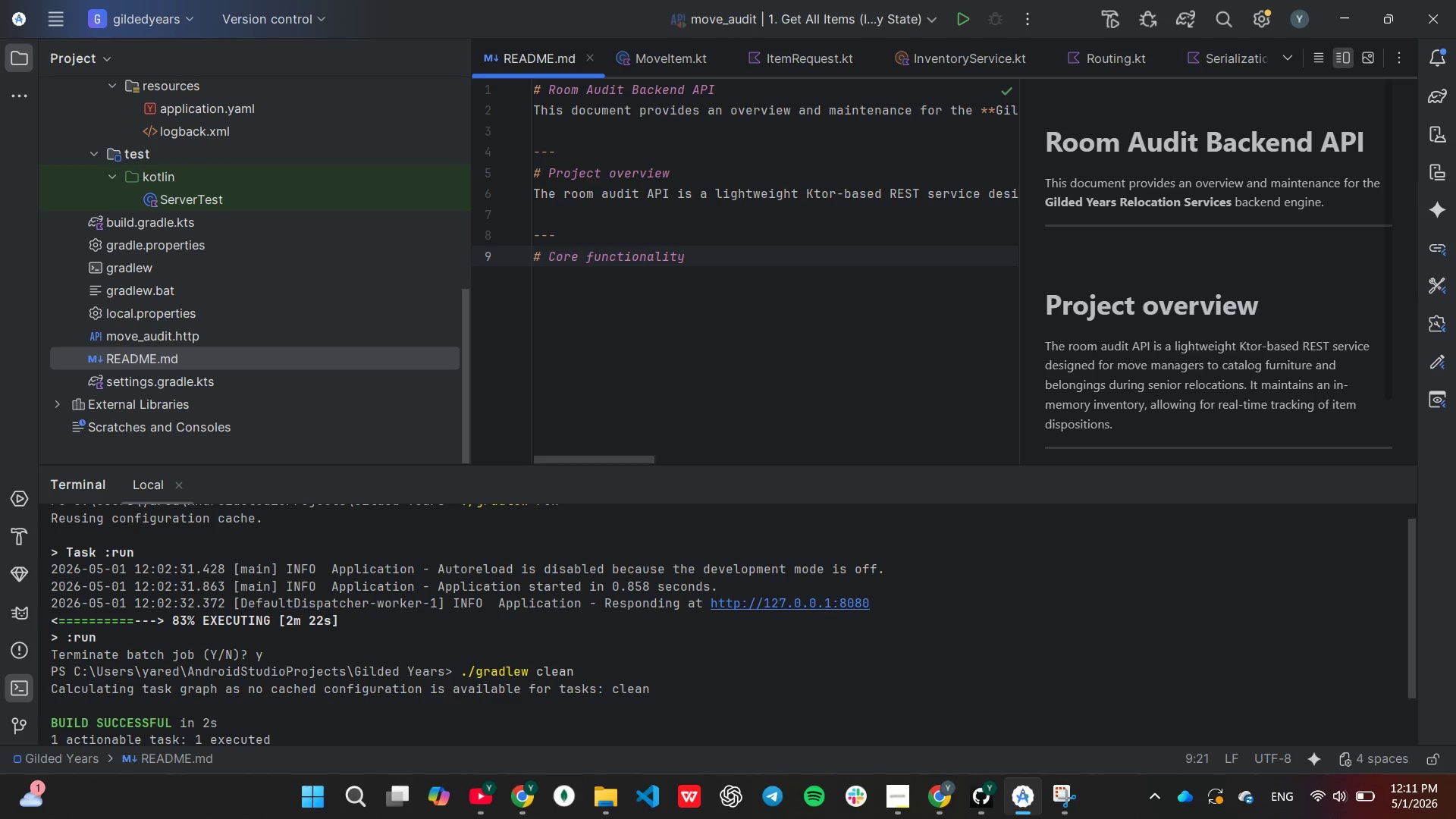 
key(Enter)
 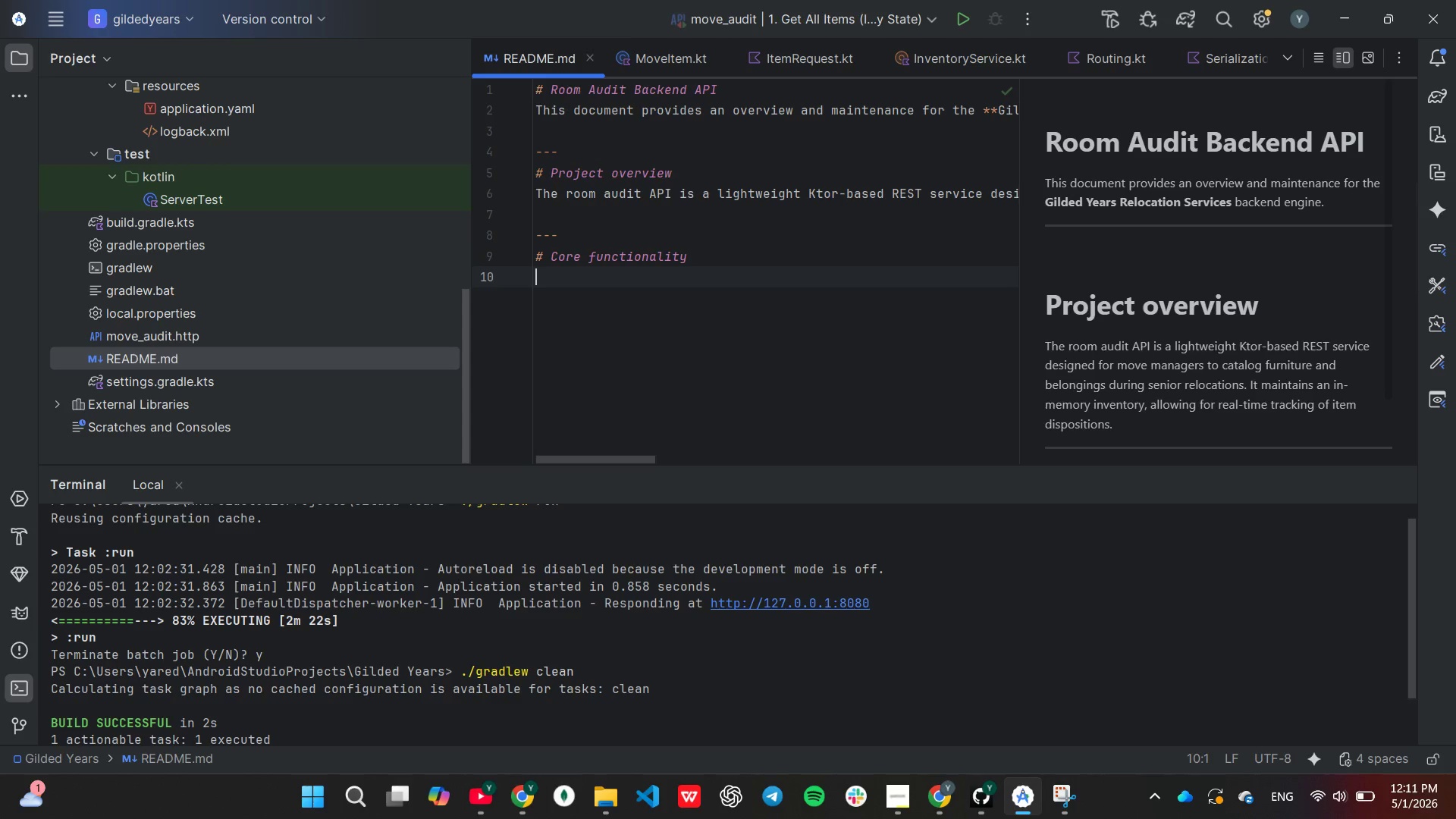 
type(The API supports full lifecycle managment)
key(Backspace)
key(Backspace)
key(Backspace)
key(Backspace)
type(ement of inventory items through the following endpoints:)
 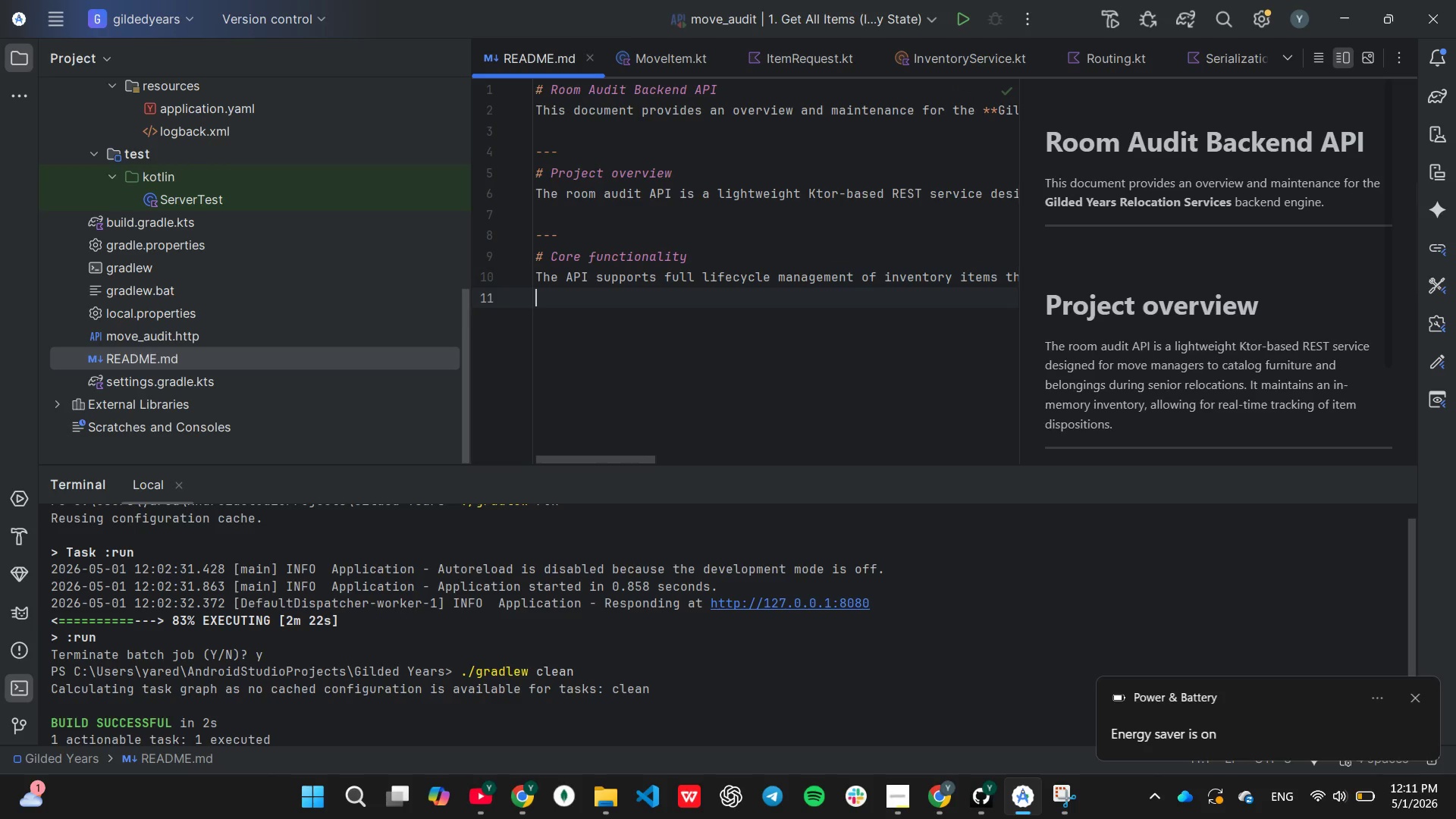 
 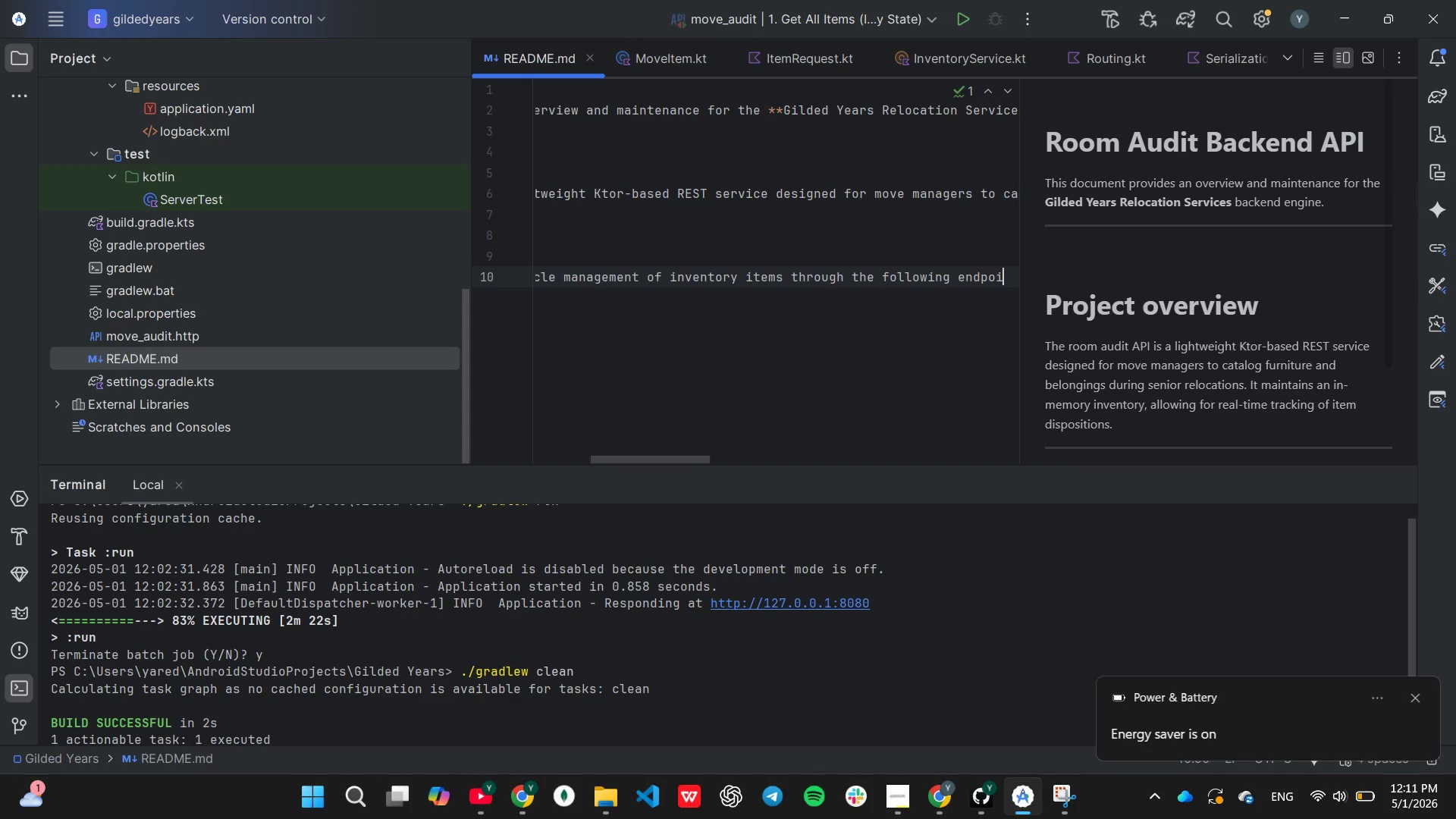 
key(Shift+Enter)
 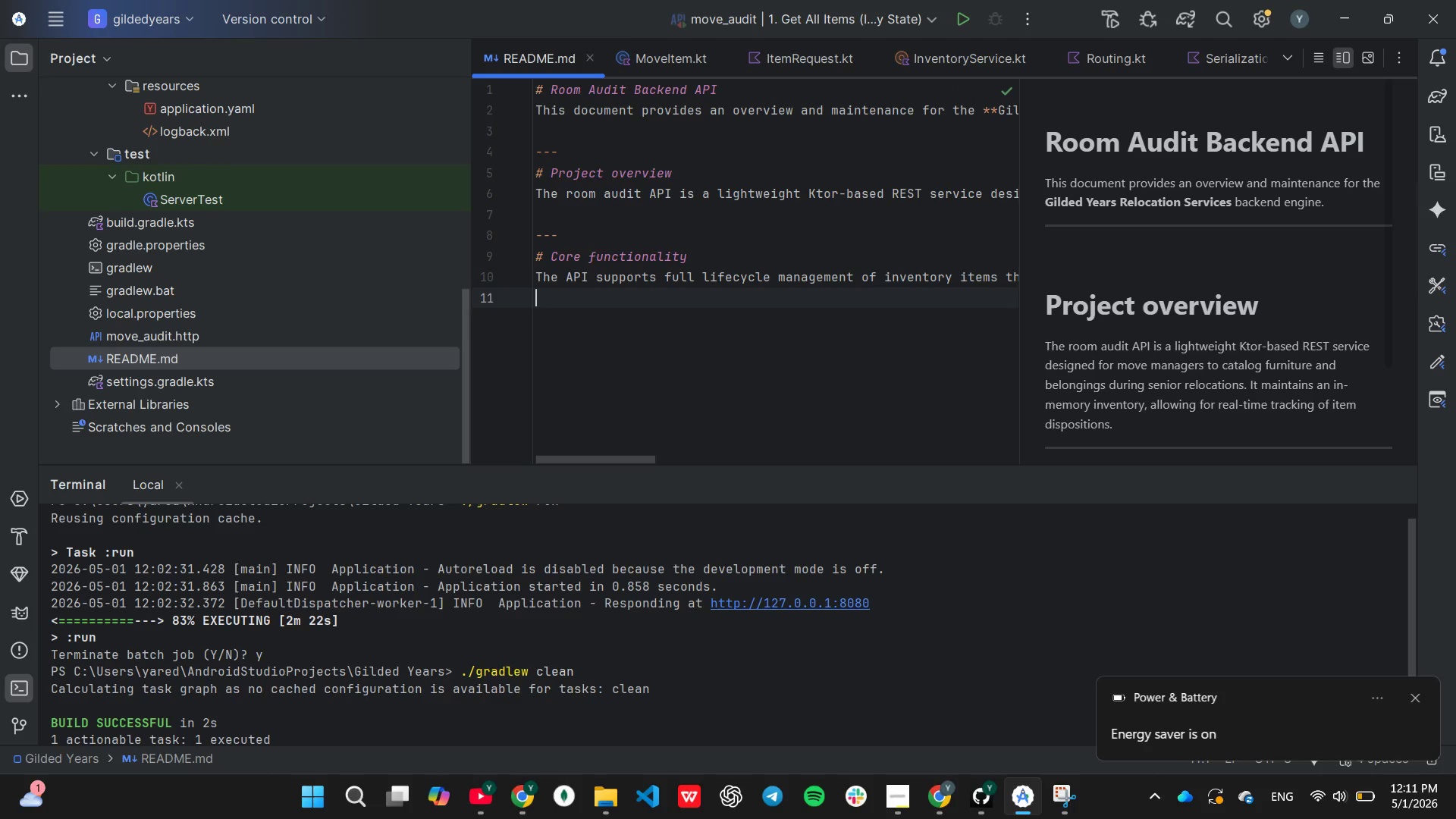 
type(* `GET)
 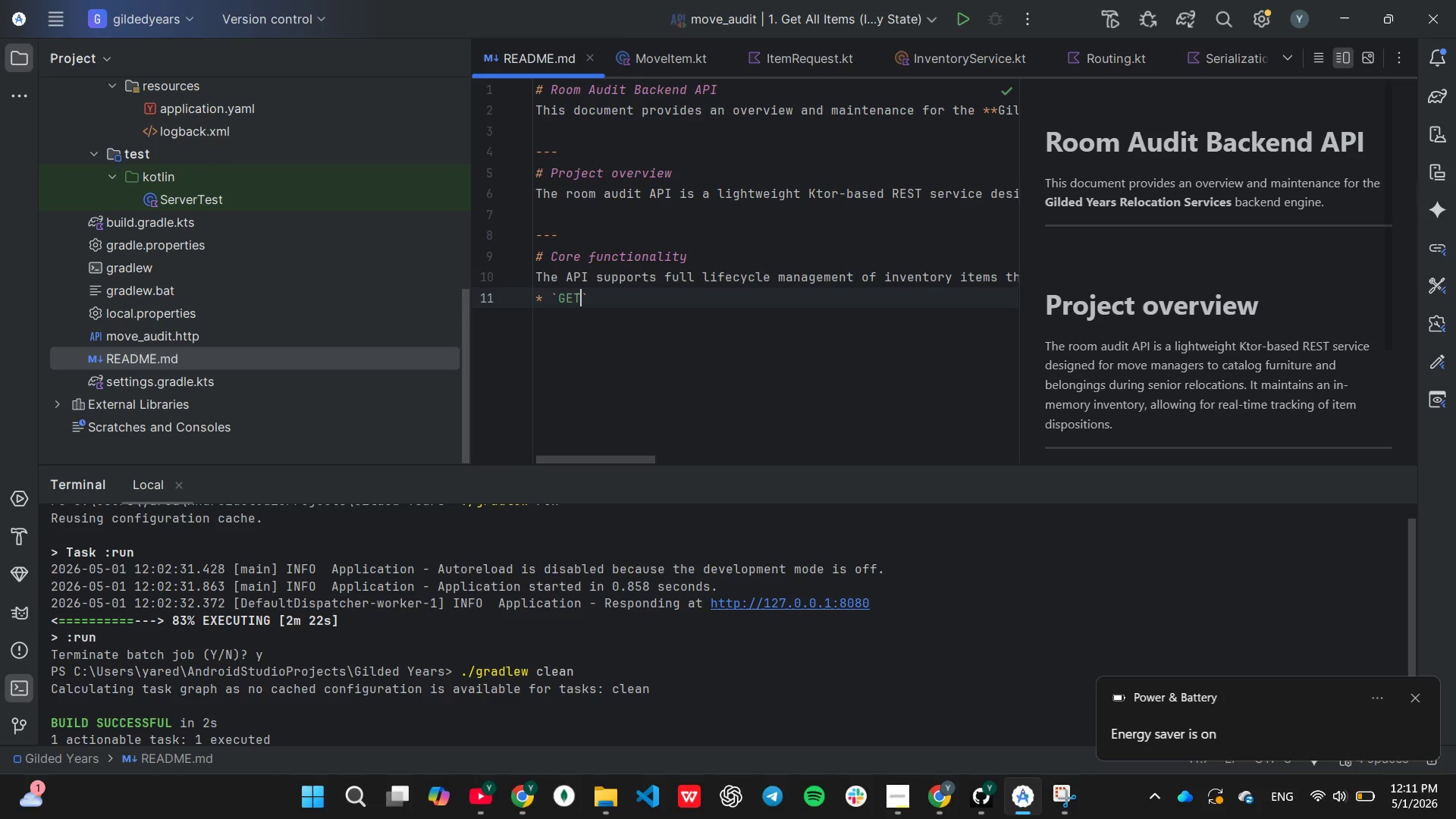 
scroll: coordinate [1174, 325], scroll_direction: down, amount: 6.0
 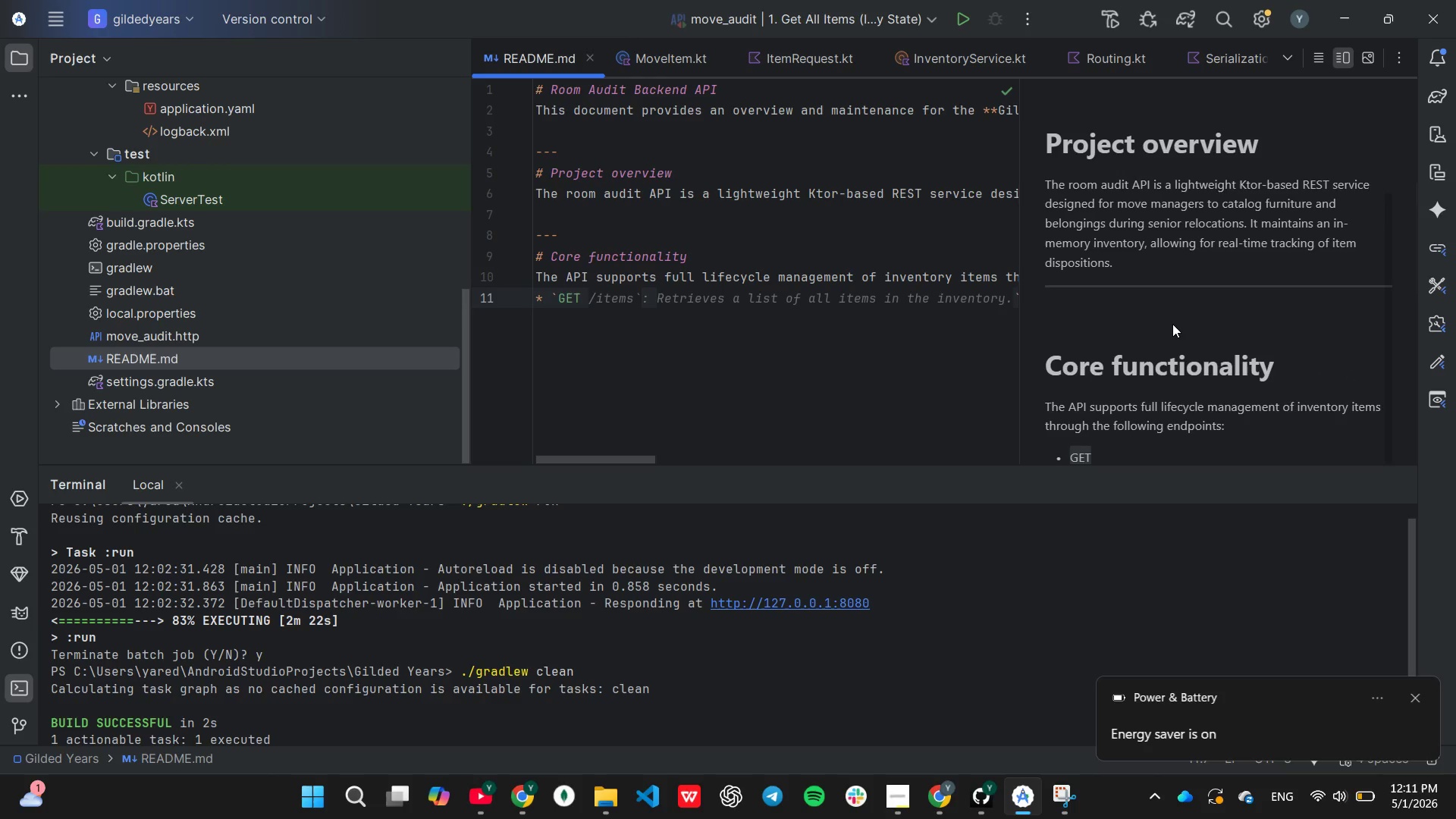 
key(Tab)
 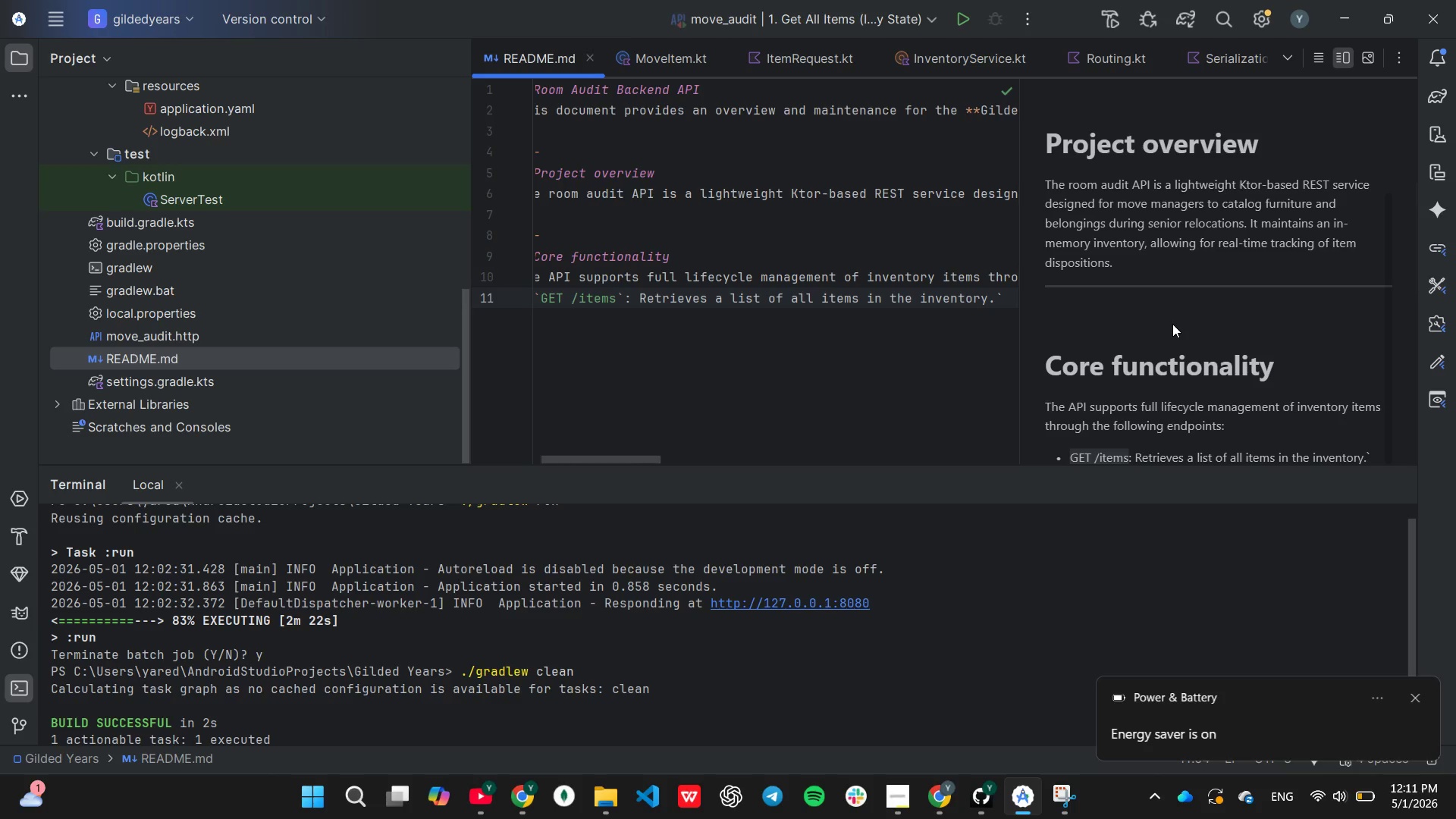 
key(ArrowRight)
 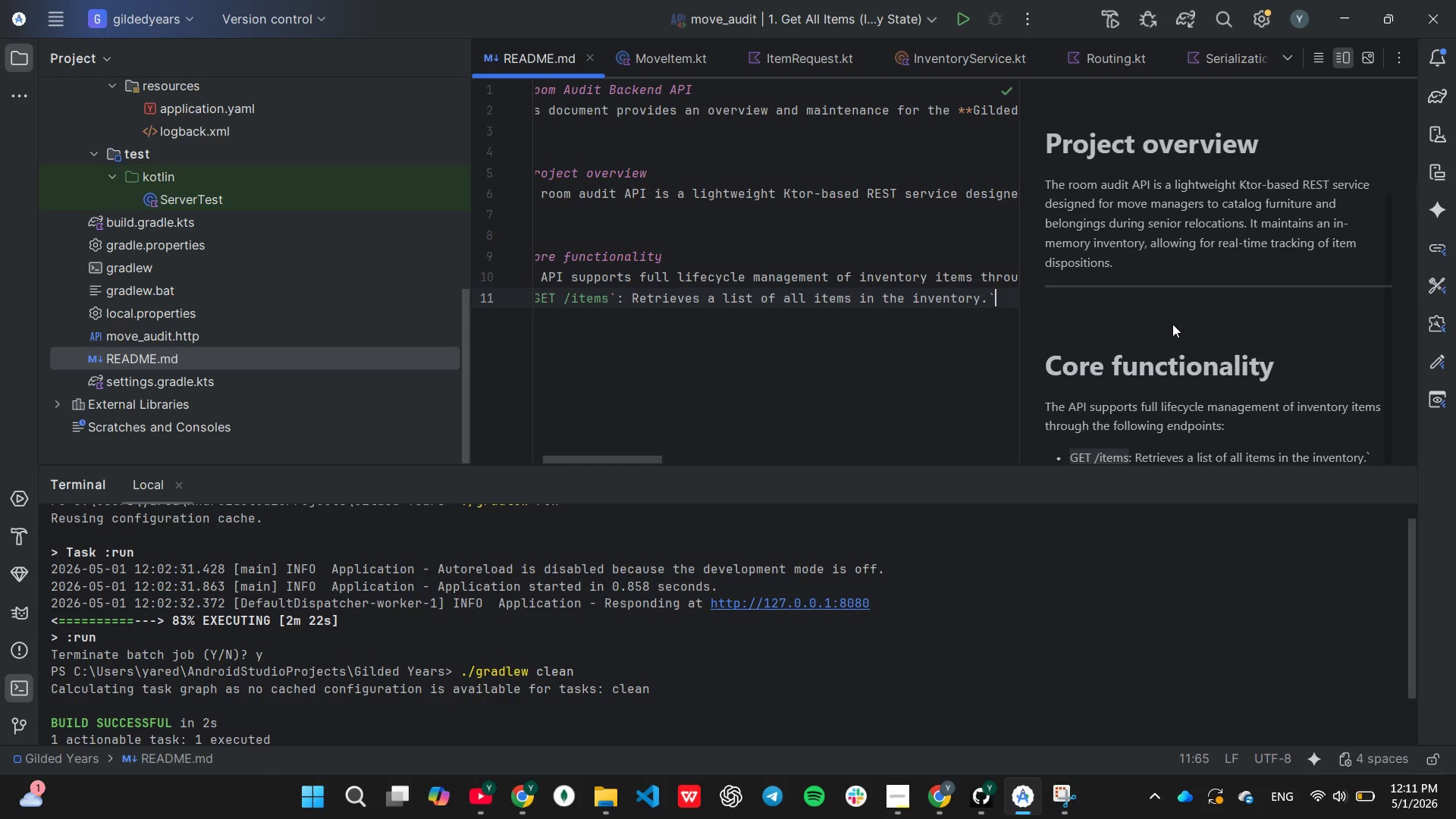 
key(Backspace)
 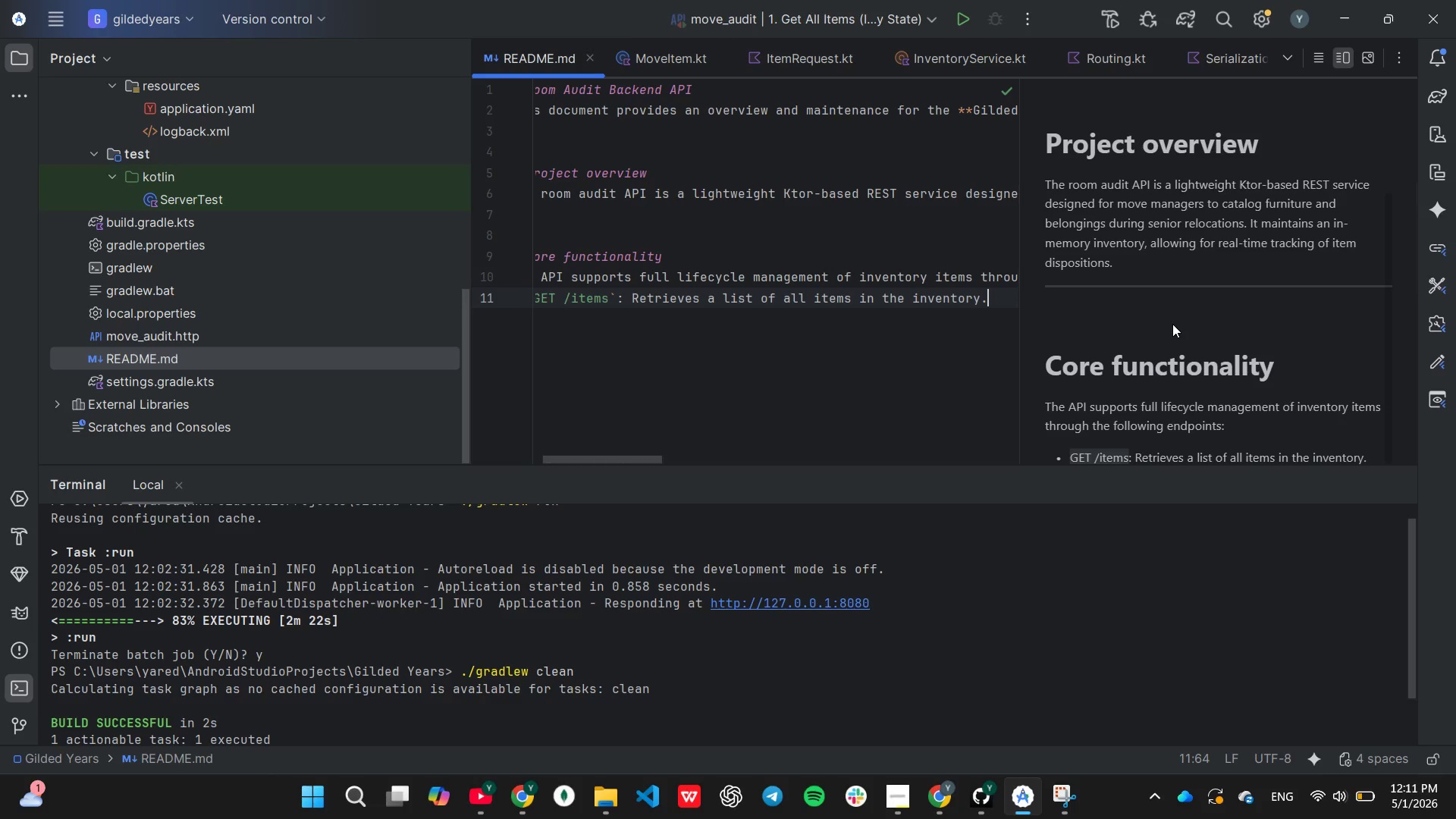 
key(Enter)
 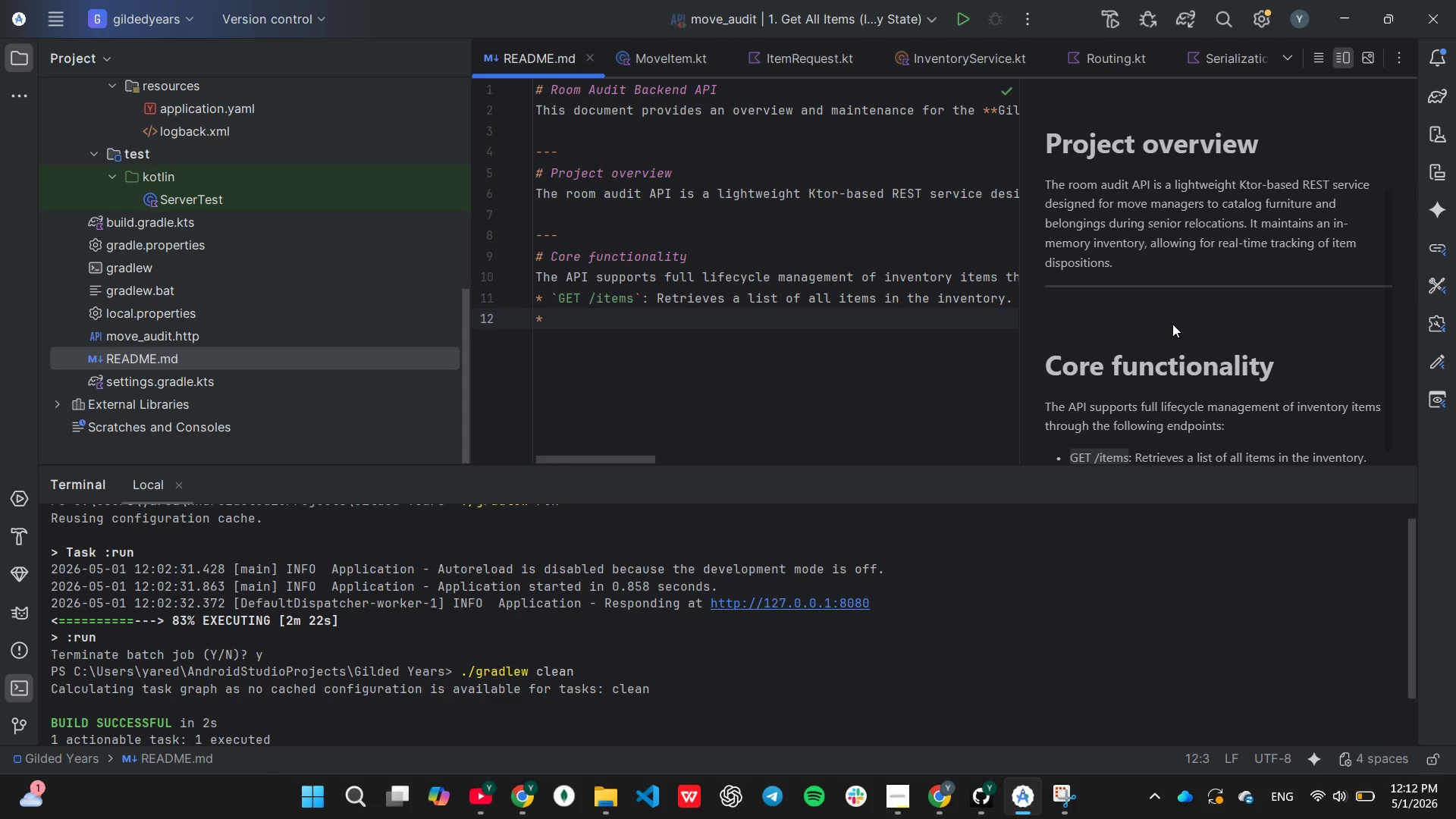 
key(Backquote)
 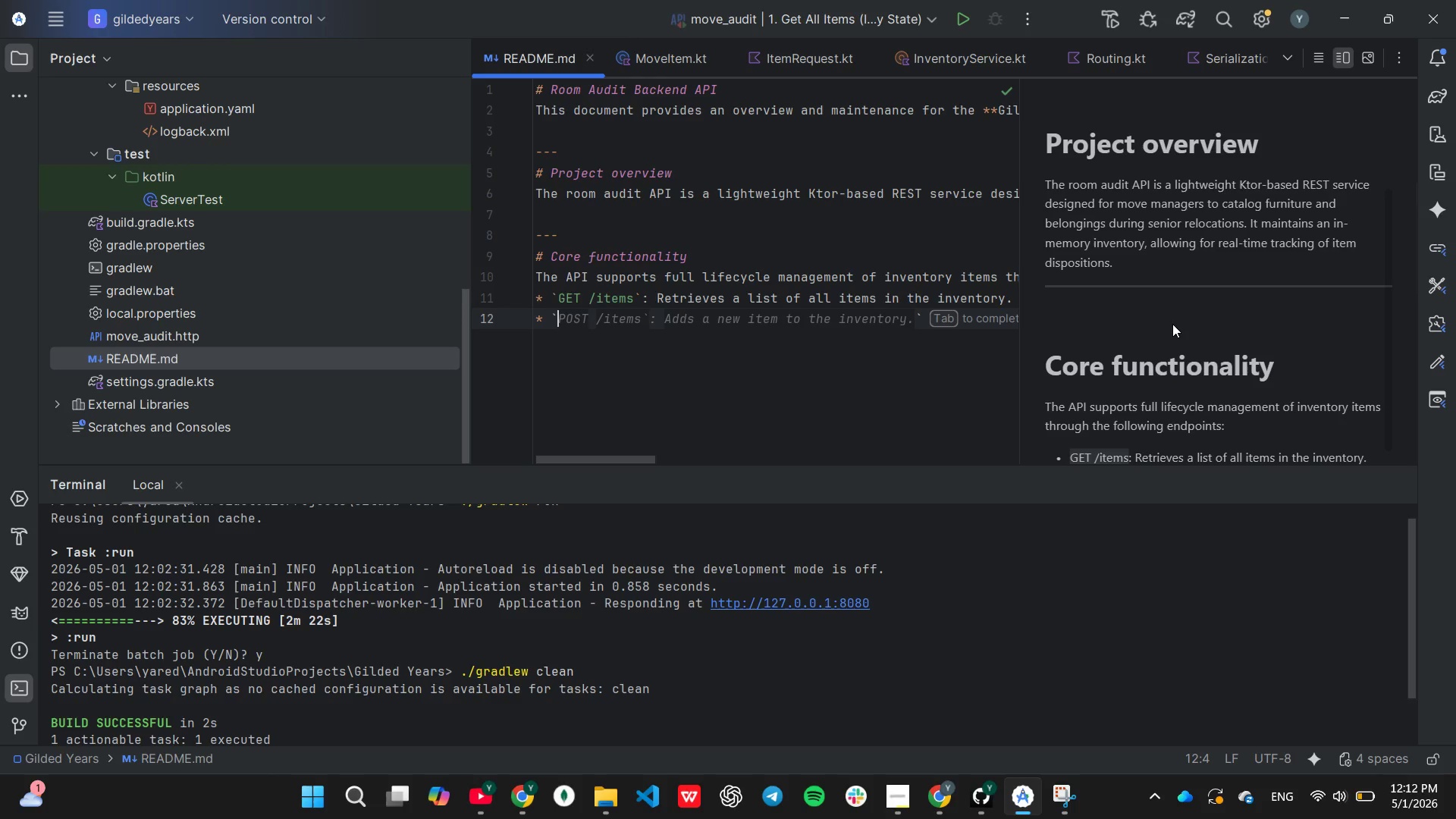 
type(`)
key(Backspace)
type(Po)
key(Backspace)
type(OST )
key(Tab)
 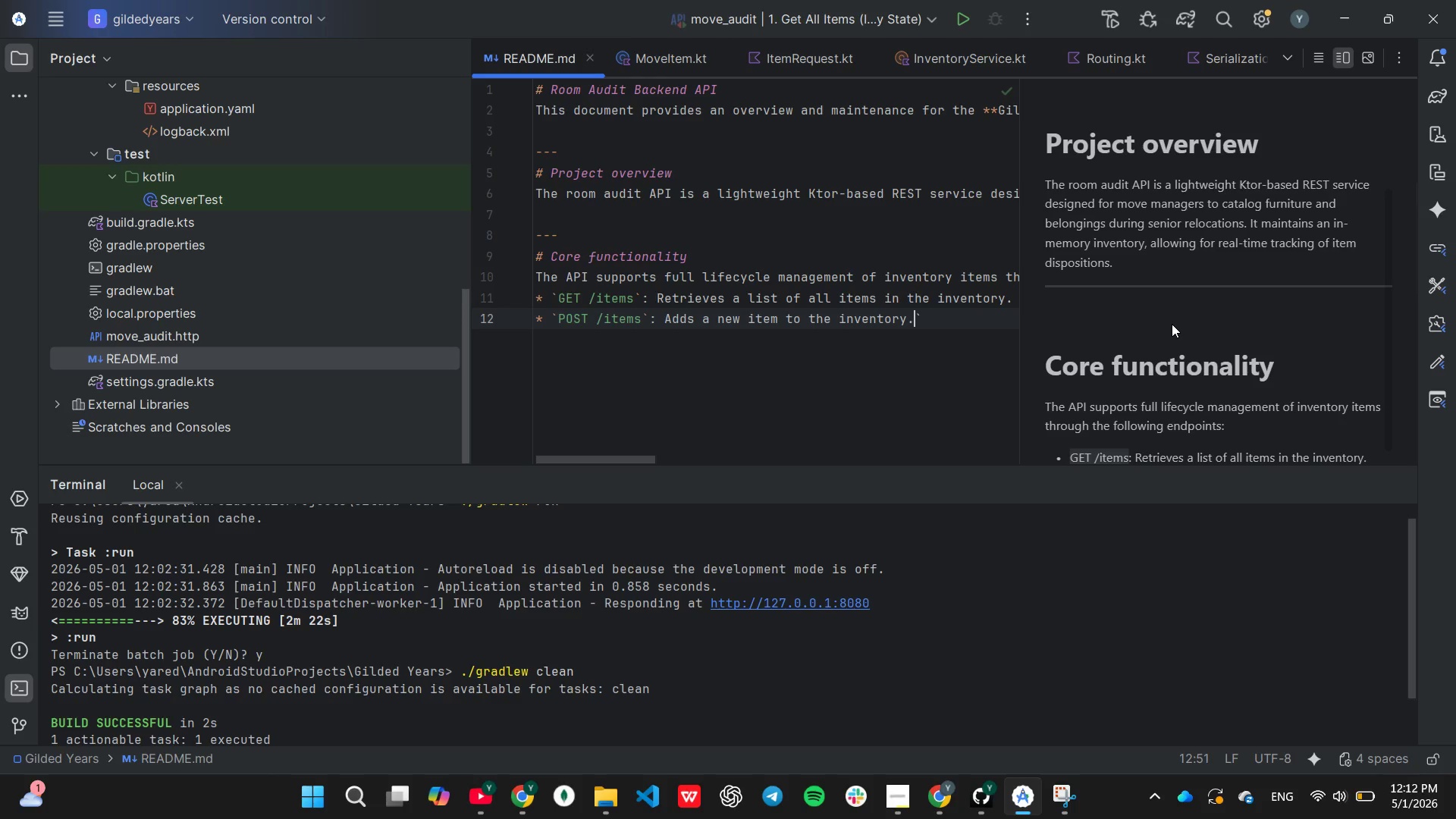 
key(ArrowRight)
 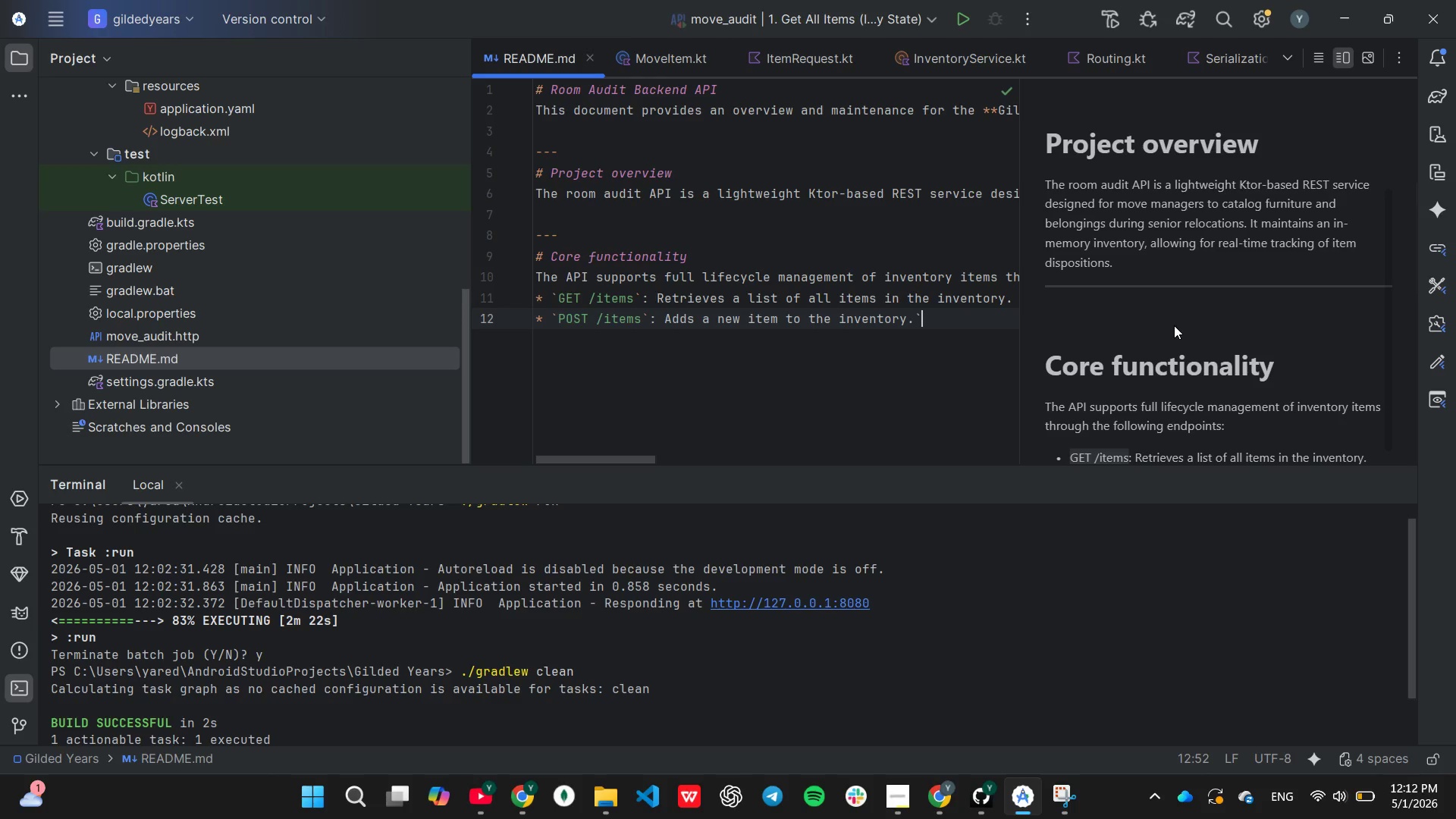 
key(Backspace)
 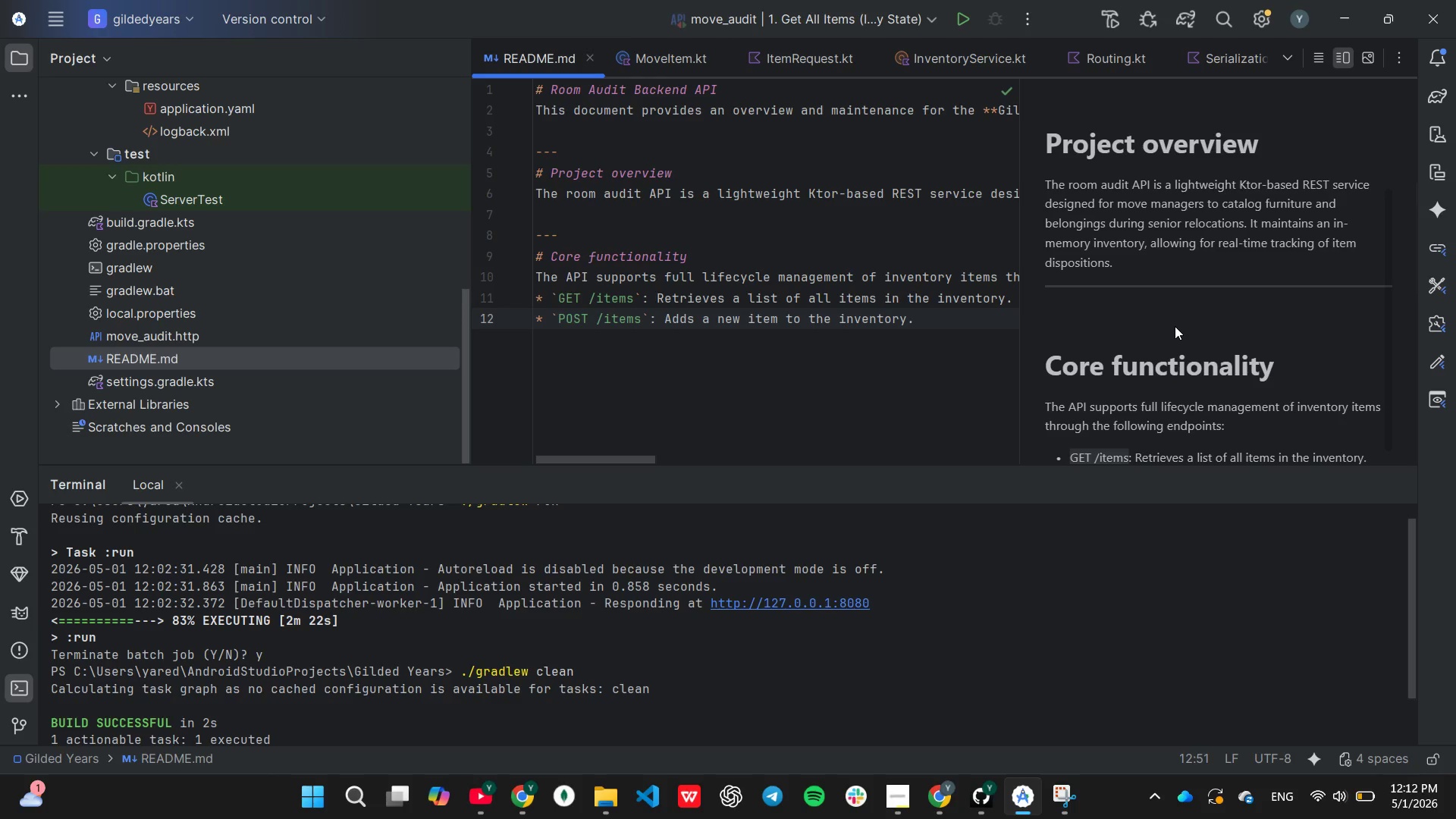 
key(ArrowLeft)
 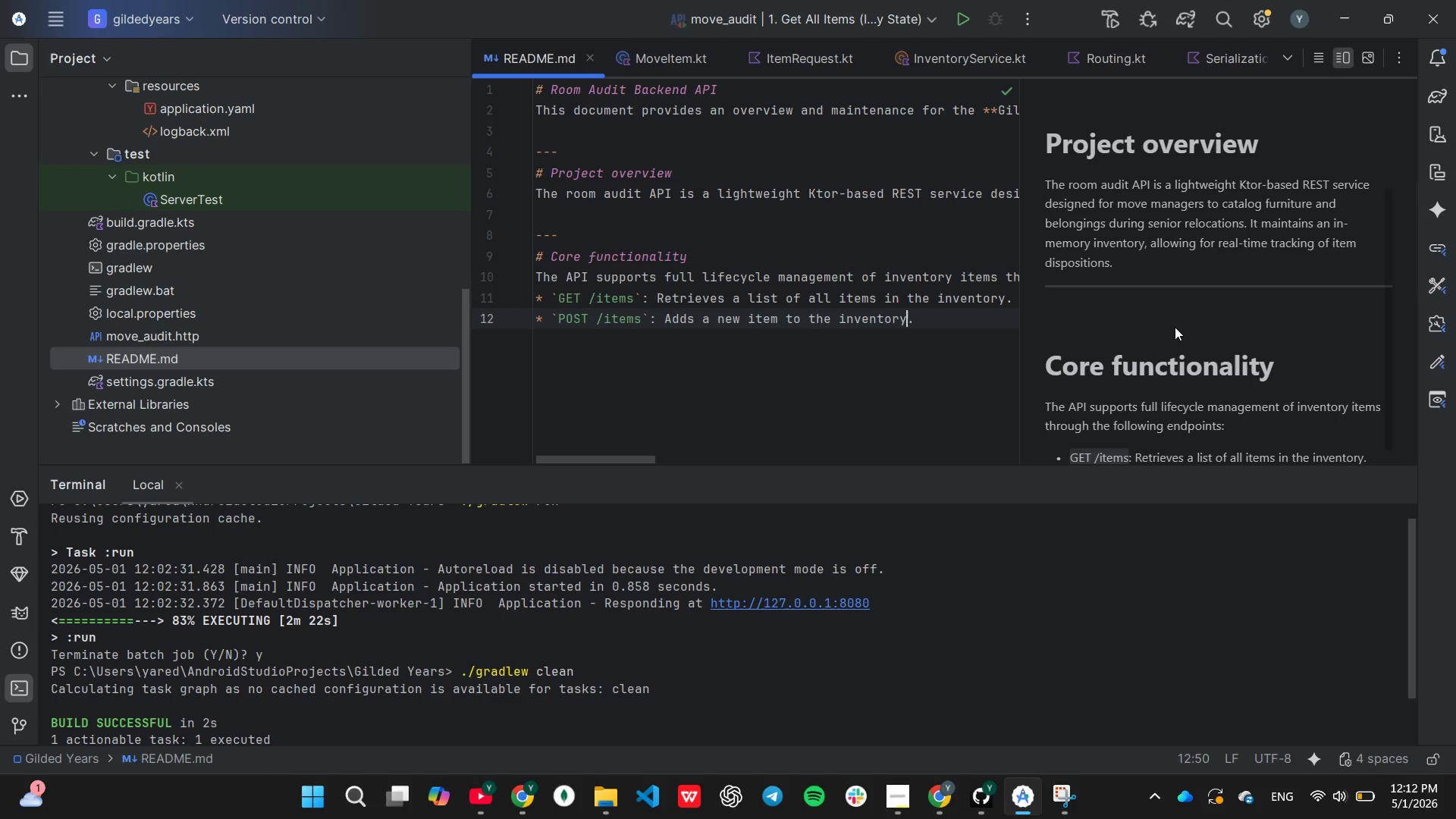 
type((assign uniq)
 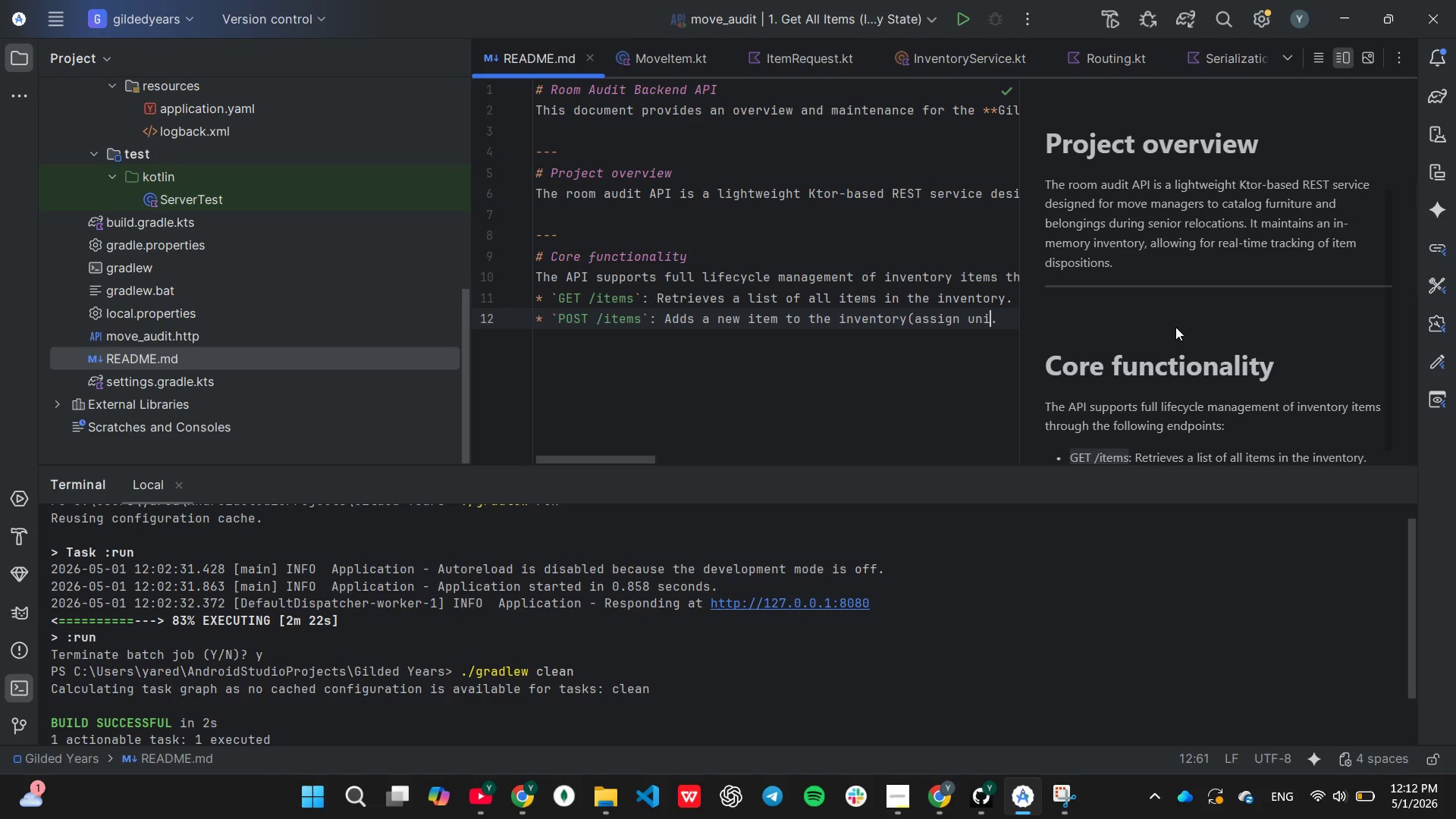 
type(ue ID)
 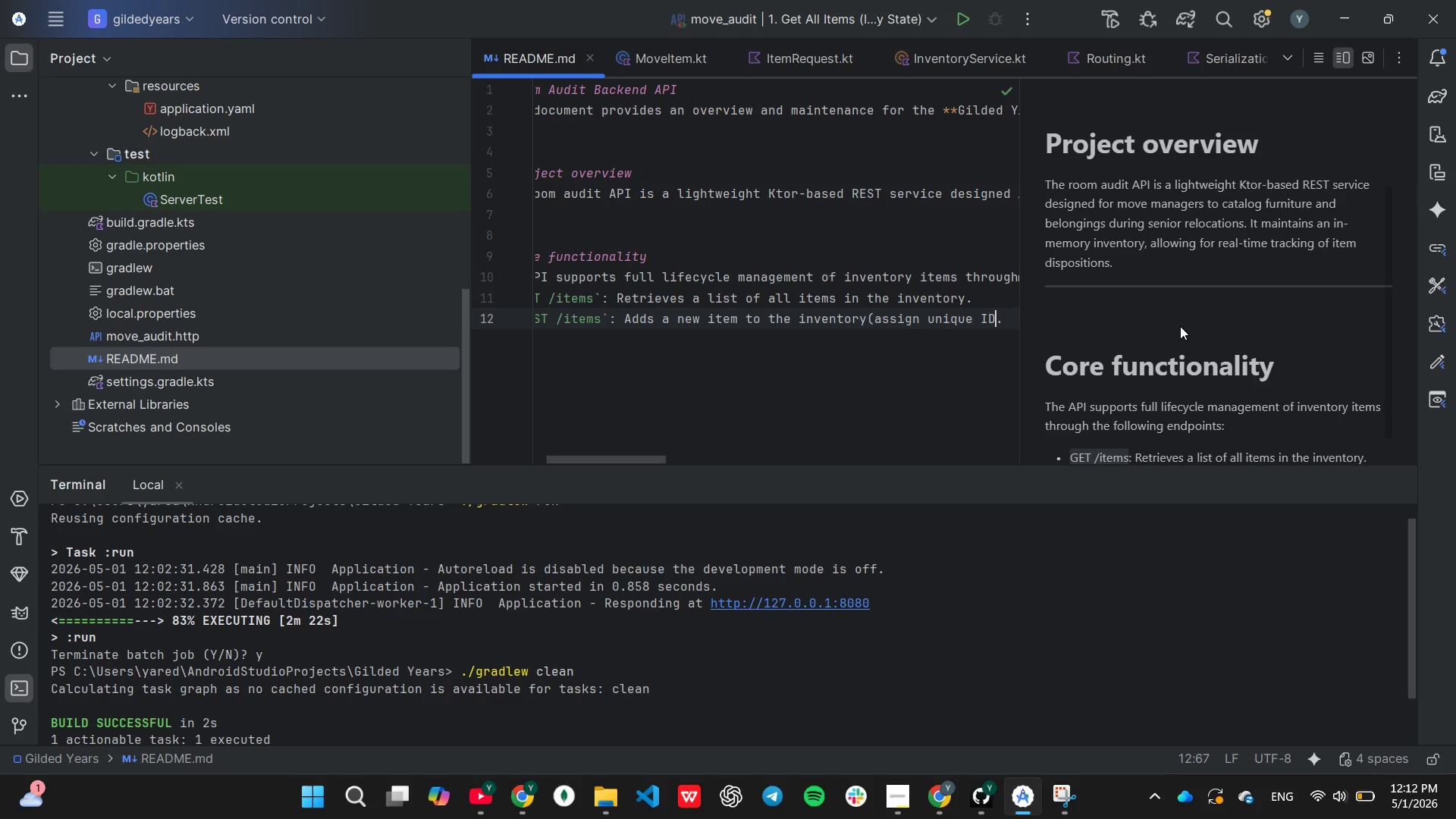 
type( auti)
key(Backspace)
type(omatically))
 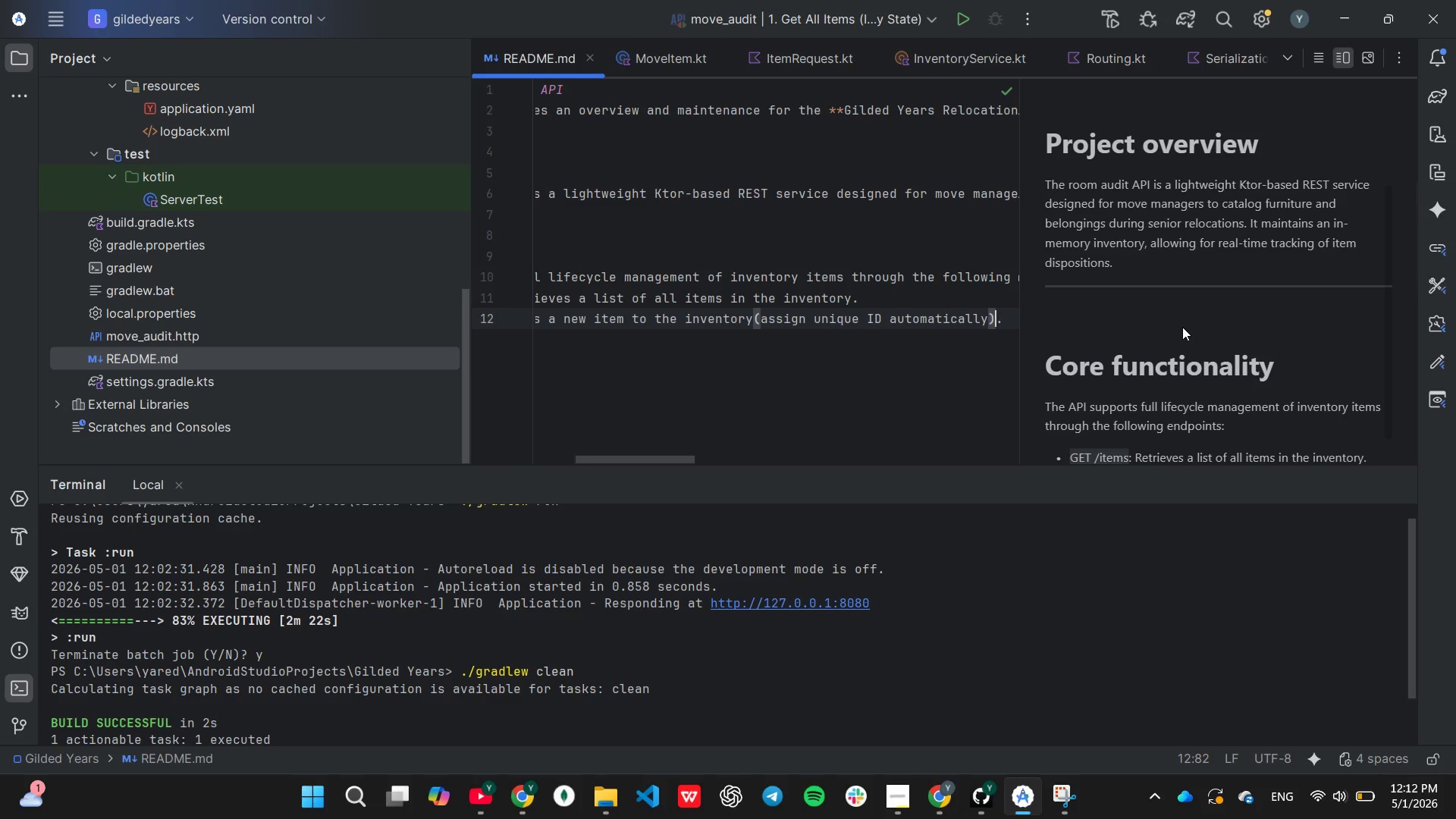 
key(ArrowRight)
 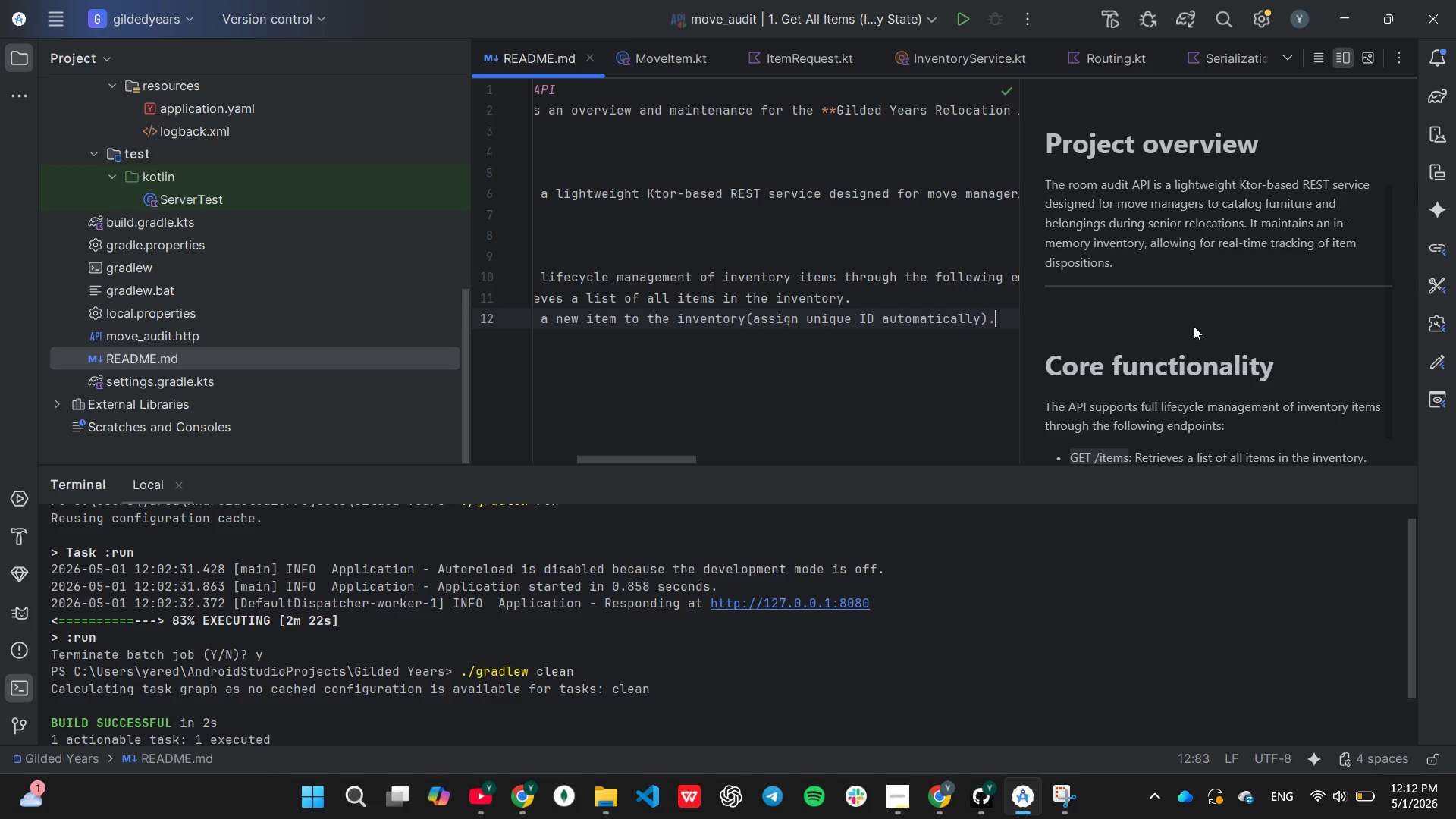 
key(Enter)
 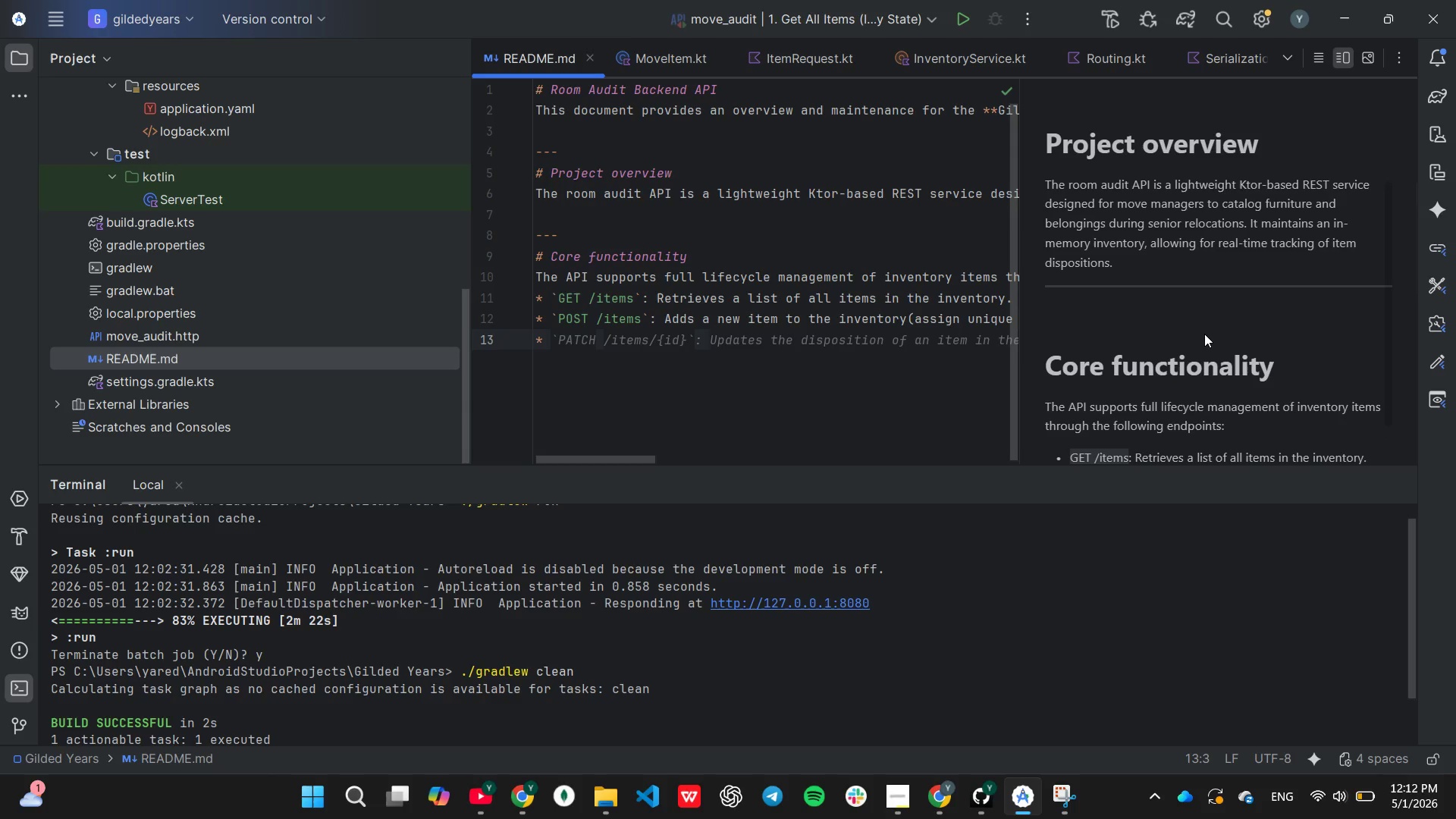 
key(Backquote)
 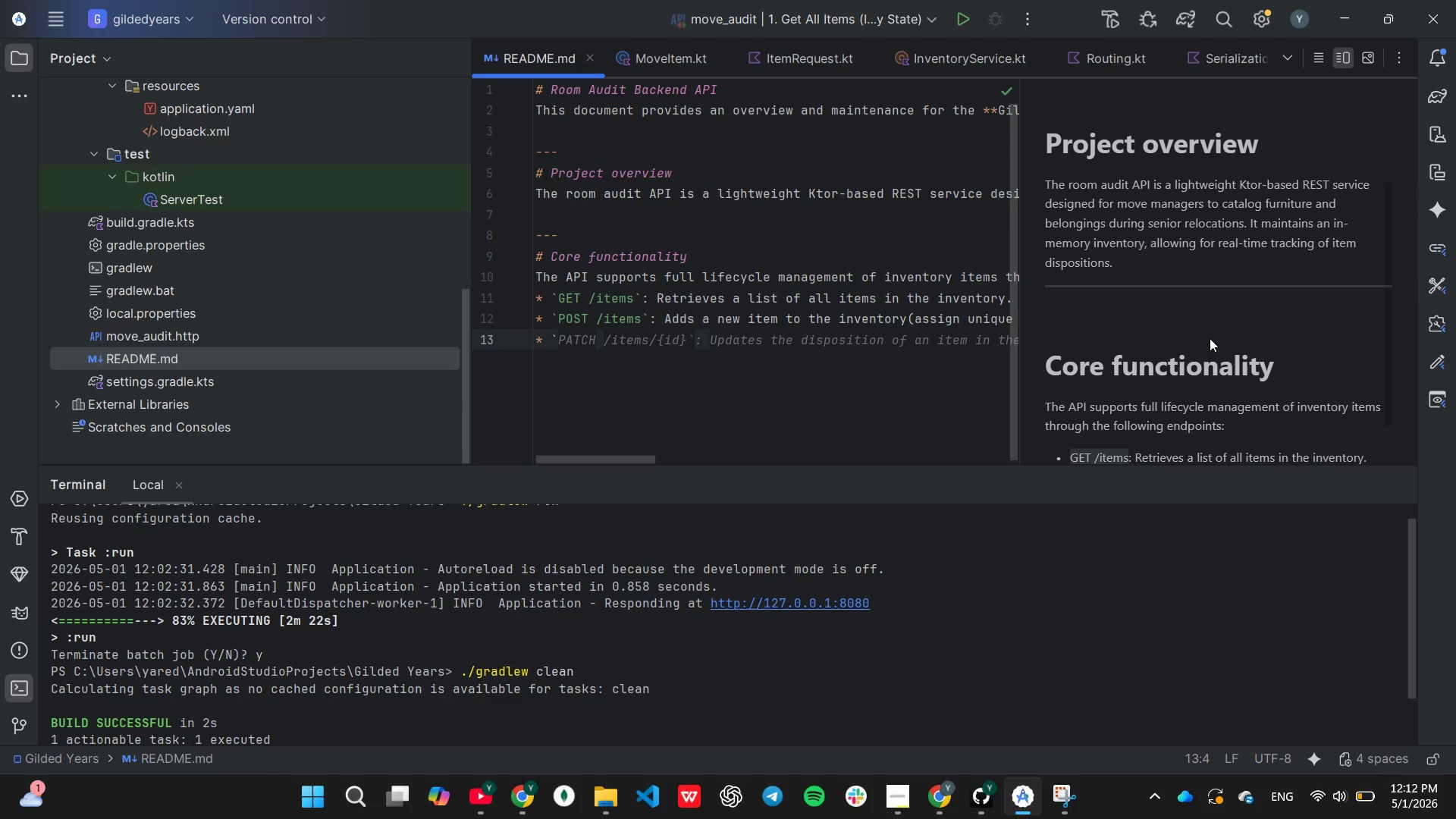 
key(Tab)
 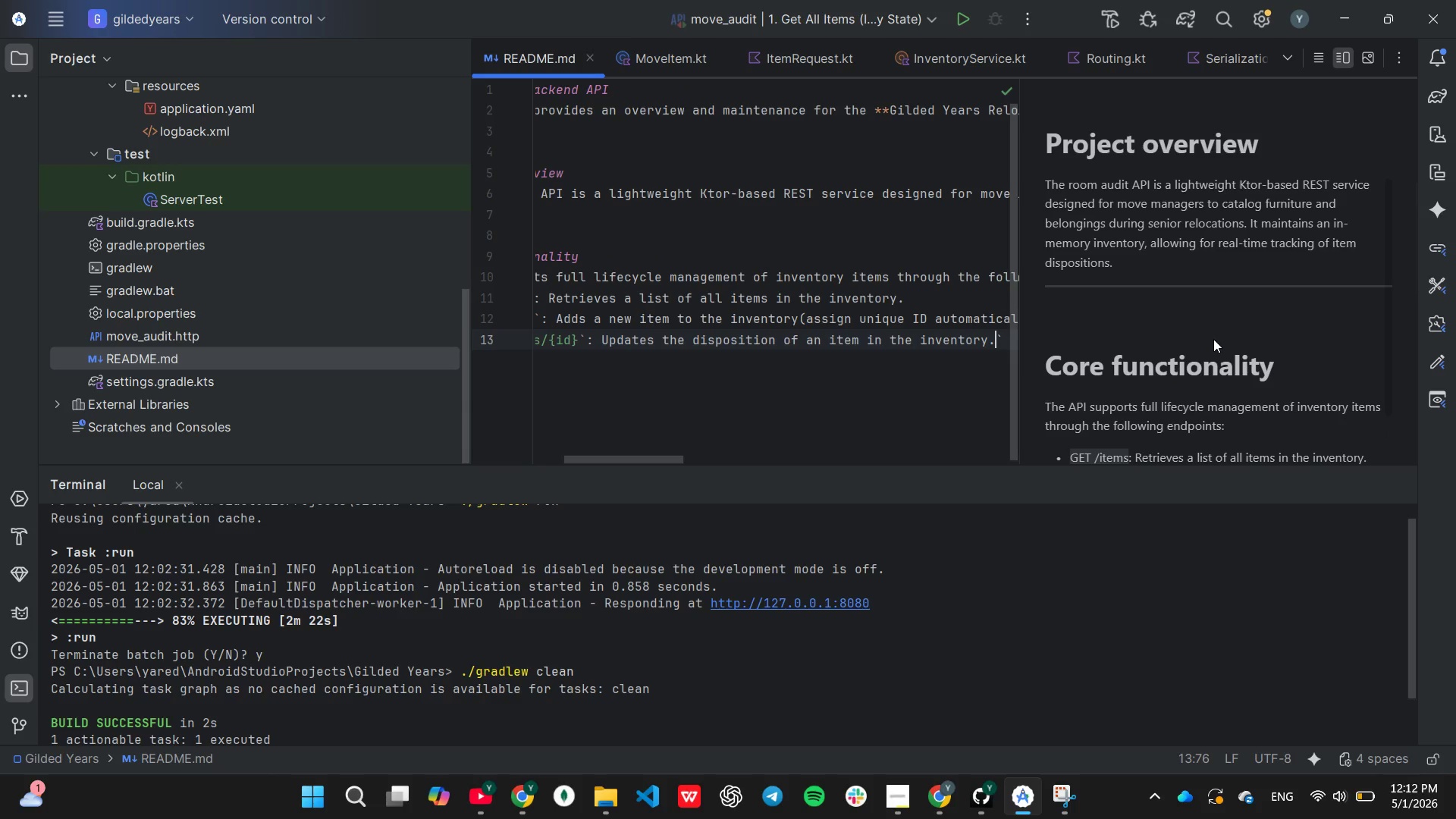 
key(ArrowRight)
 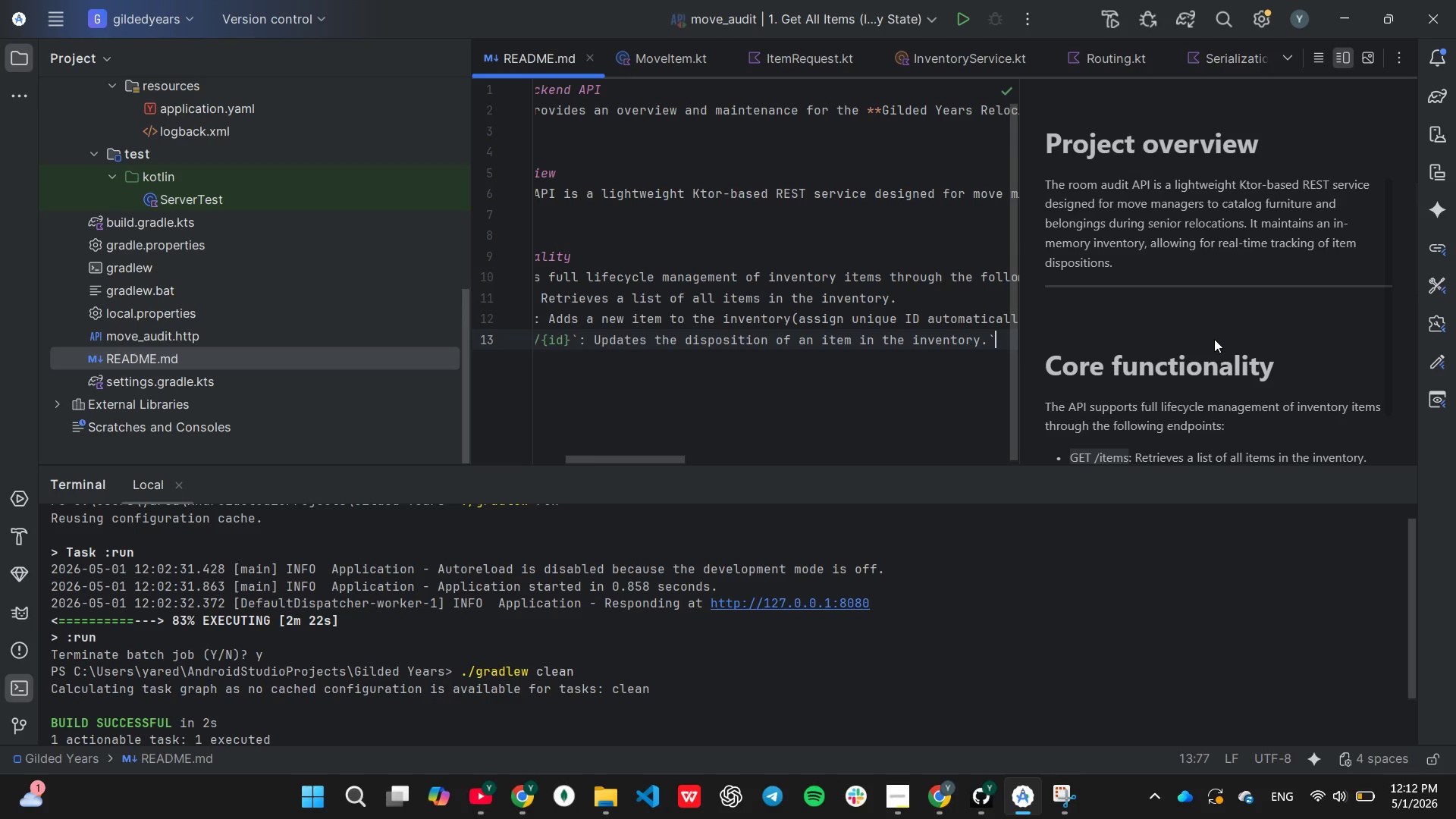 
key(Backspace)
 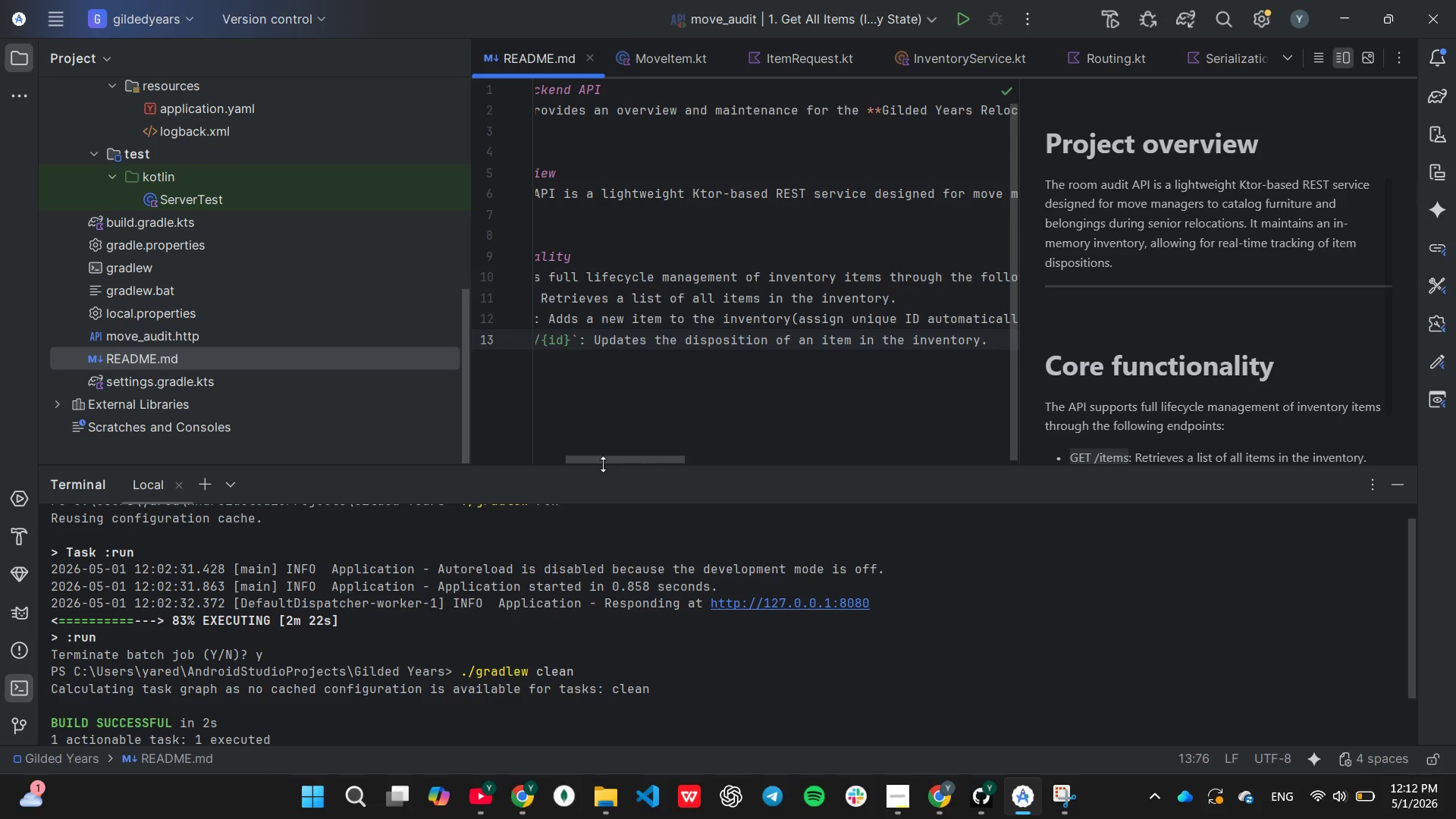 
left_click_drag(start_coordinate=[603, 460], to_coordinate=[603, 466])
 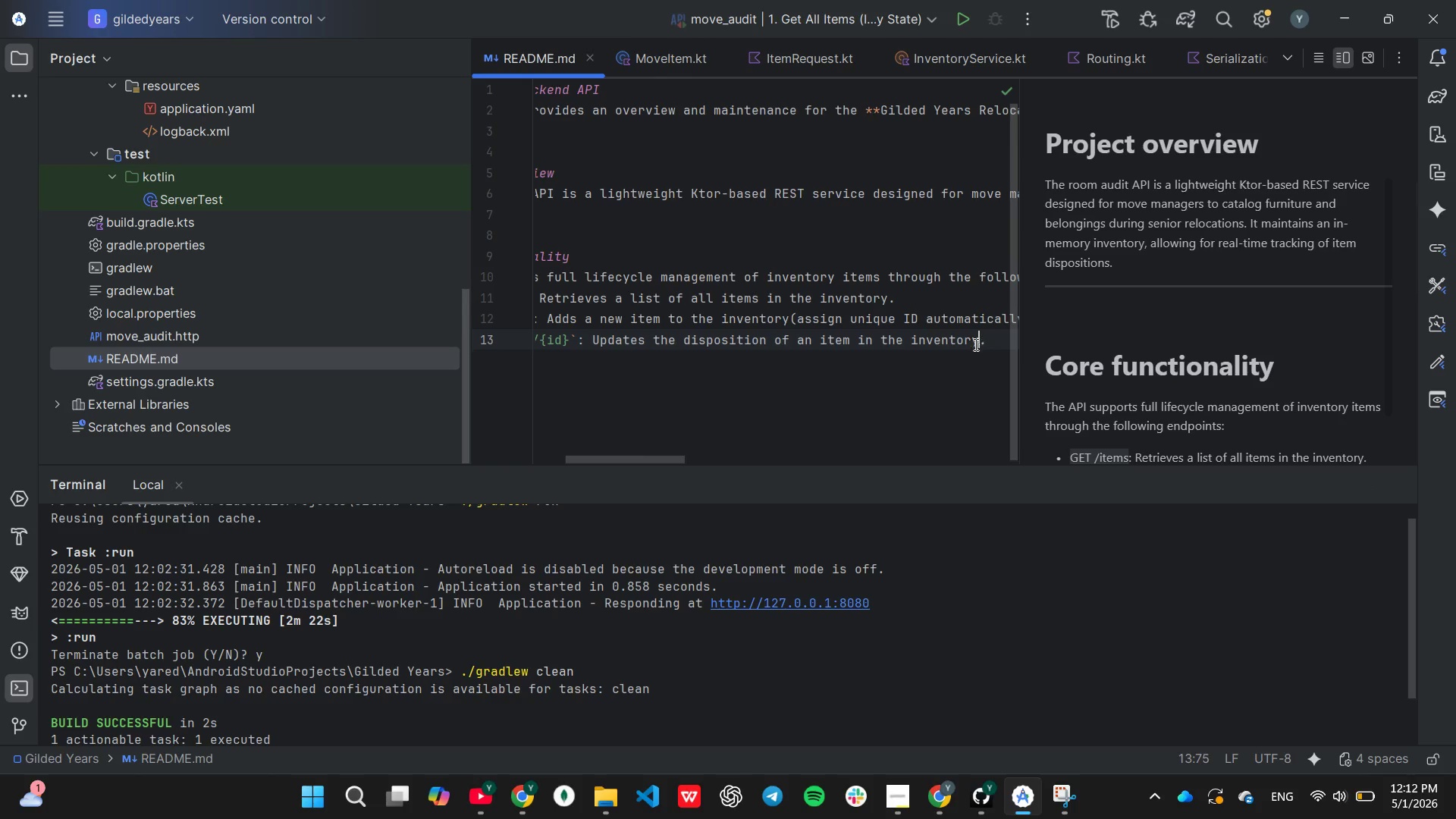 
type((Keep, Sell, DOnate)
key(Backspace)
key(Backspace)
key(Backspace)
key(Backspace)
key(Backspace)
type(onate, or Trash)[End])
 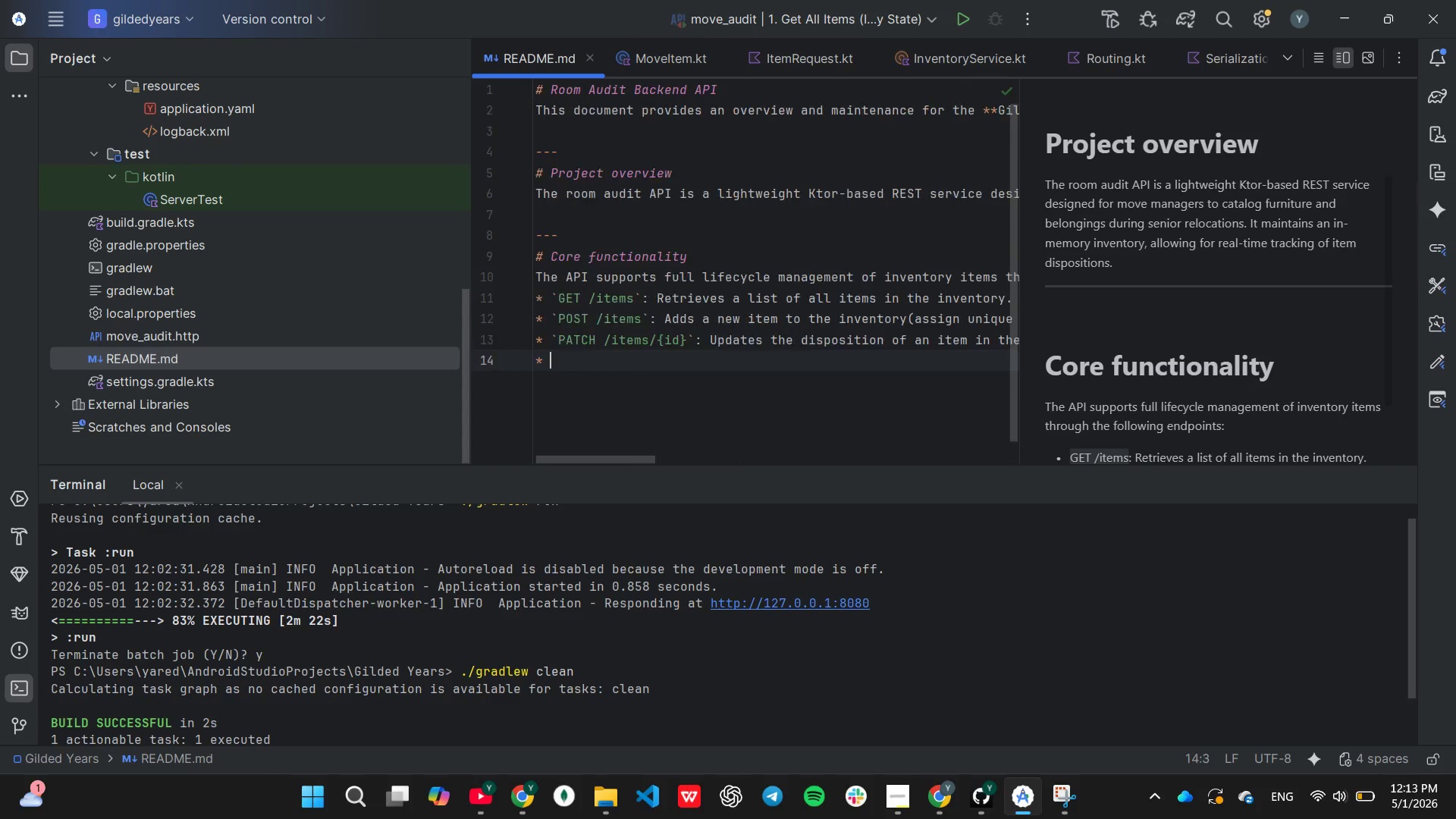 
 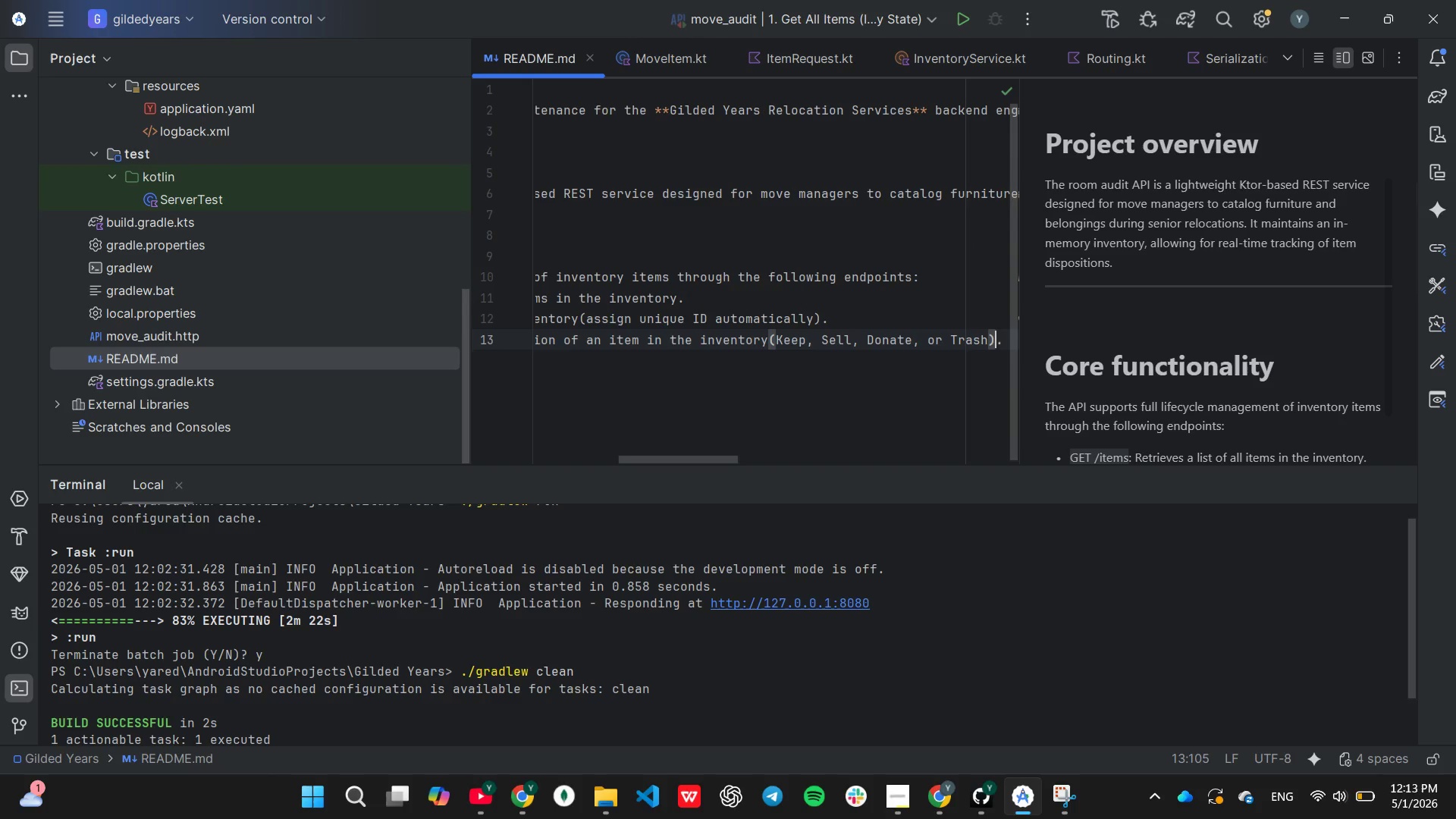 
key(Enter)
 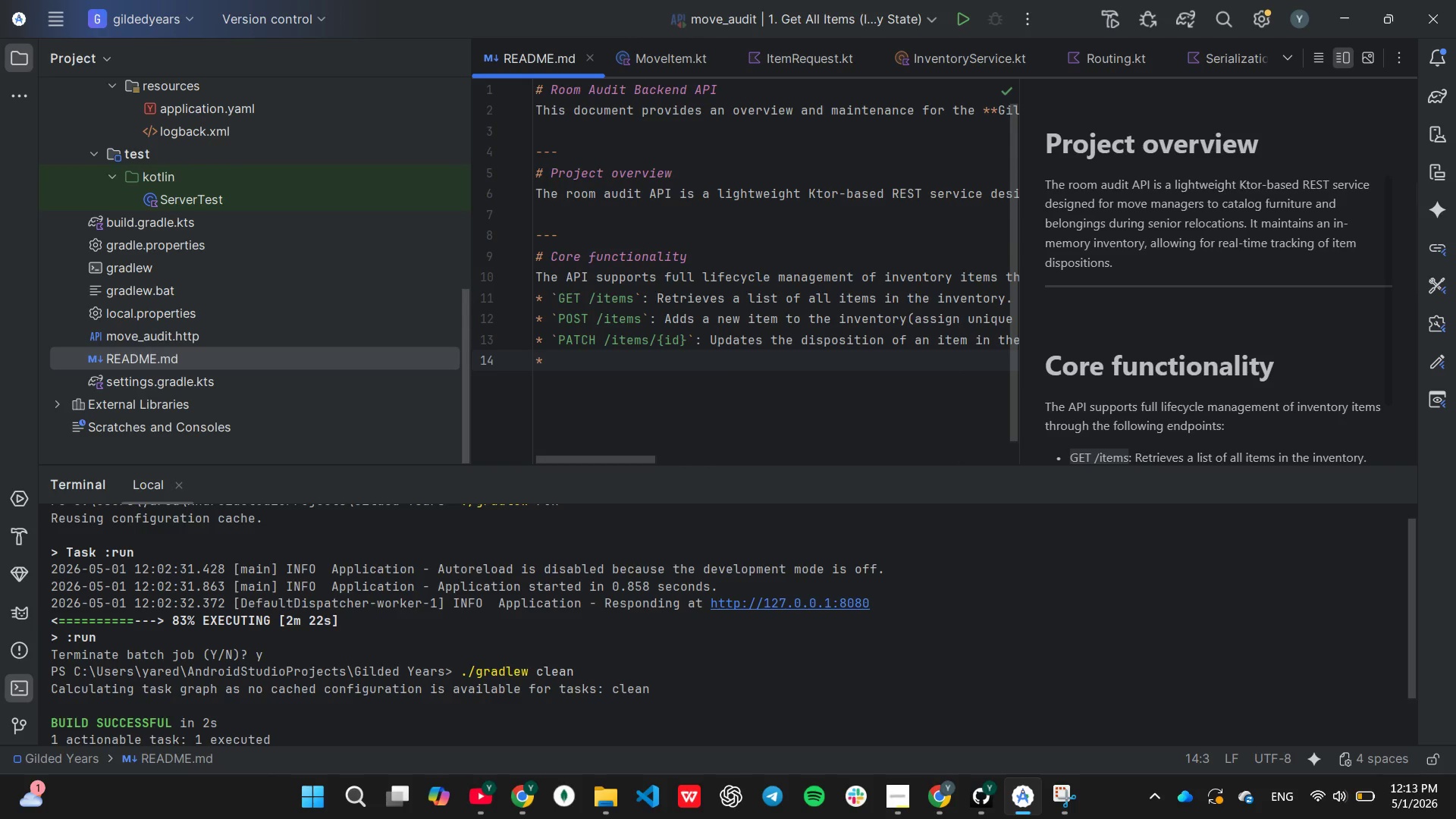 
key(Backspace)
 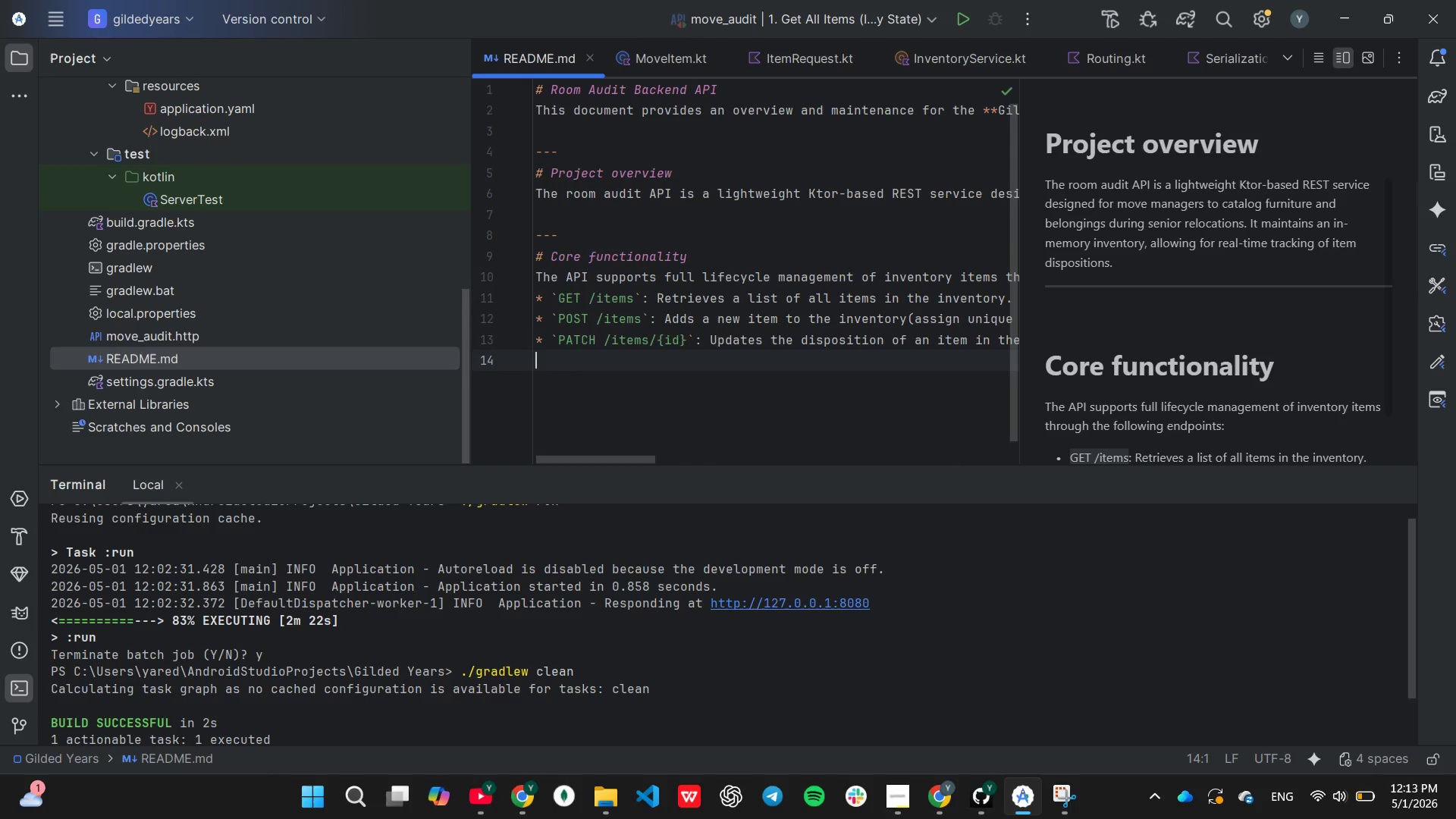 
key(Enter)
 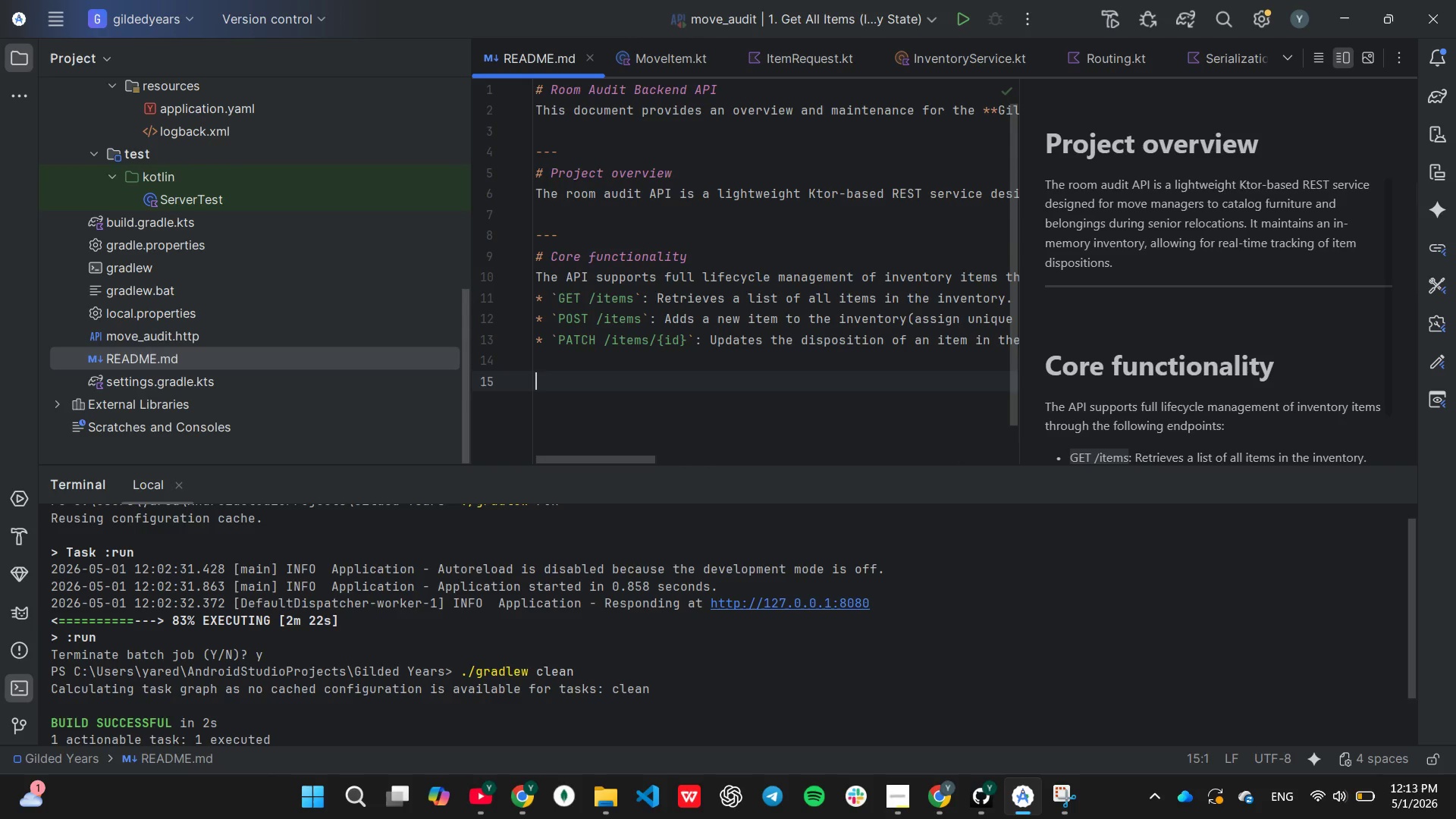 
key(Minus)
 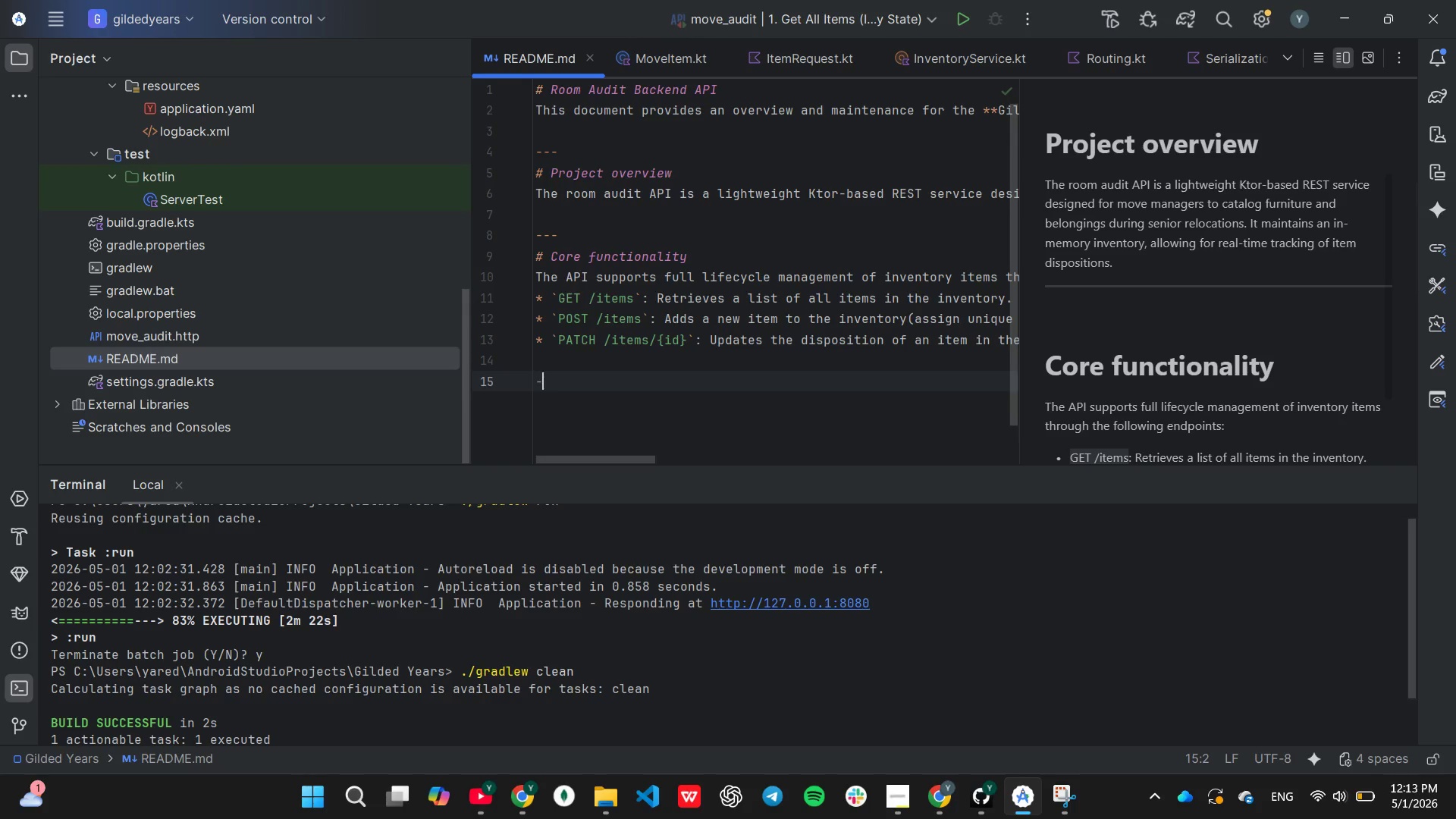 
key(Minus)
 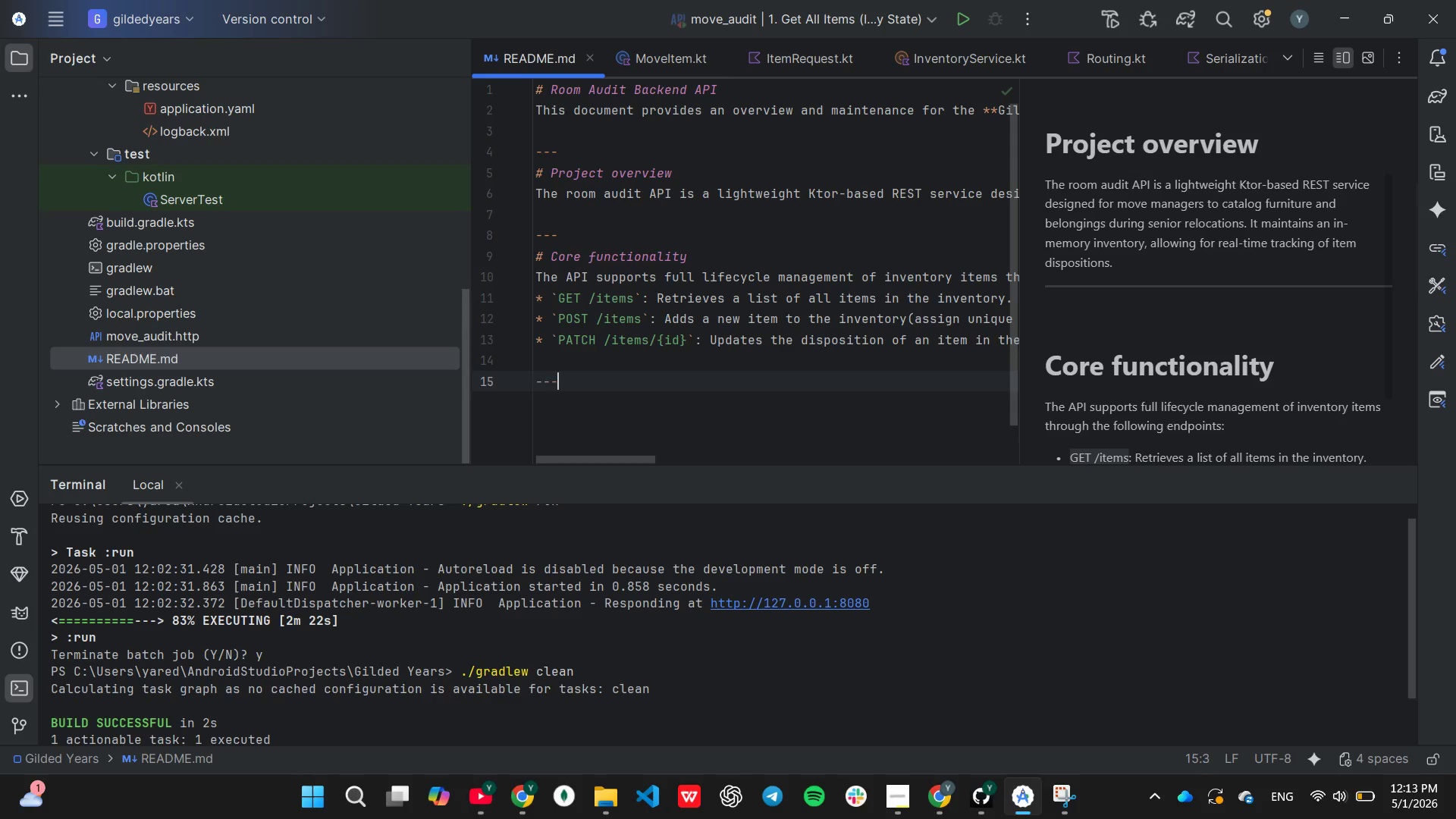 
key(Minus)
 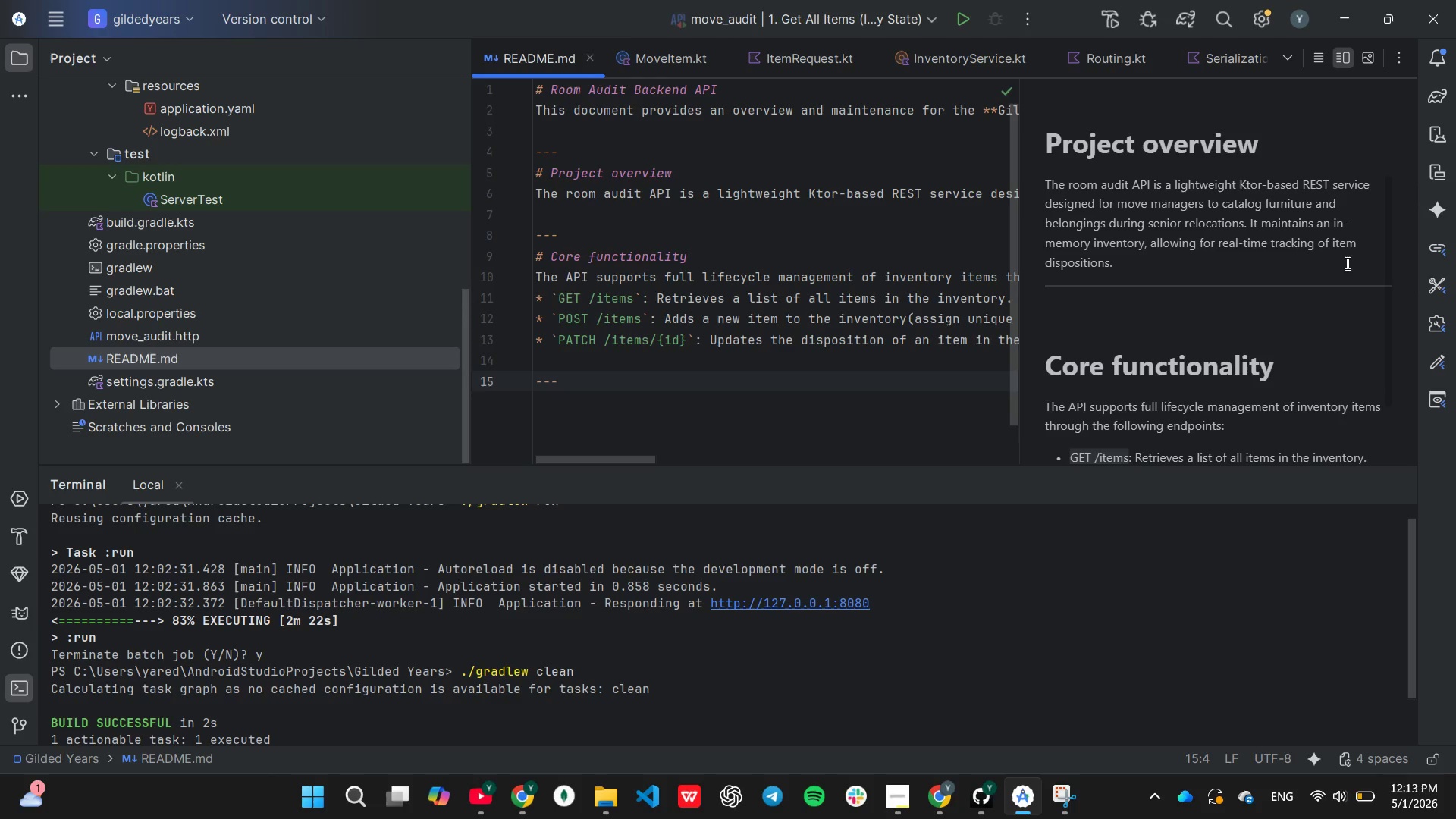 
scroll: coordinate [1310, 339], scroll_direction: down, amount: 8.0
 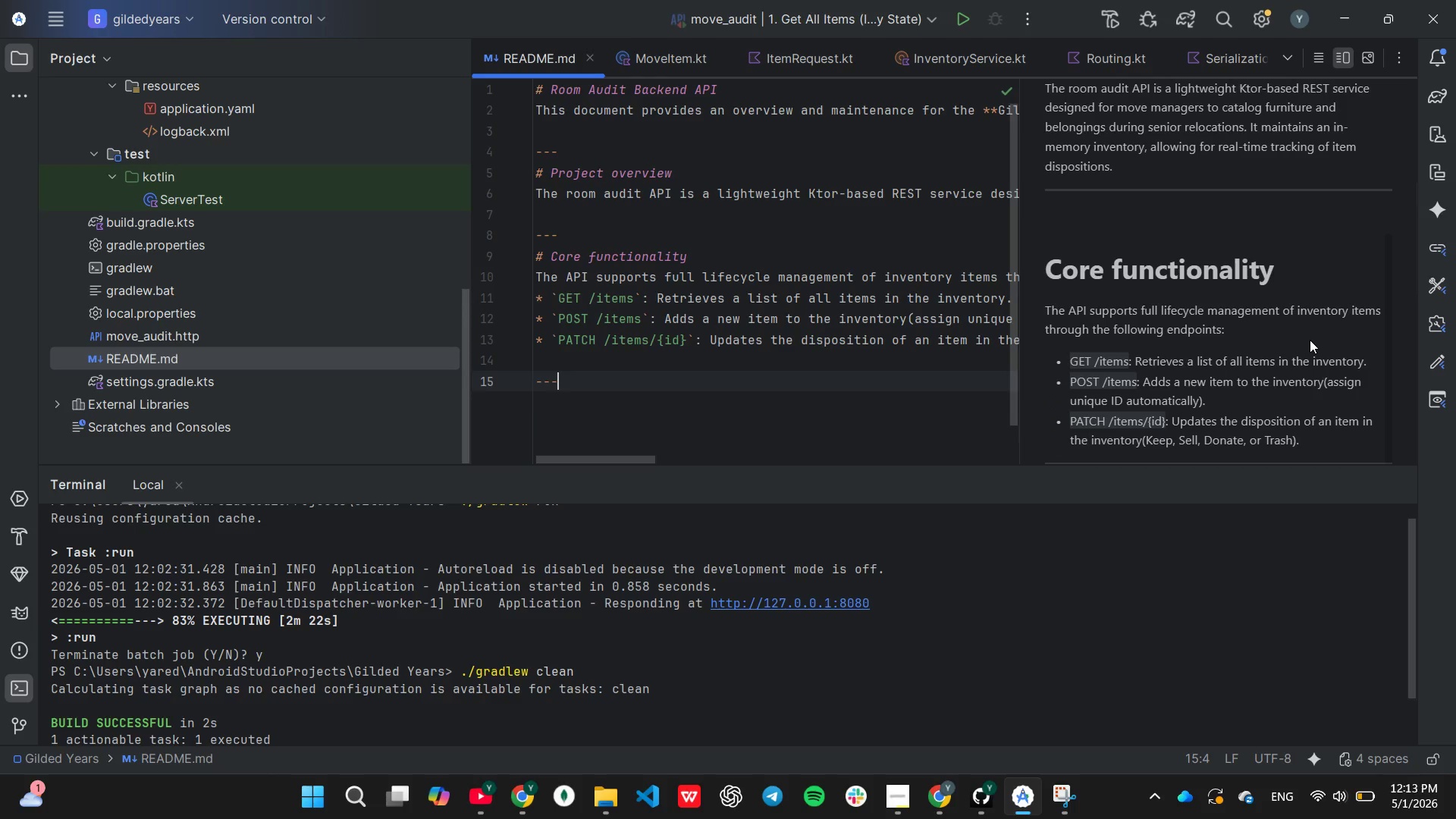 
key(Enter)
 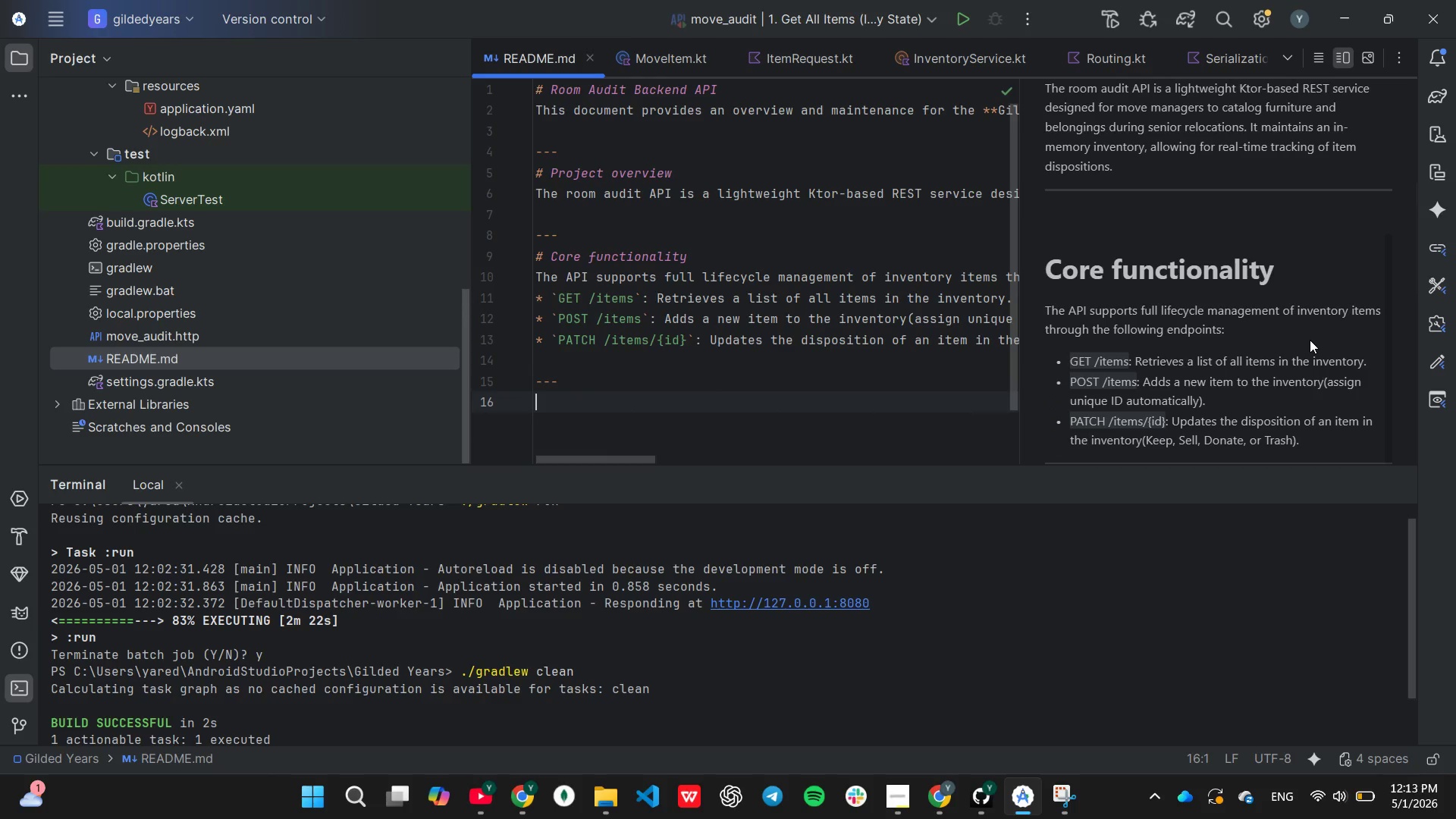 
scroll: coordinate [1304, 338], scroll_direction: down, amount: 3.0
 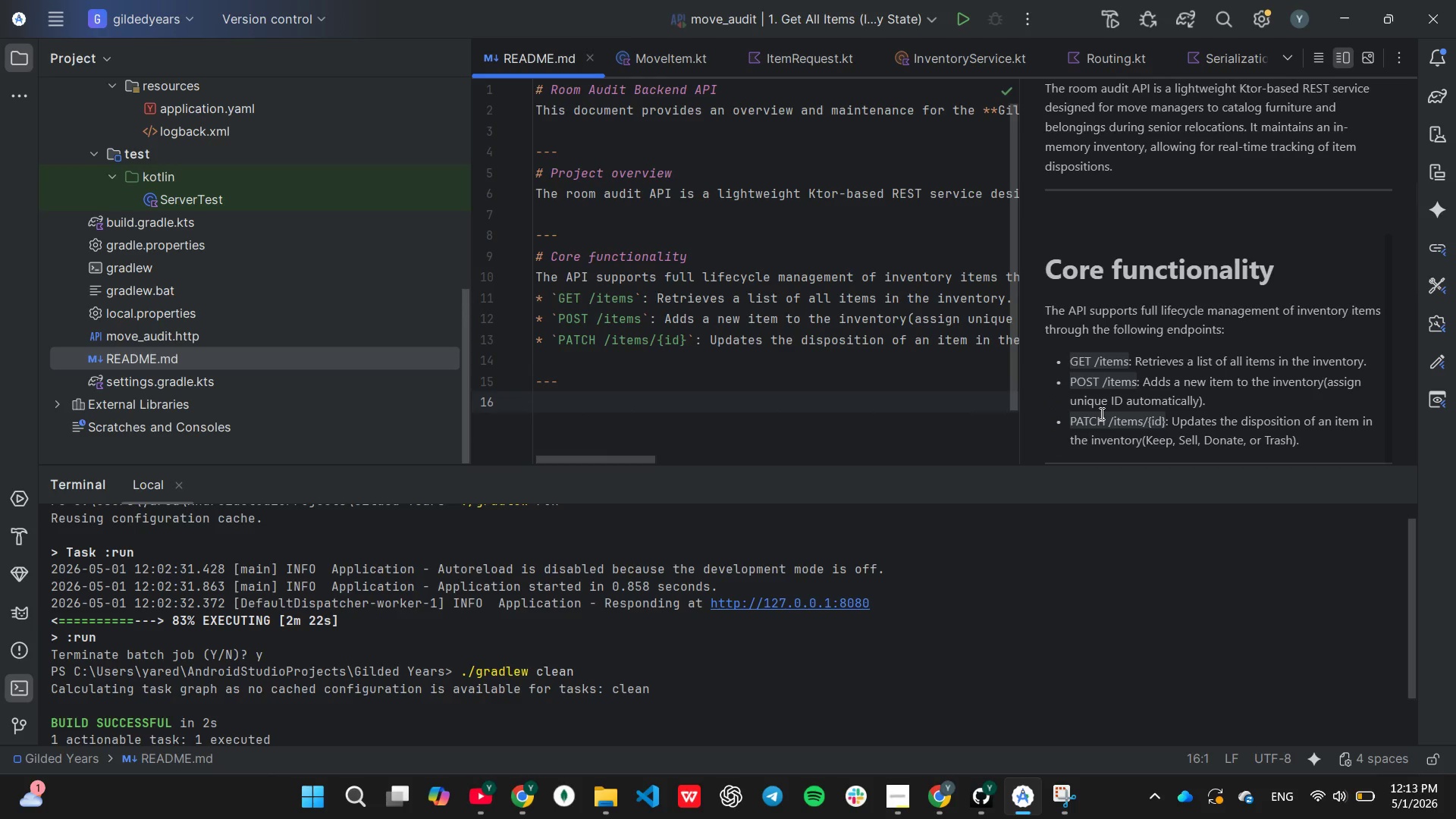 
type(# R)
key(Backspace)
type(Technical Arc)
 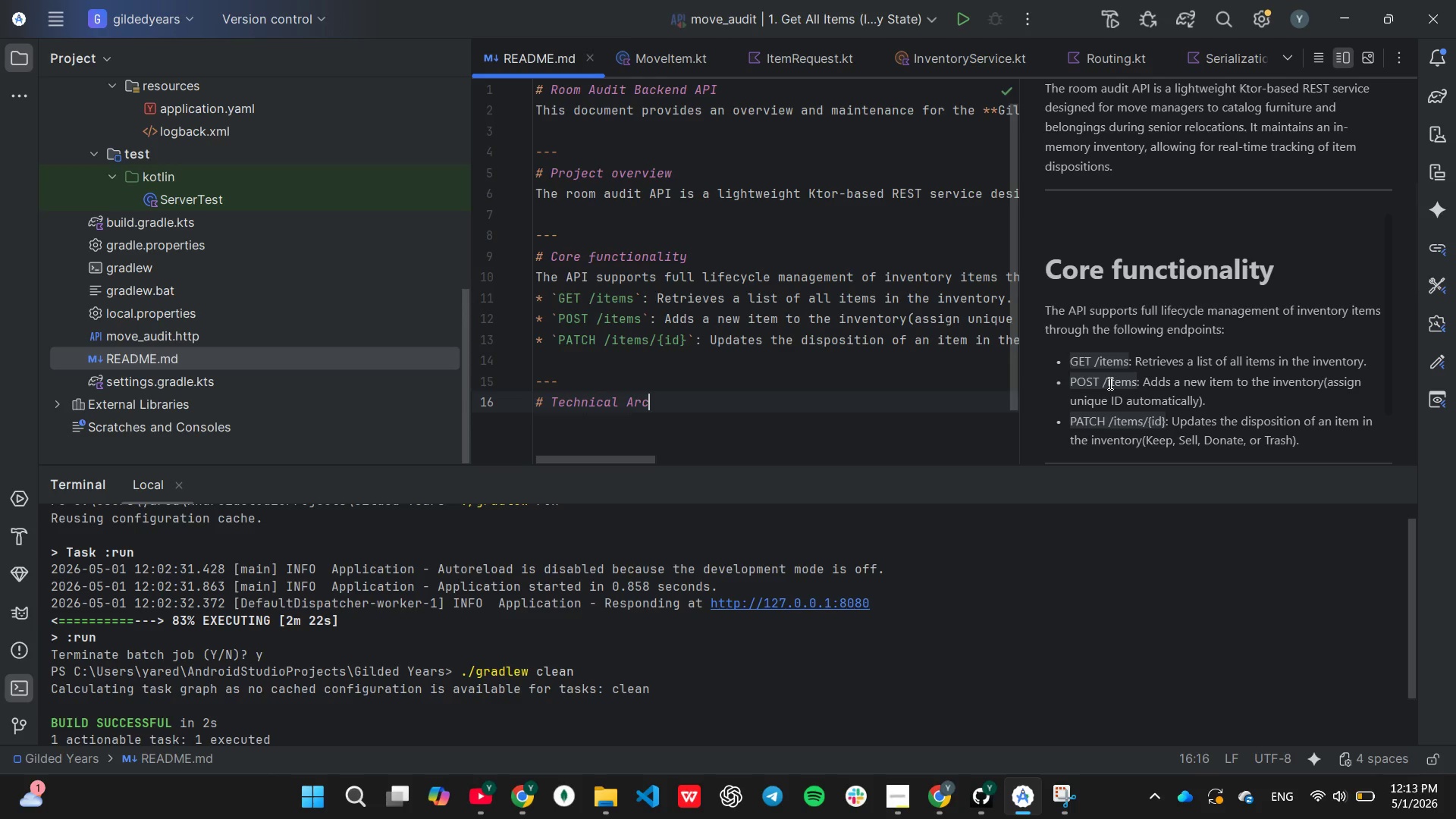 
type(hitecture)
 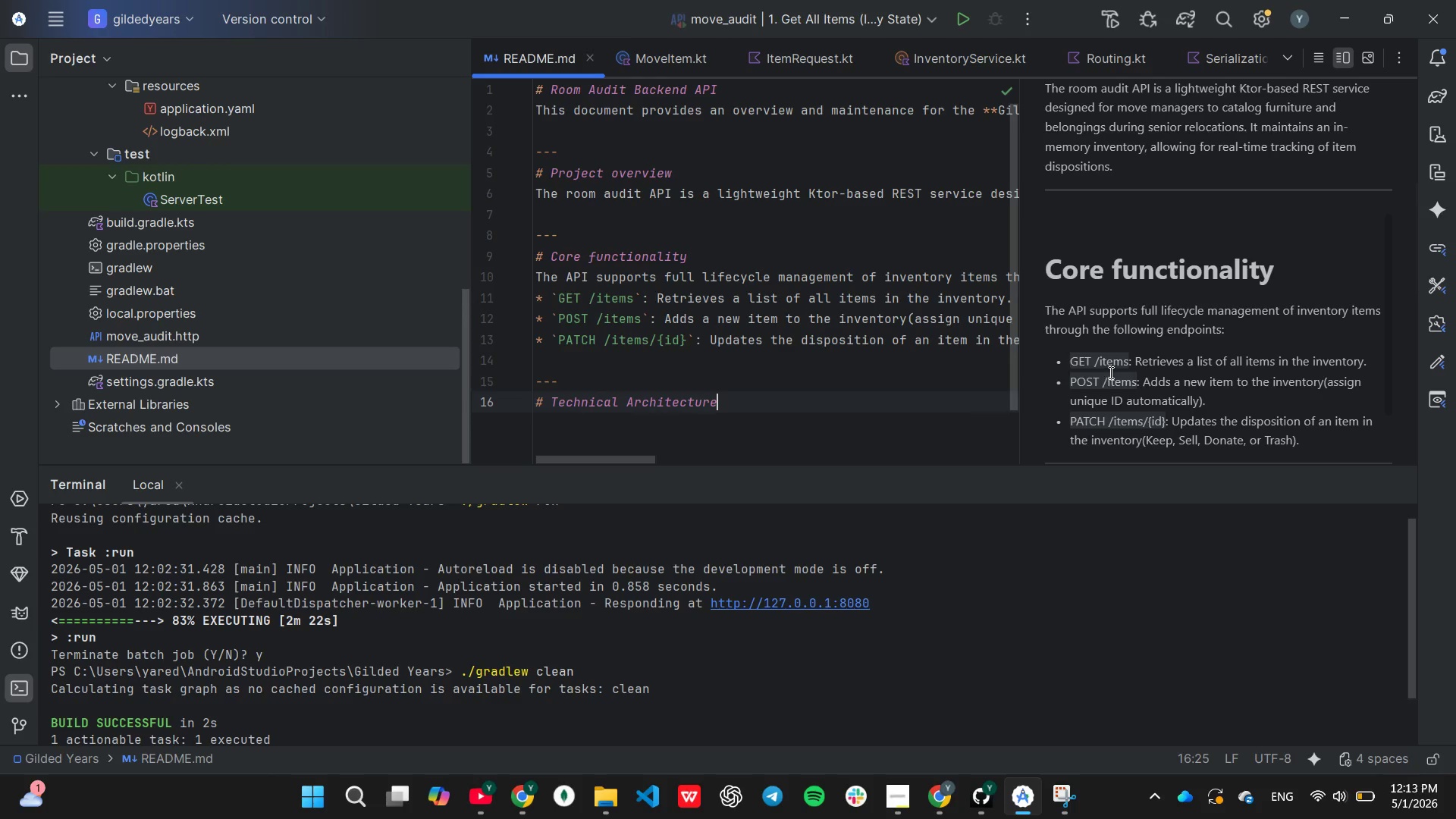 
key(Enter)
 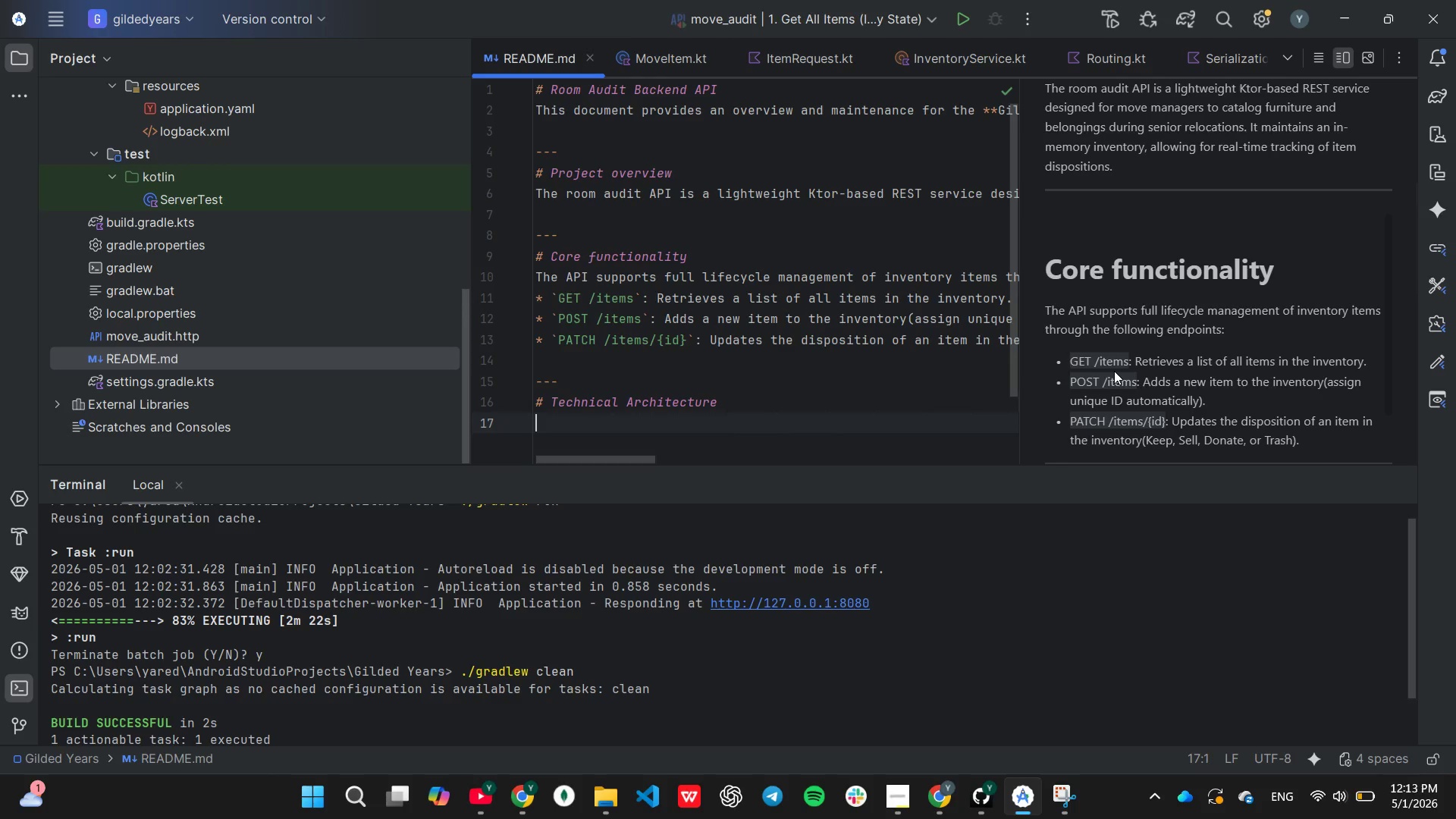 
type(The project)
 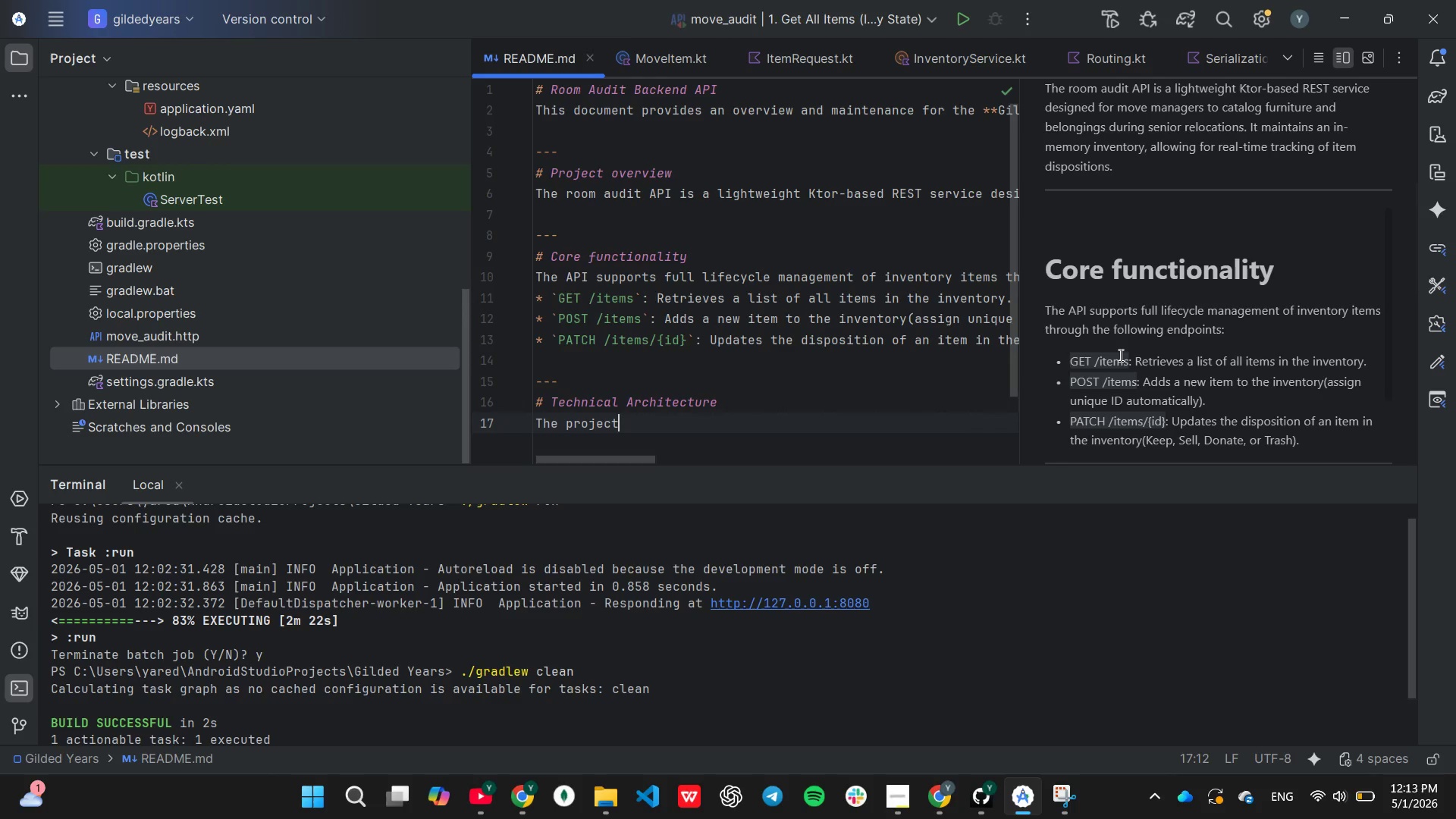 
type( follows a modula)
 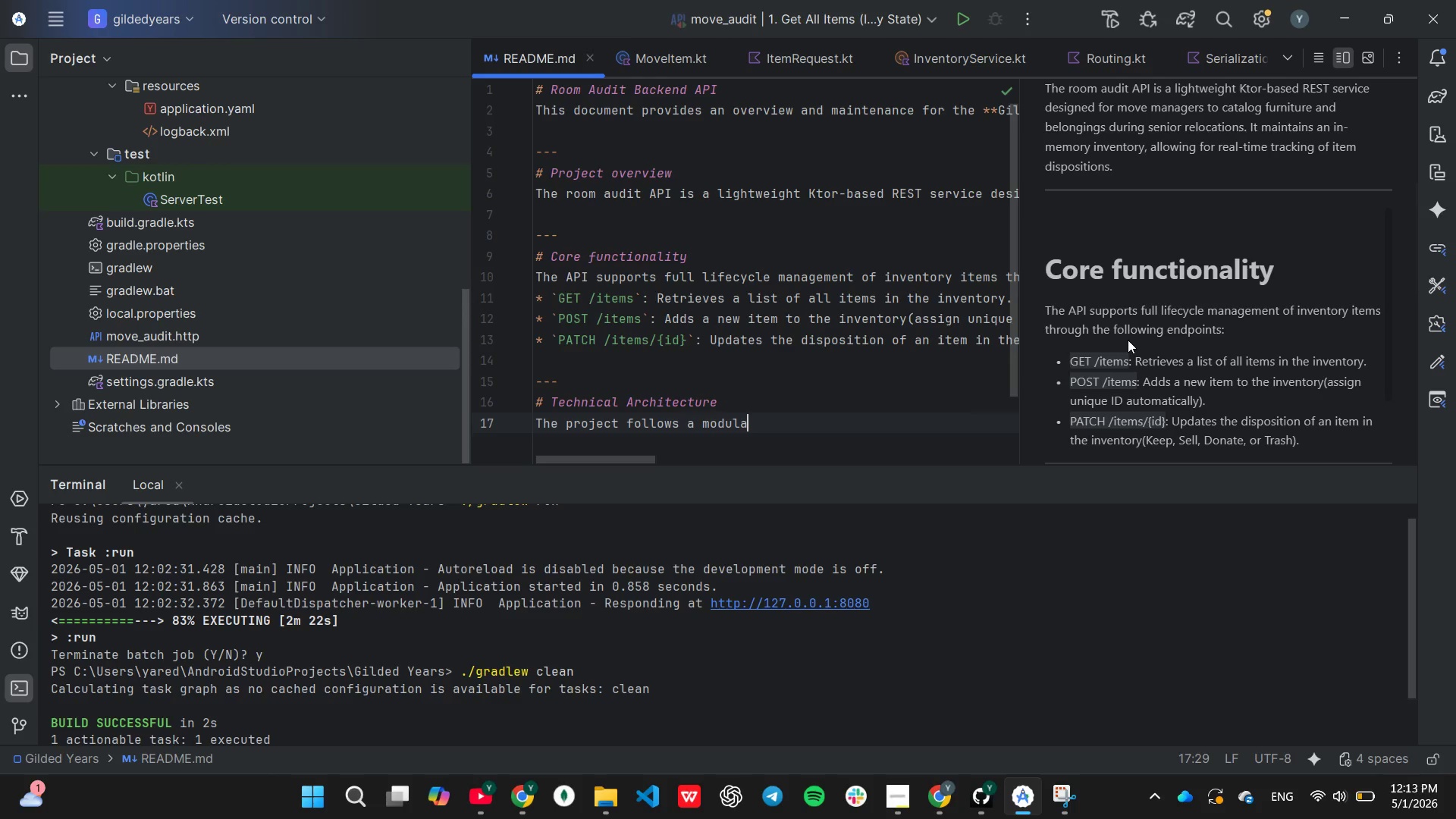 
type(r structure to ensure)
 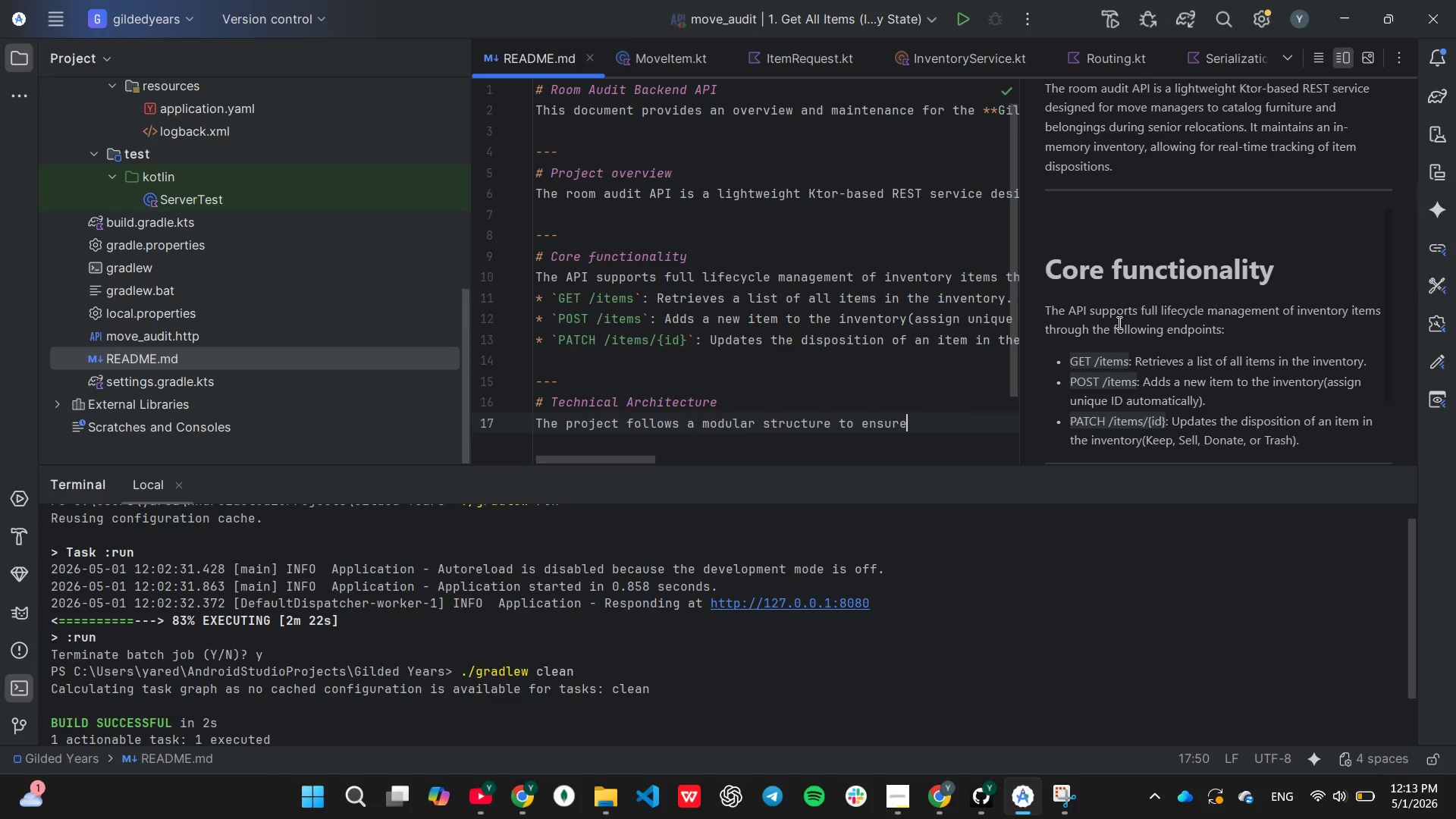 
type( code clar)
 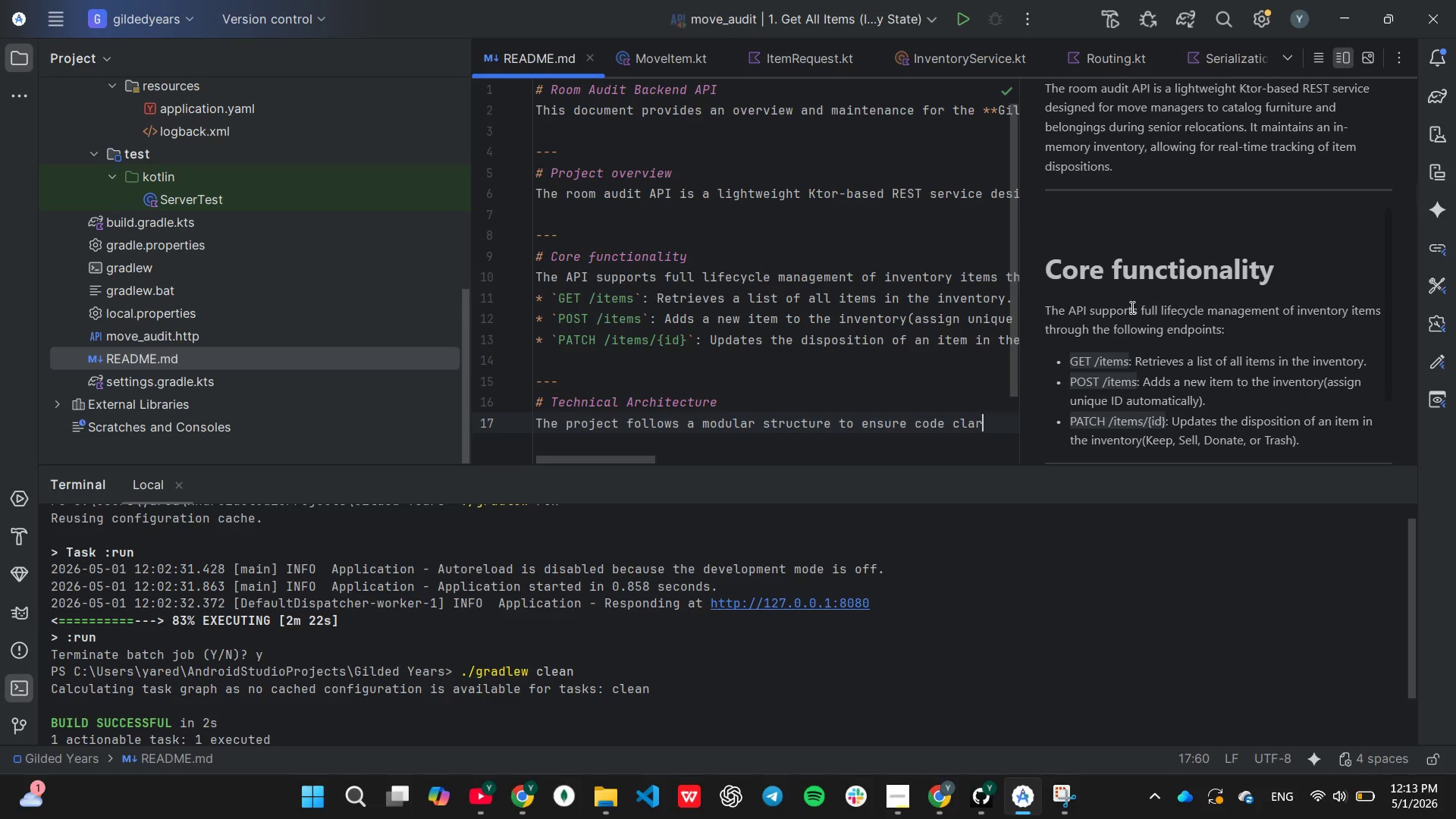 
type(ity and sep)
 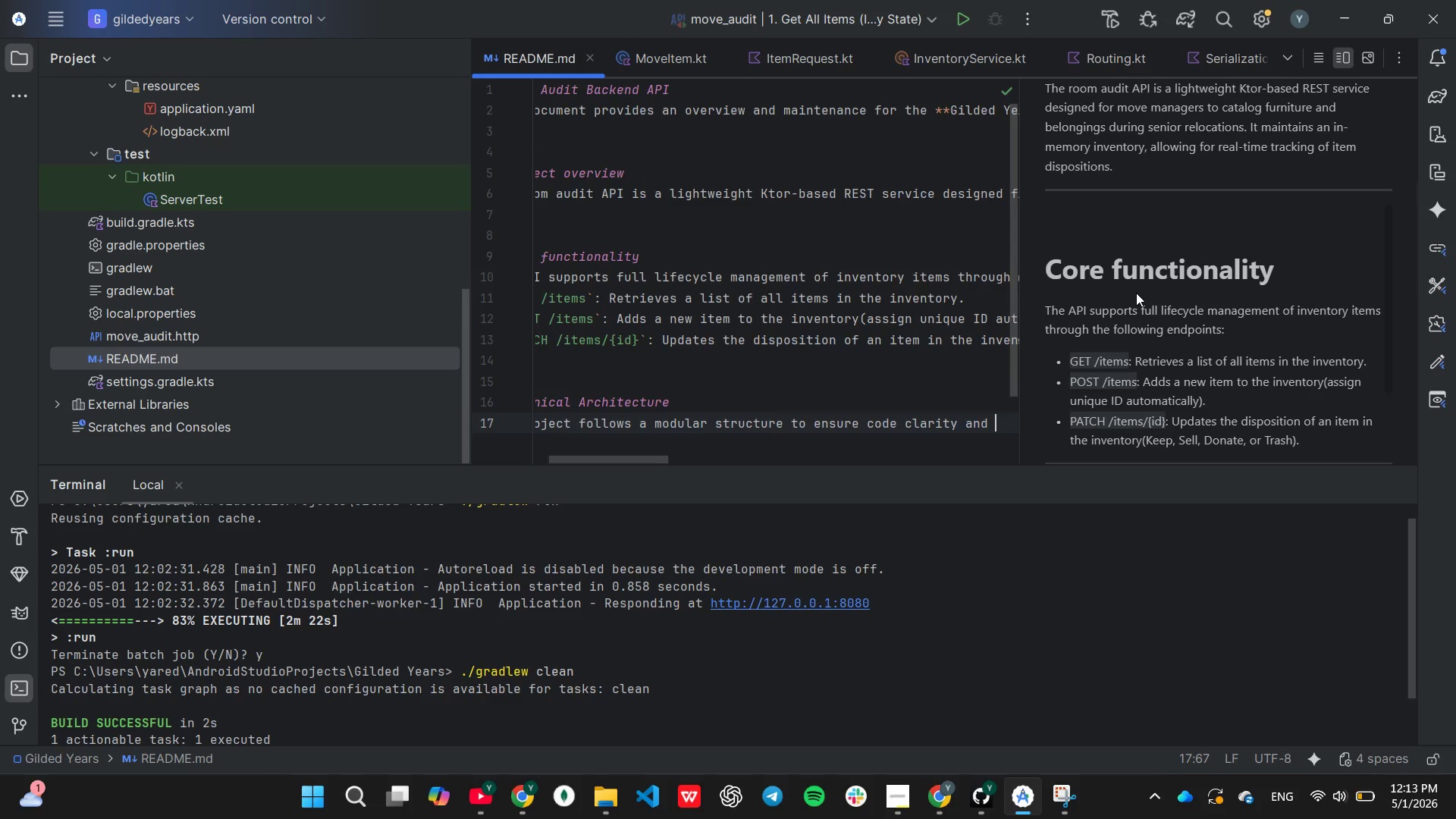 
type(aratin of concerns)
 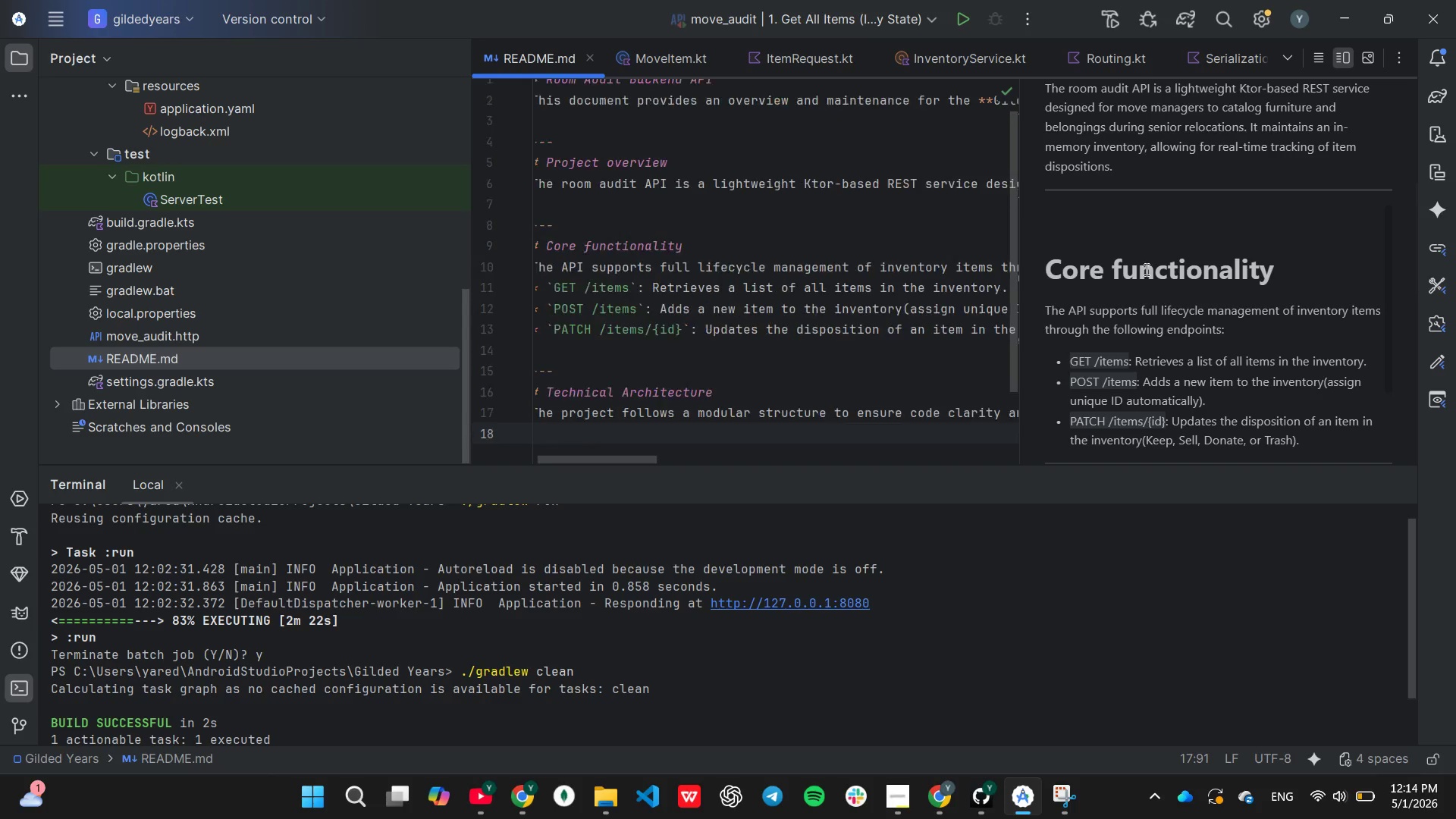 
key(Shift+Semicolon)
 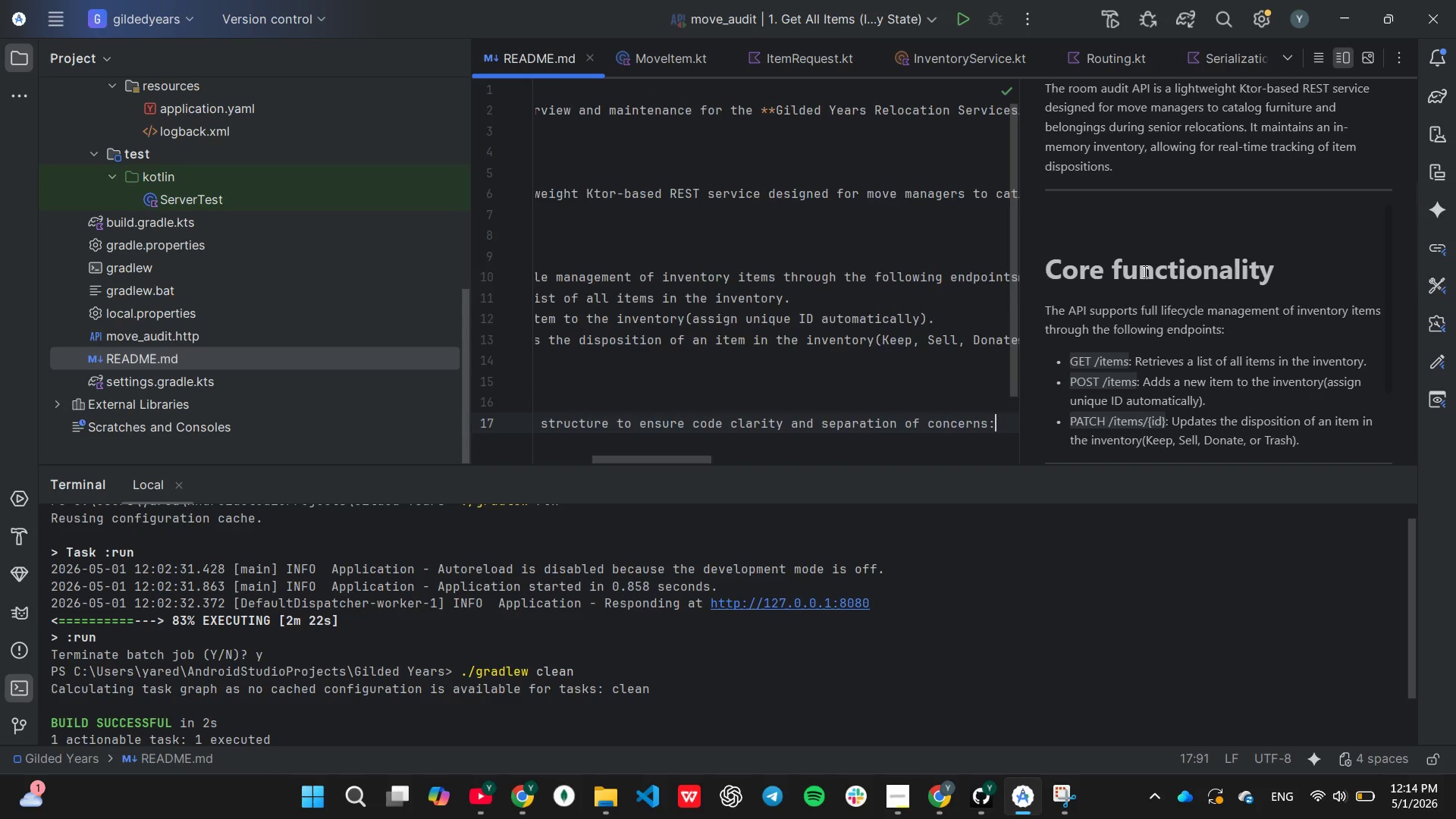 
key(Enter)
 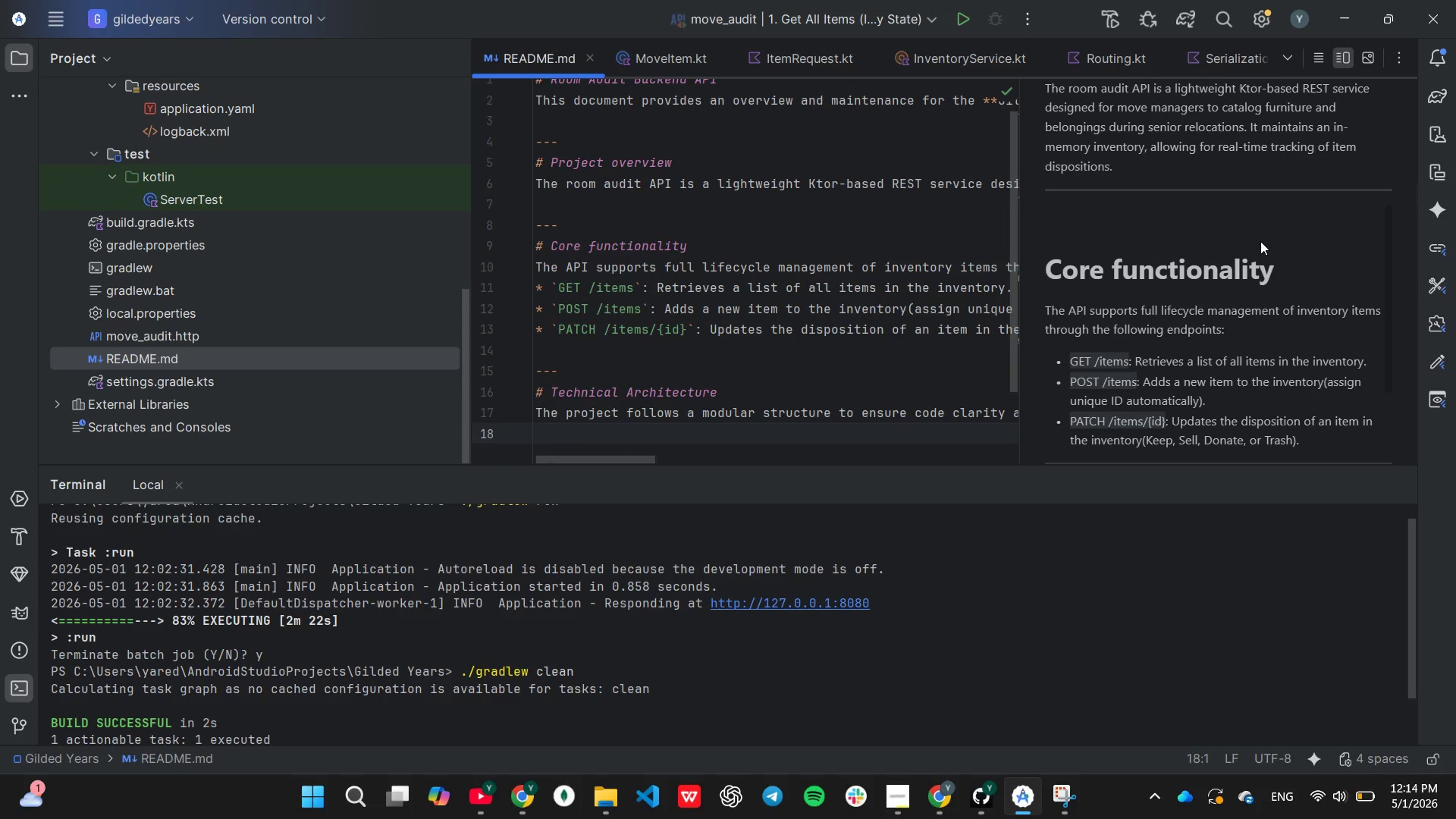 
scroll: coordinate [1284, 268], scroll_direction: down, amount: 7.0
 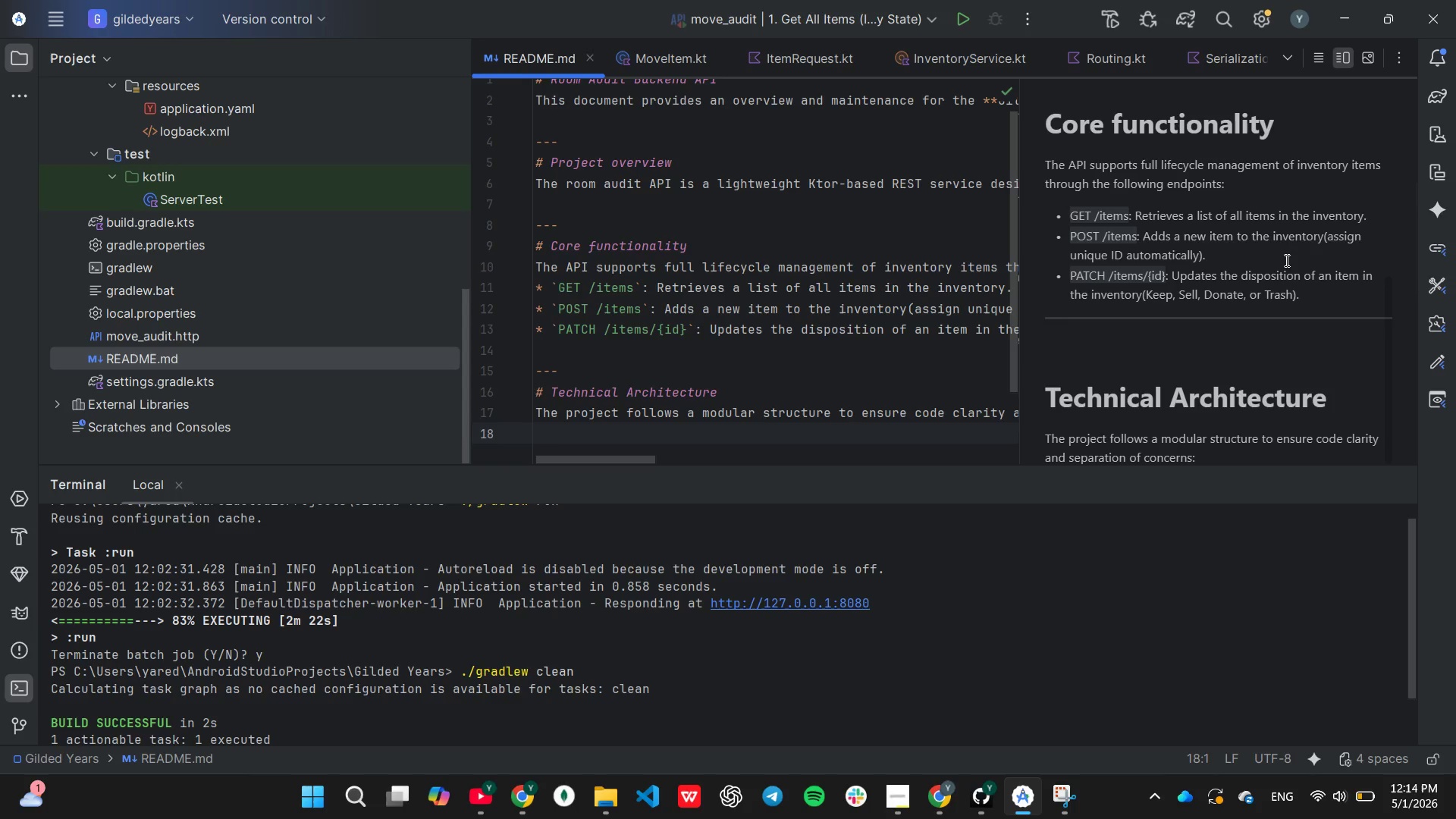 
hold_key(key=ShiftLeft, duration=0.48)
 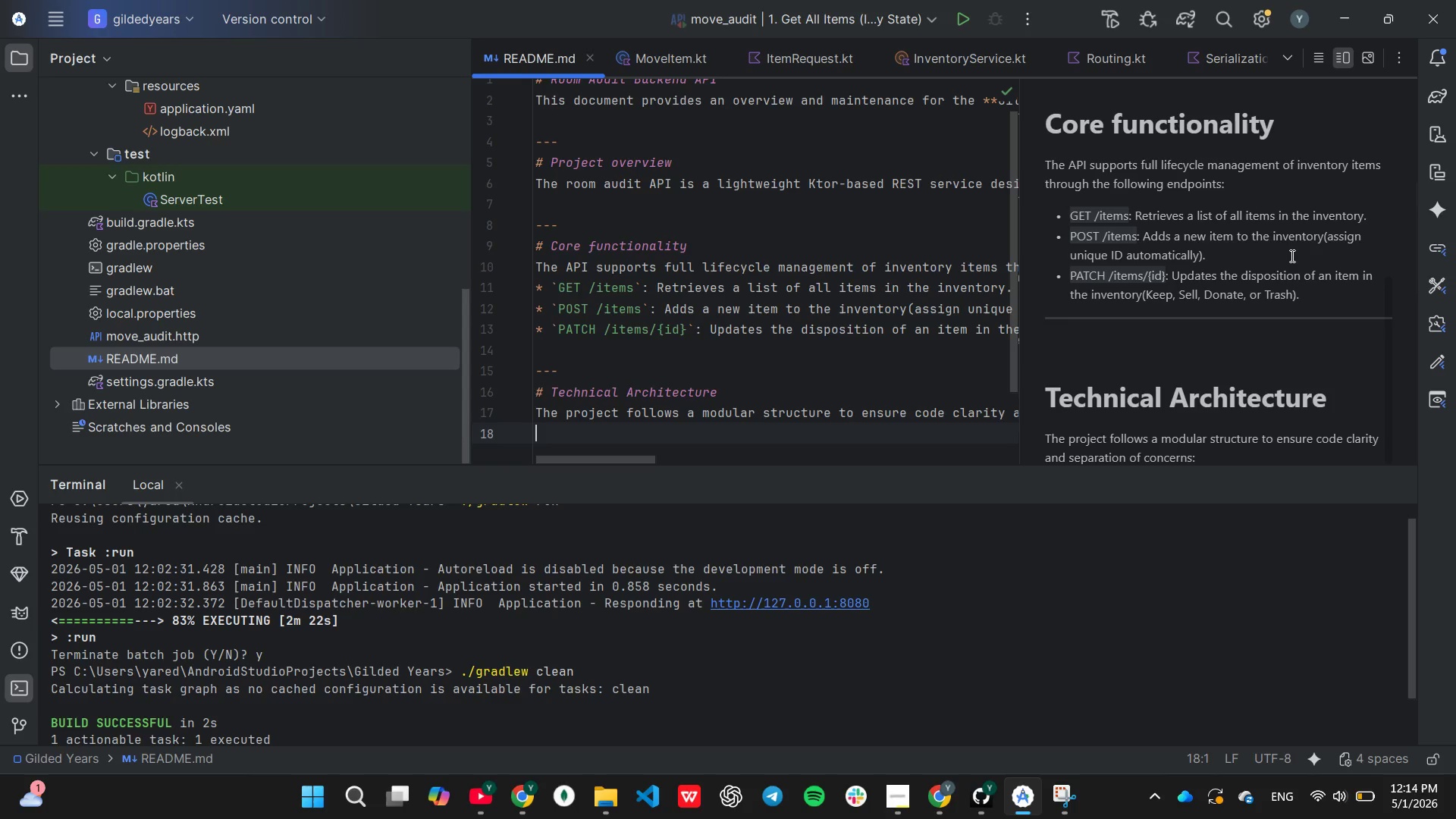 
type(* **Models)
 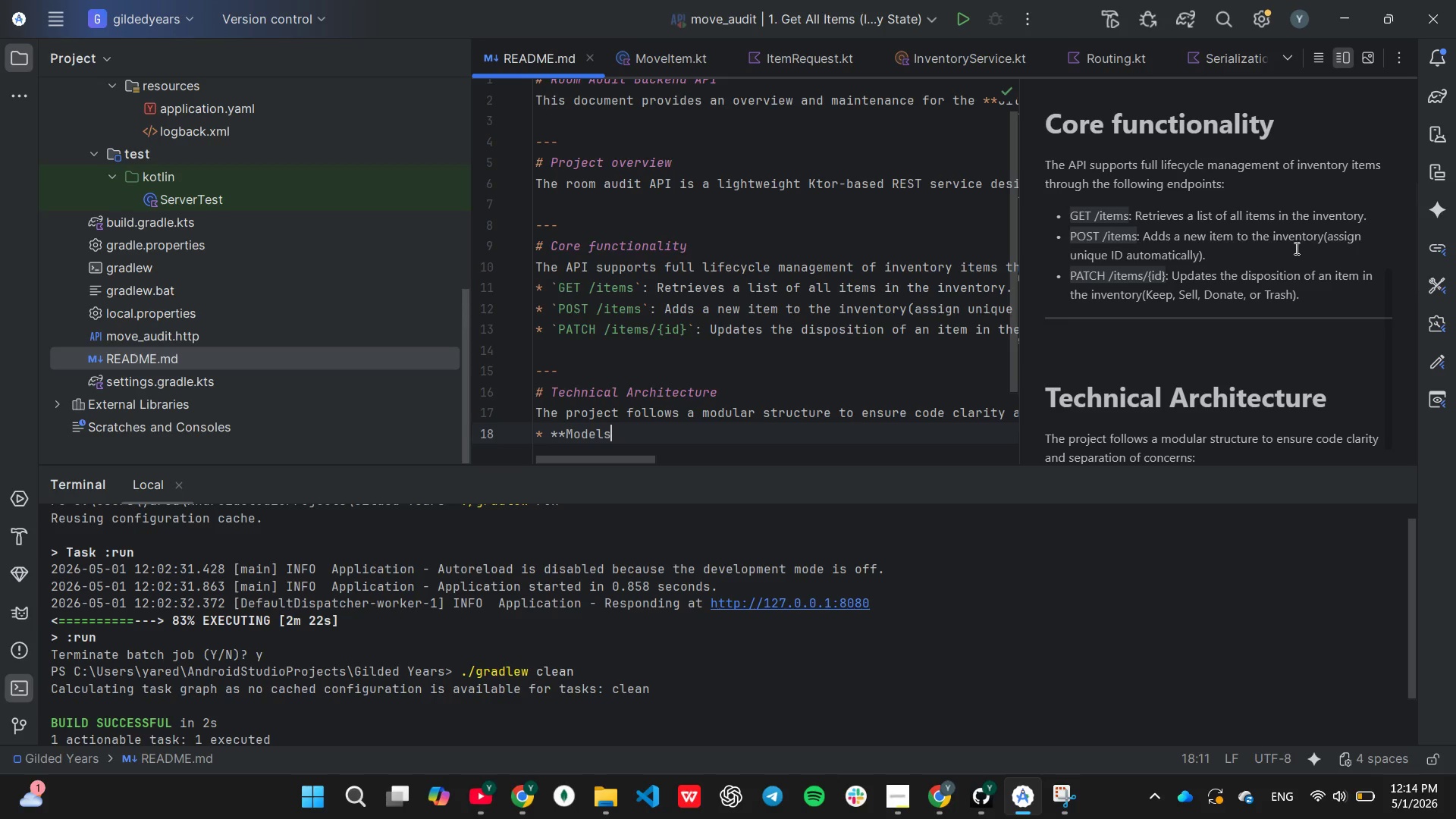 
type(:**)
 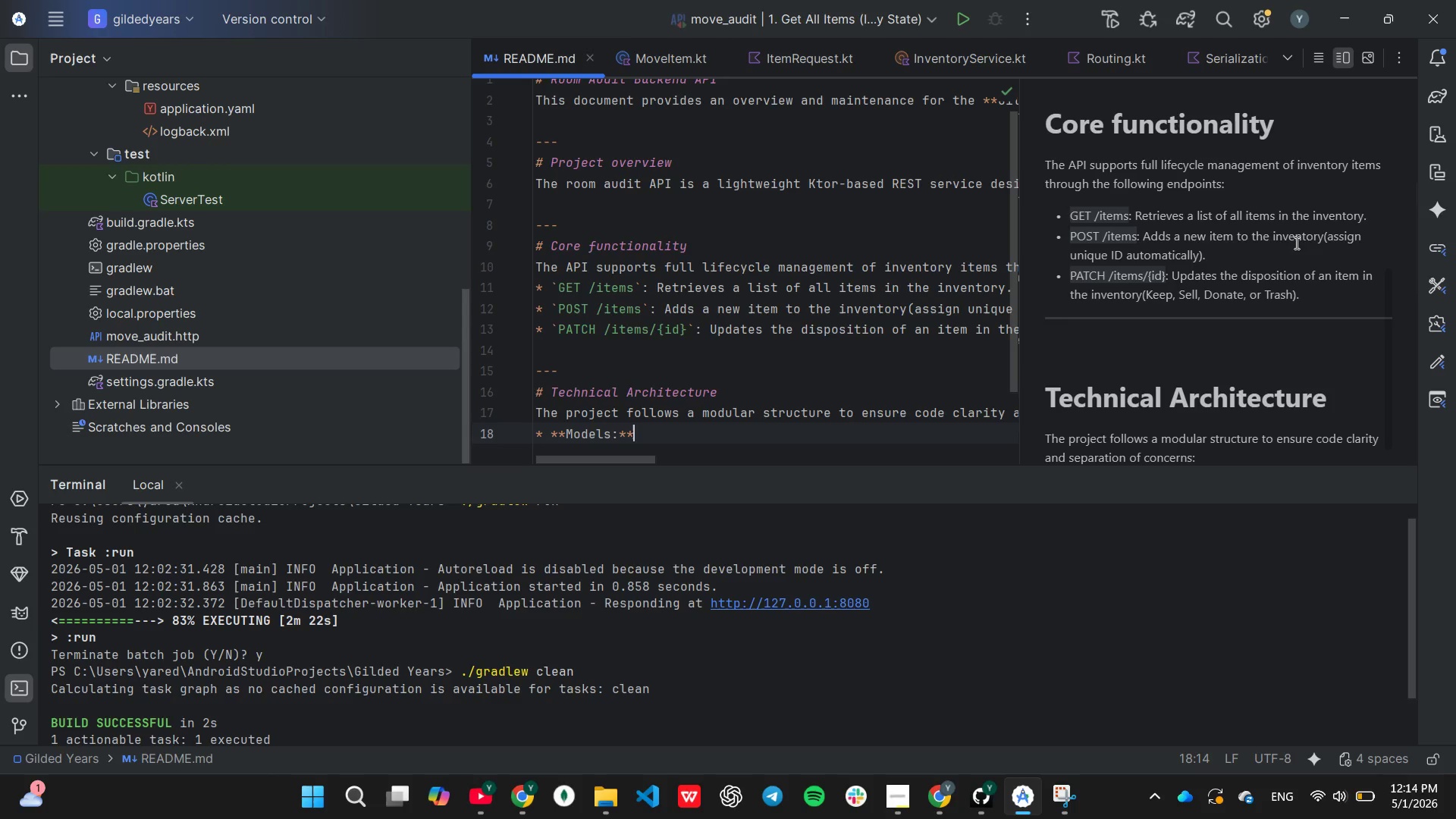 
scroll: coordinate [1286, 272], scroll_direction: down, amount: 3.0
 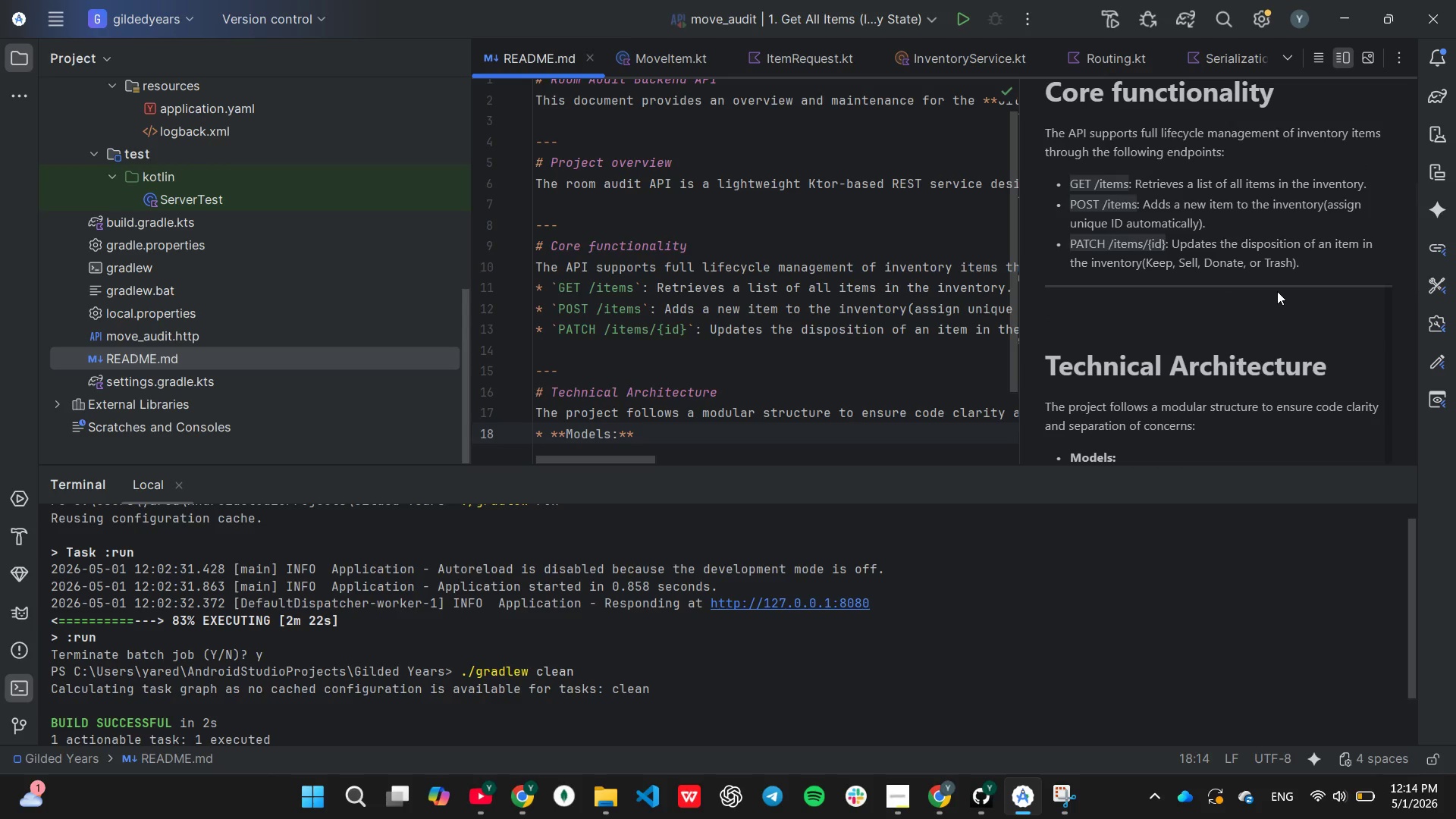 
type( Df)
key(Backspace)
type(efines data structures for move items and request payloads using `kotlins)
key(Backspace)
type(x.serialization)
 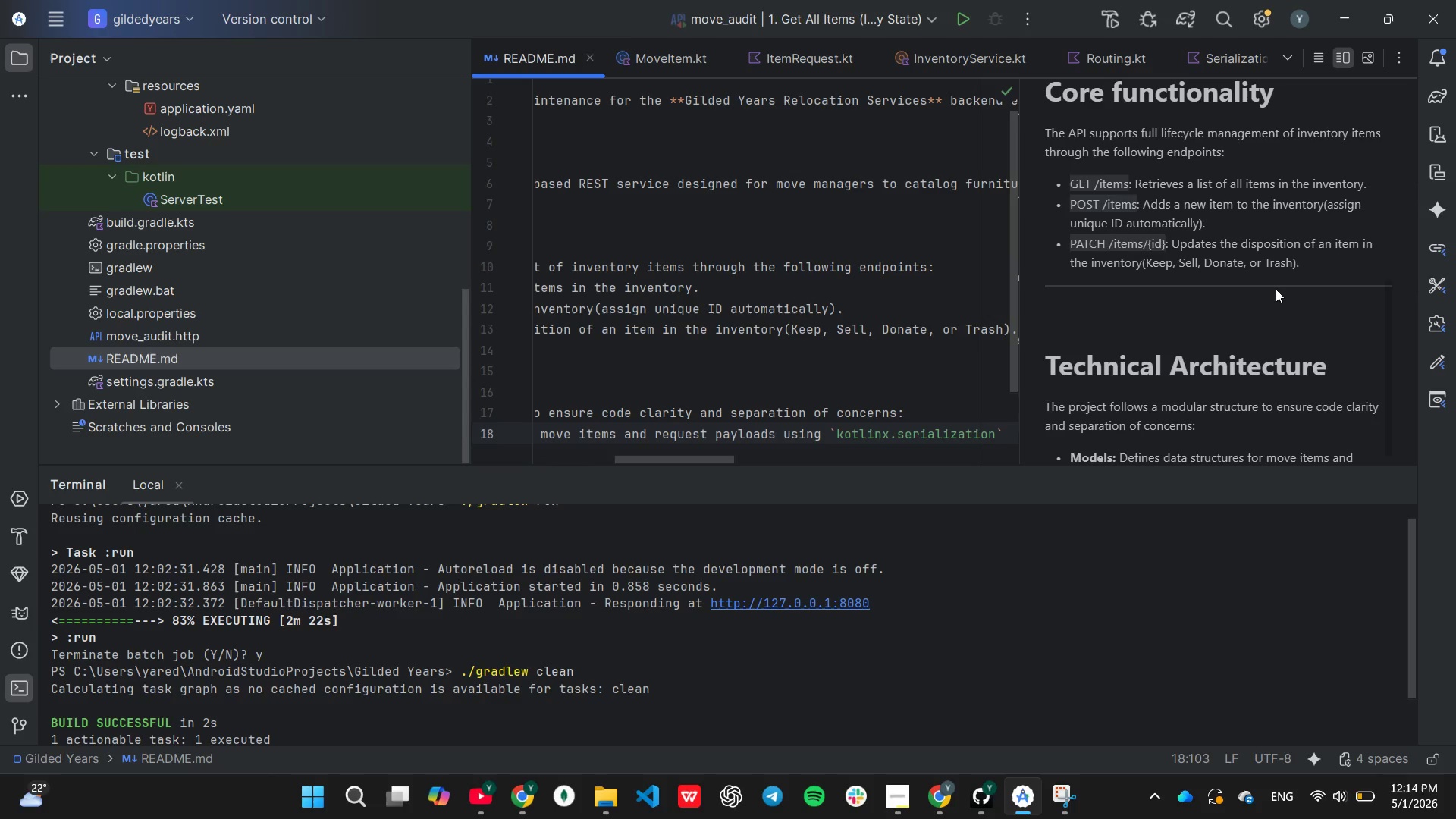 
key(ArrowRight)
 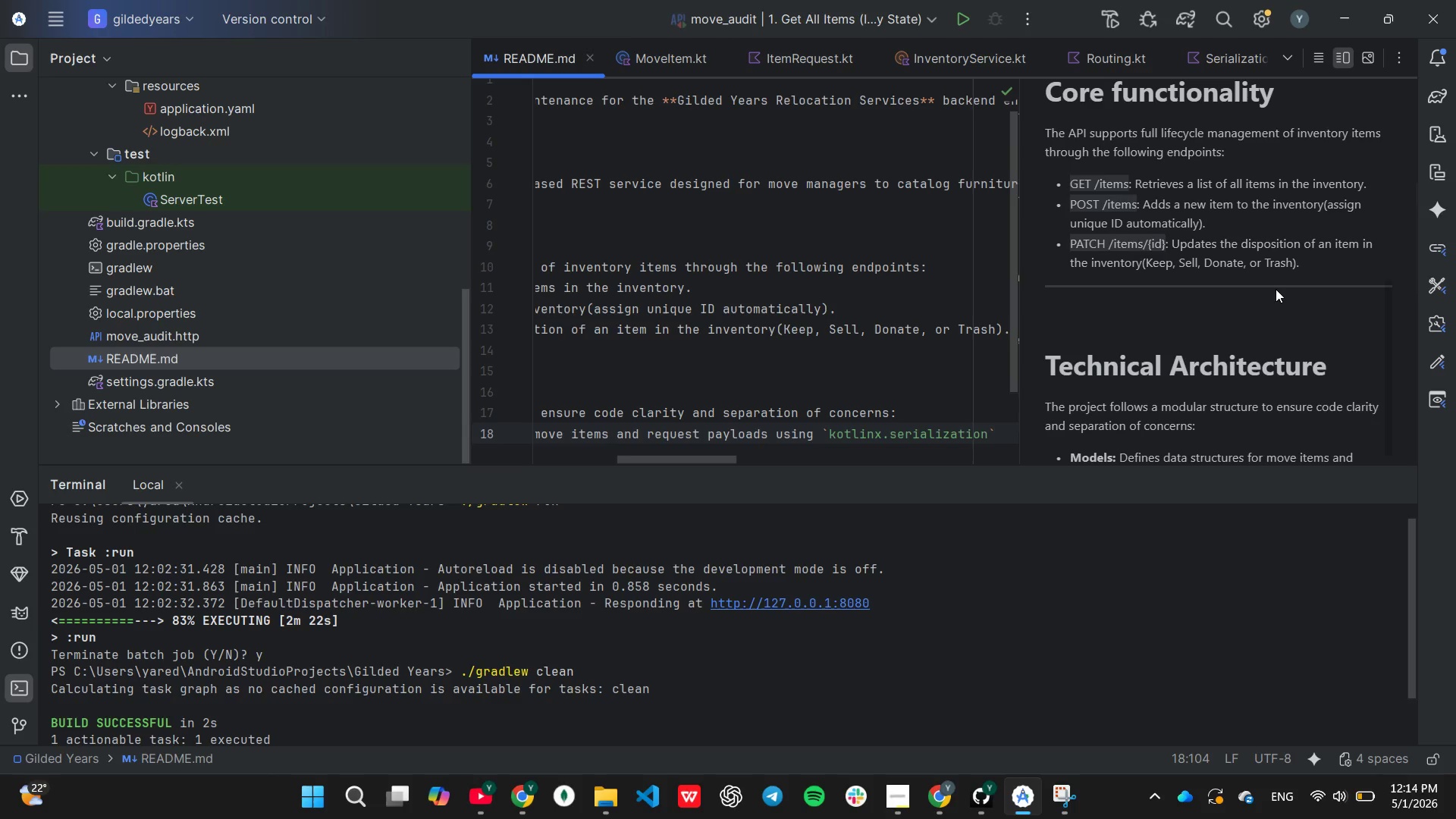 
key(Period)
 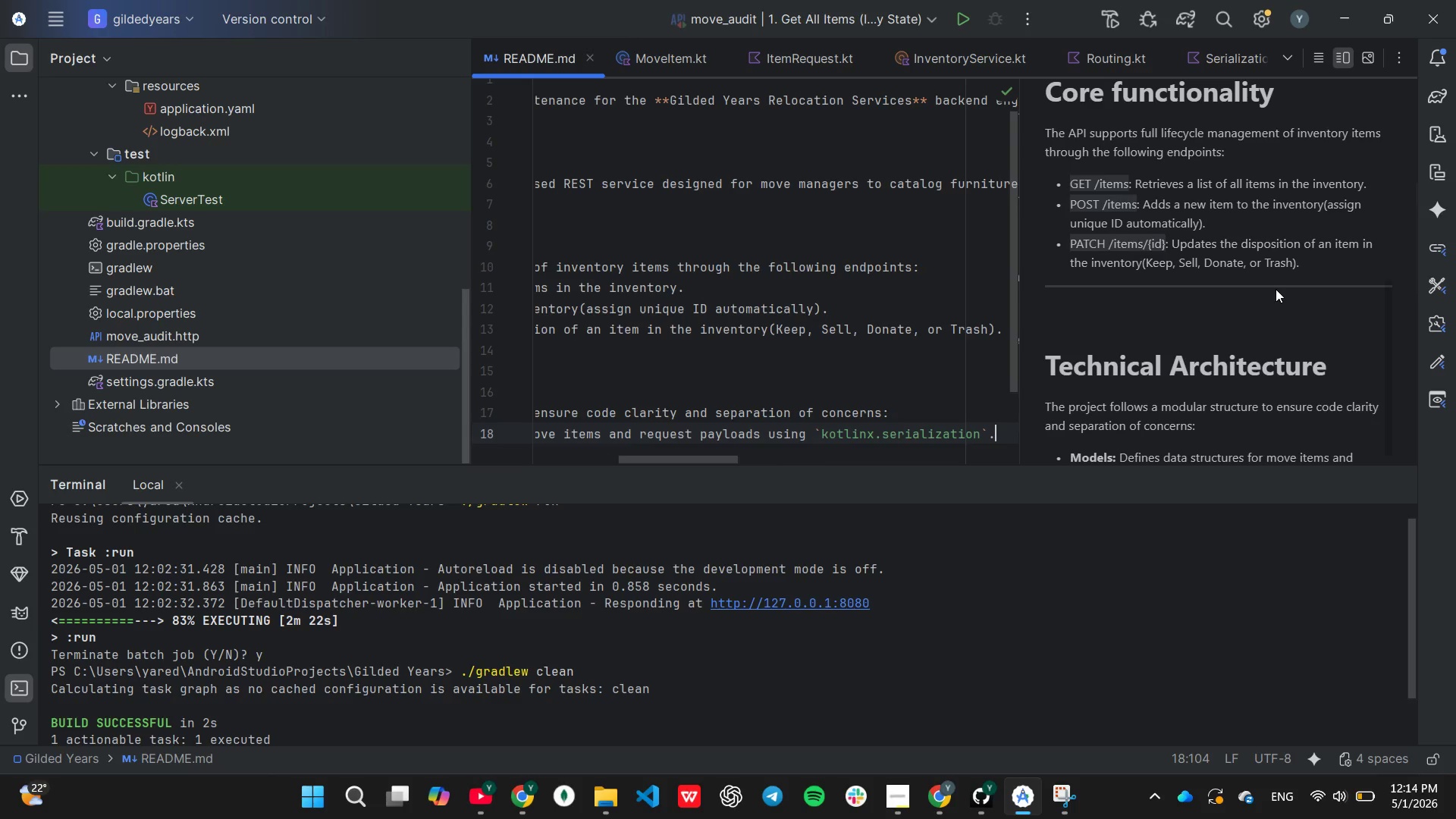 
key(Enter)
 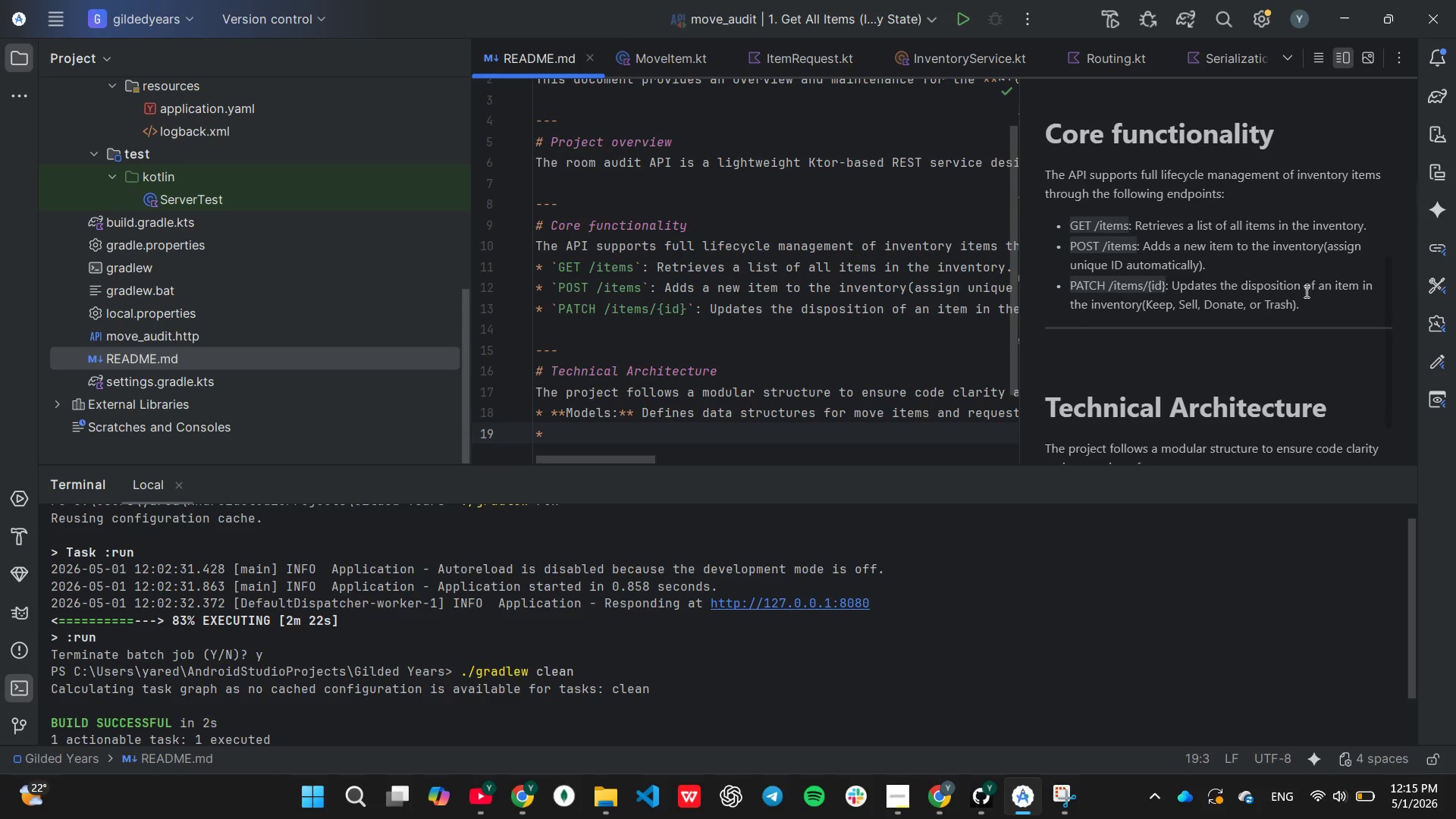 
wait(9.45)
 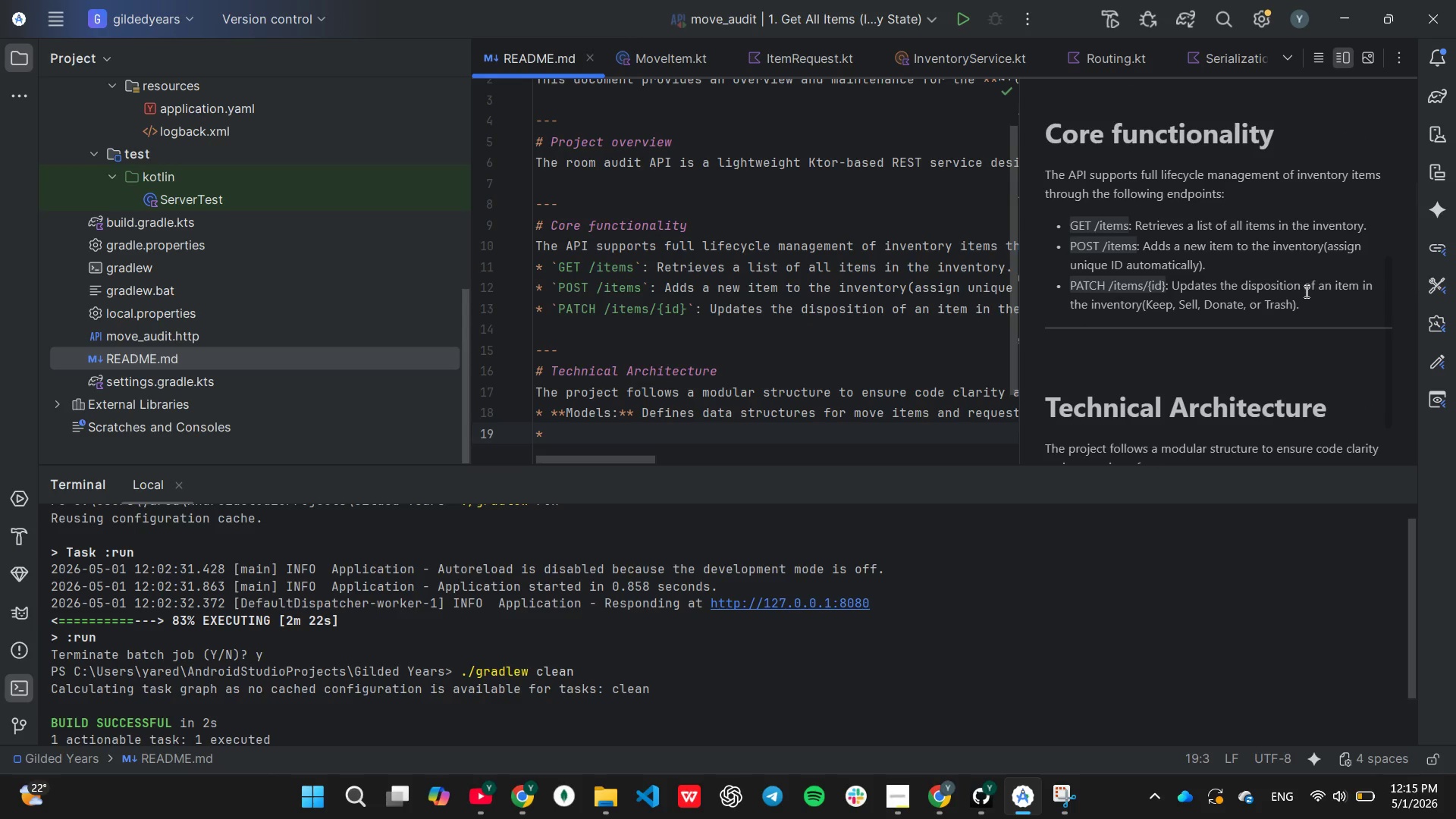 
scroll: coordinate [1117, 334], scroll_direction: down, amount: 9.0
 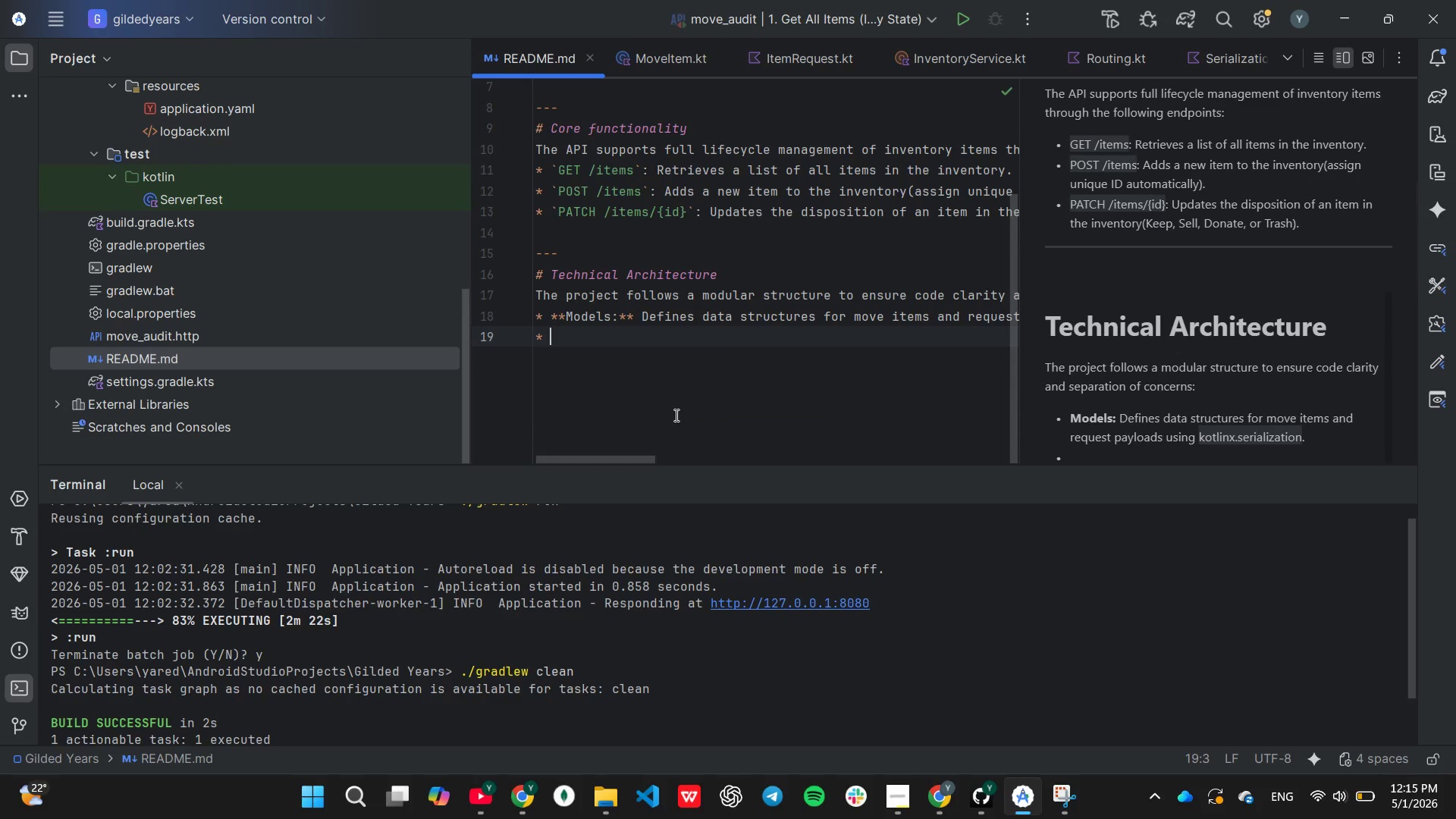 
type(****)
 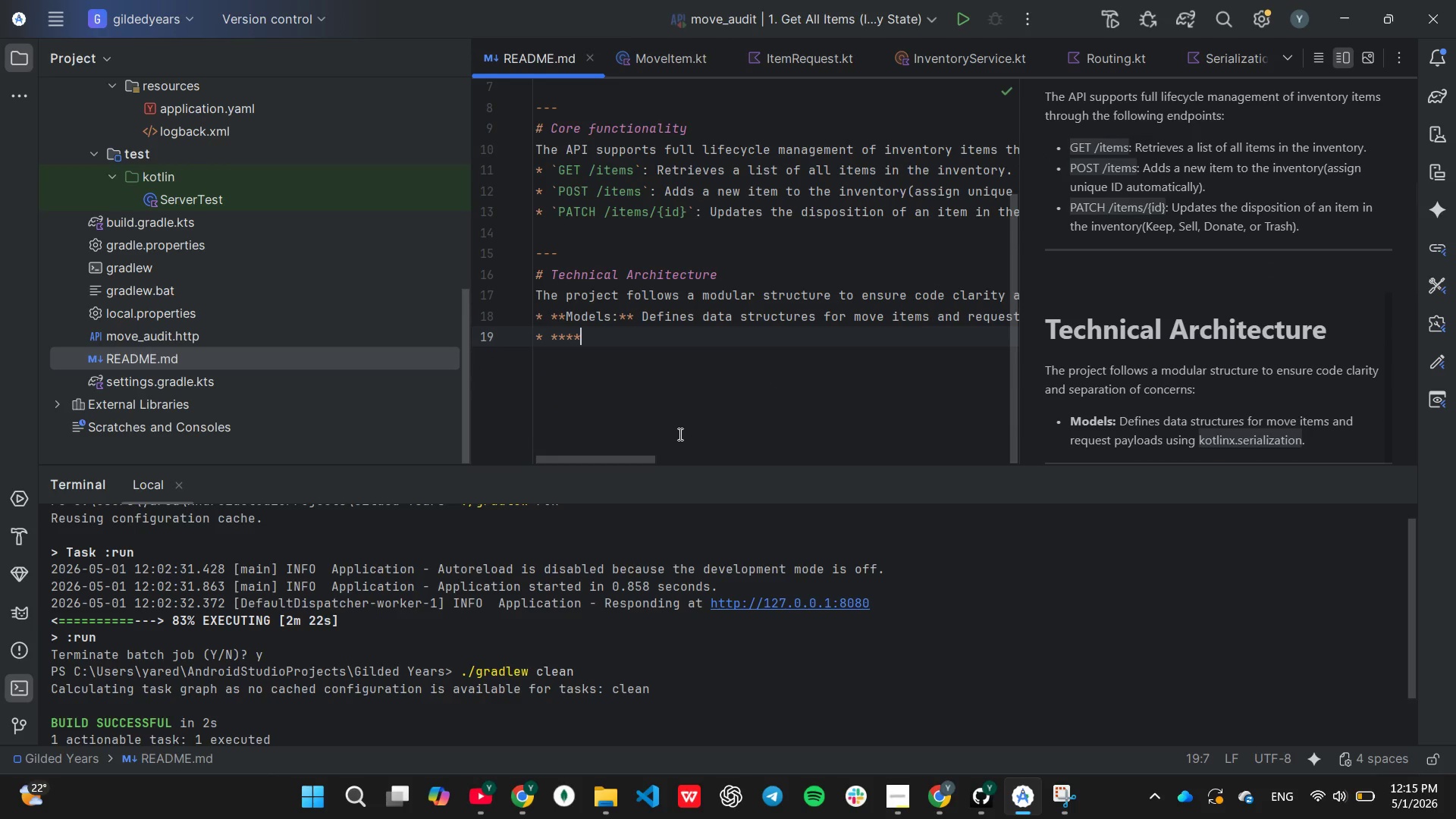 
 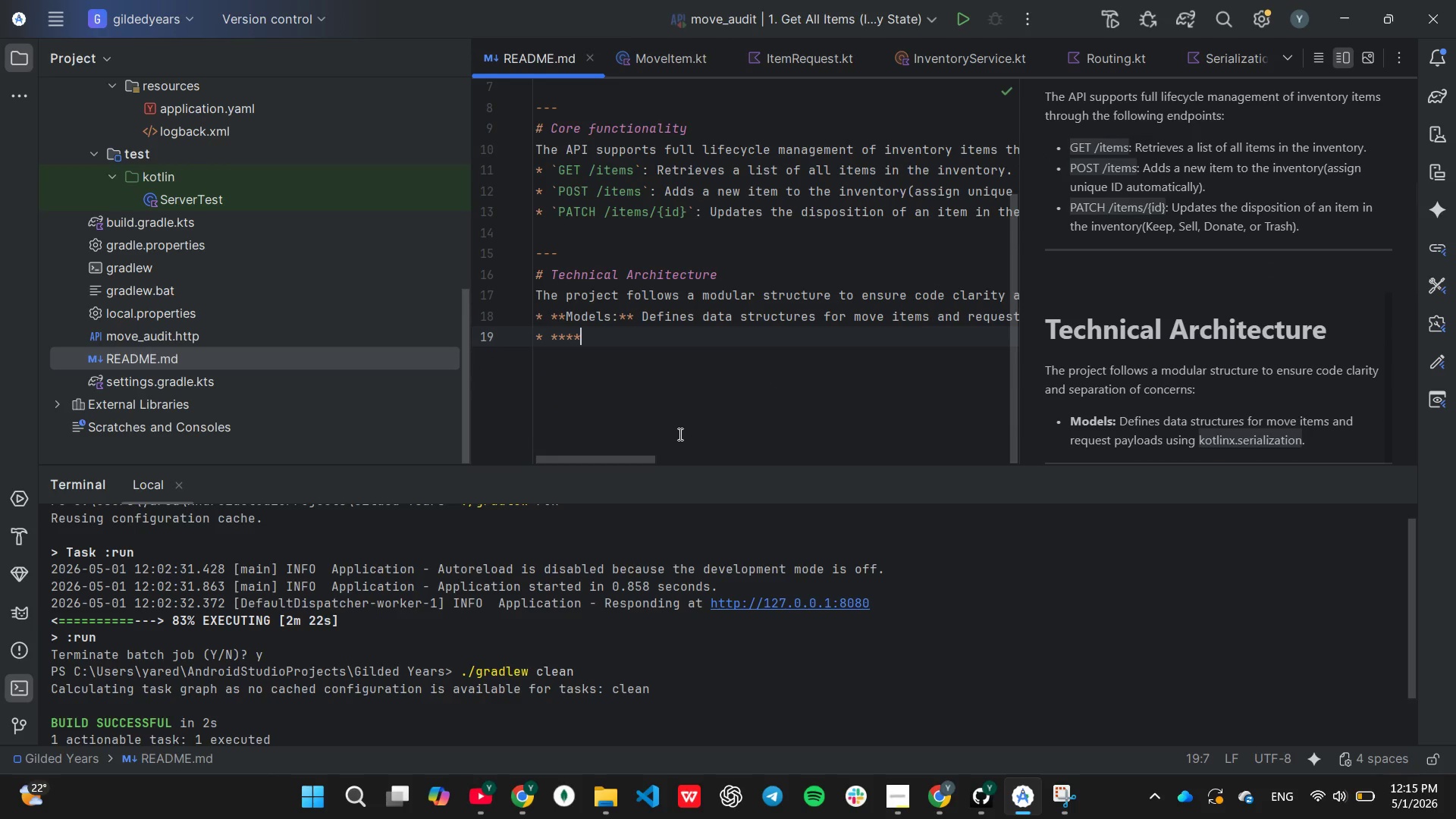 
key(ArrowLeft)
 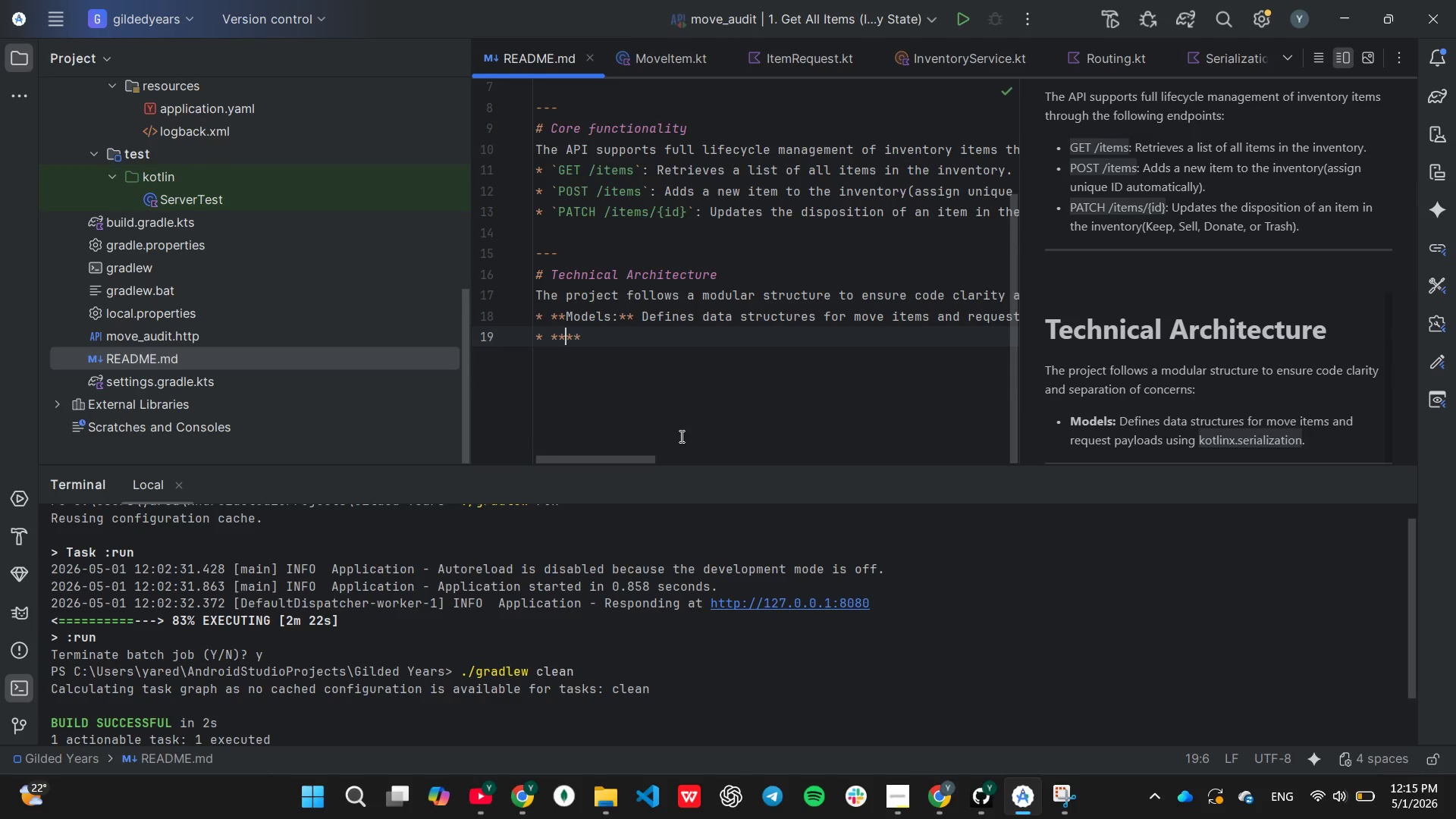 
key(ArrowLeft)
 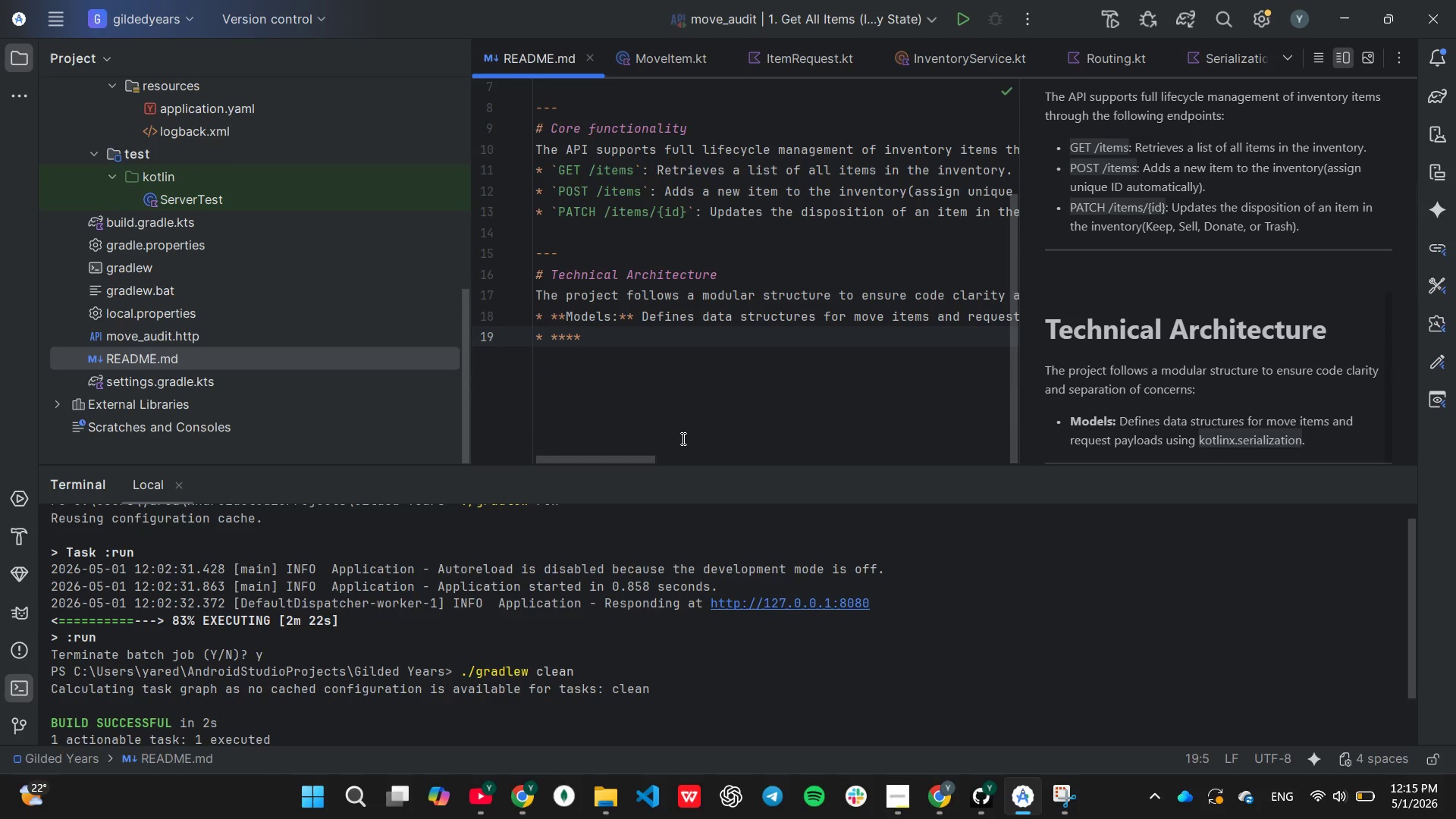 
type(Ser)
 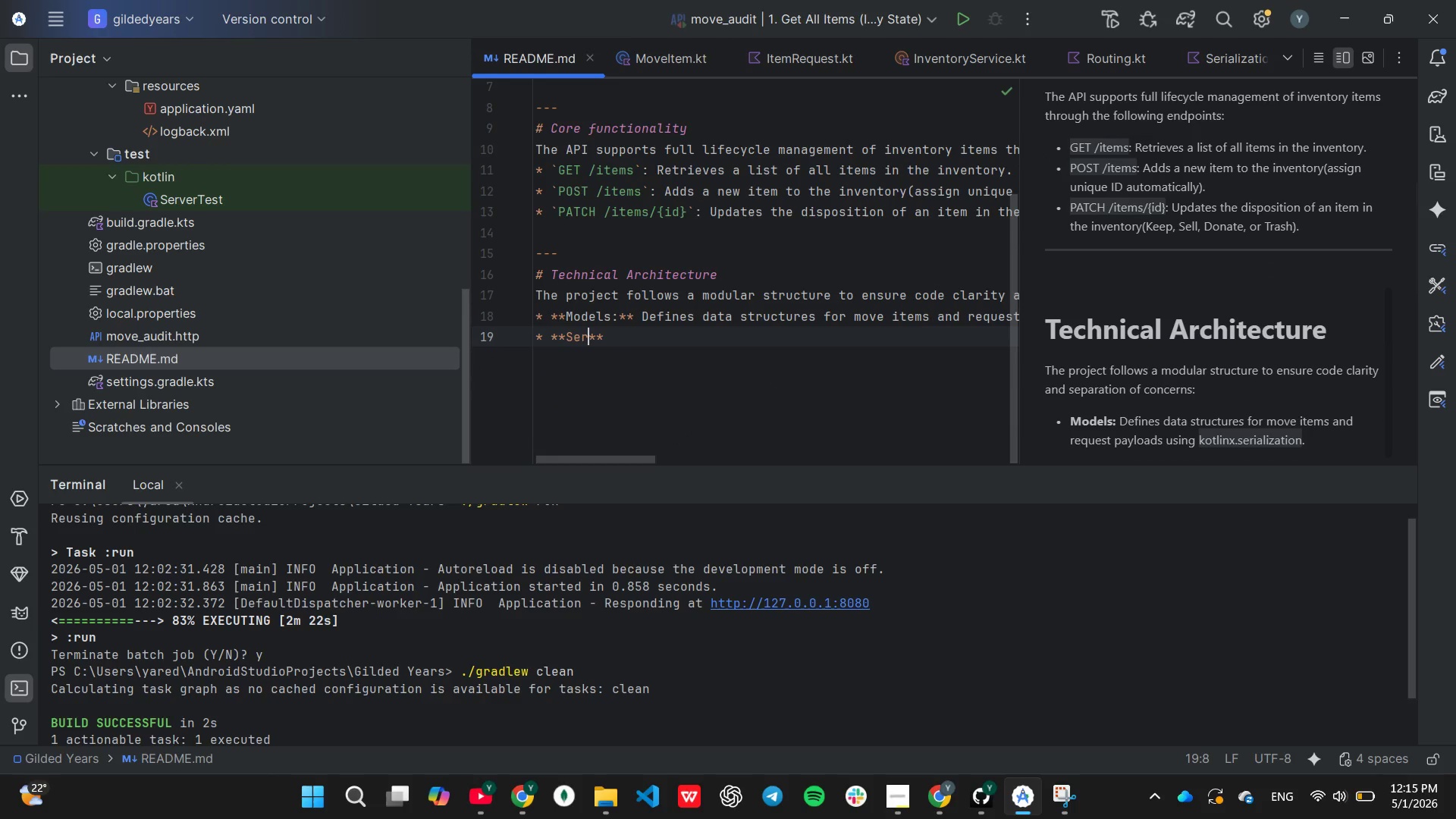 
type(vices:)
 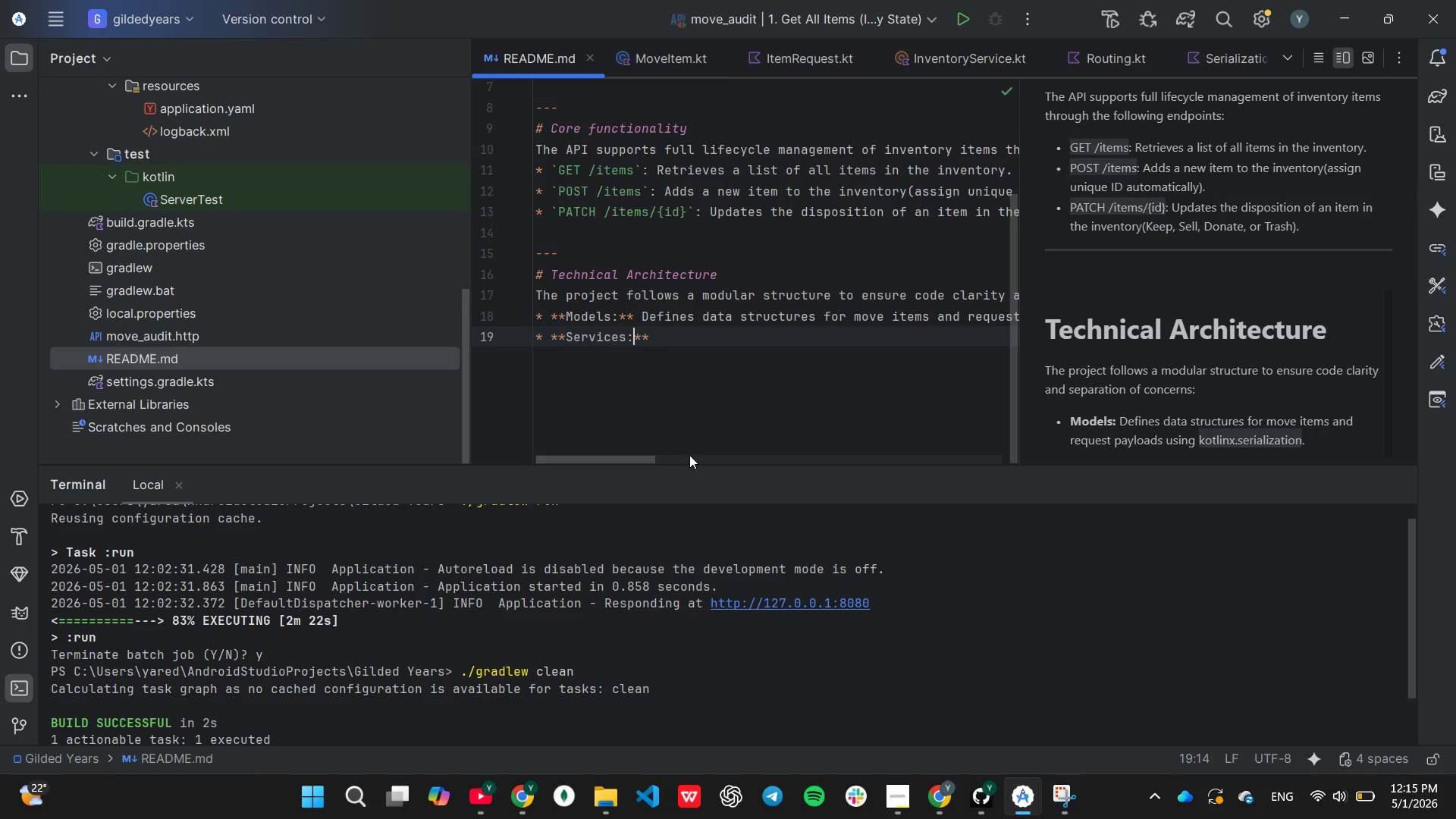 
key(ArrowRight)
 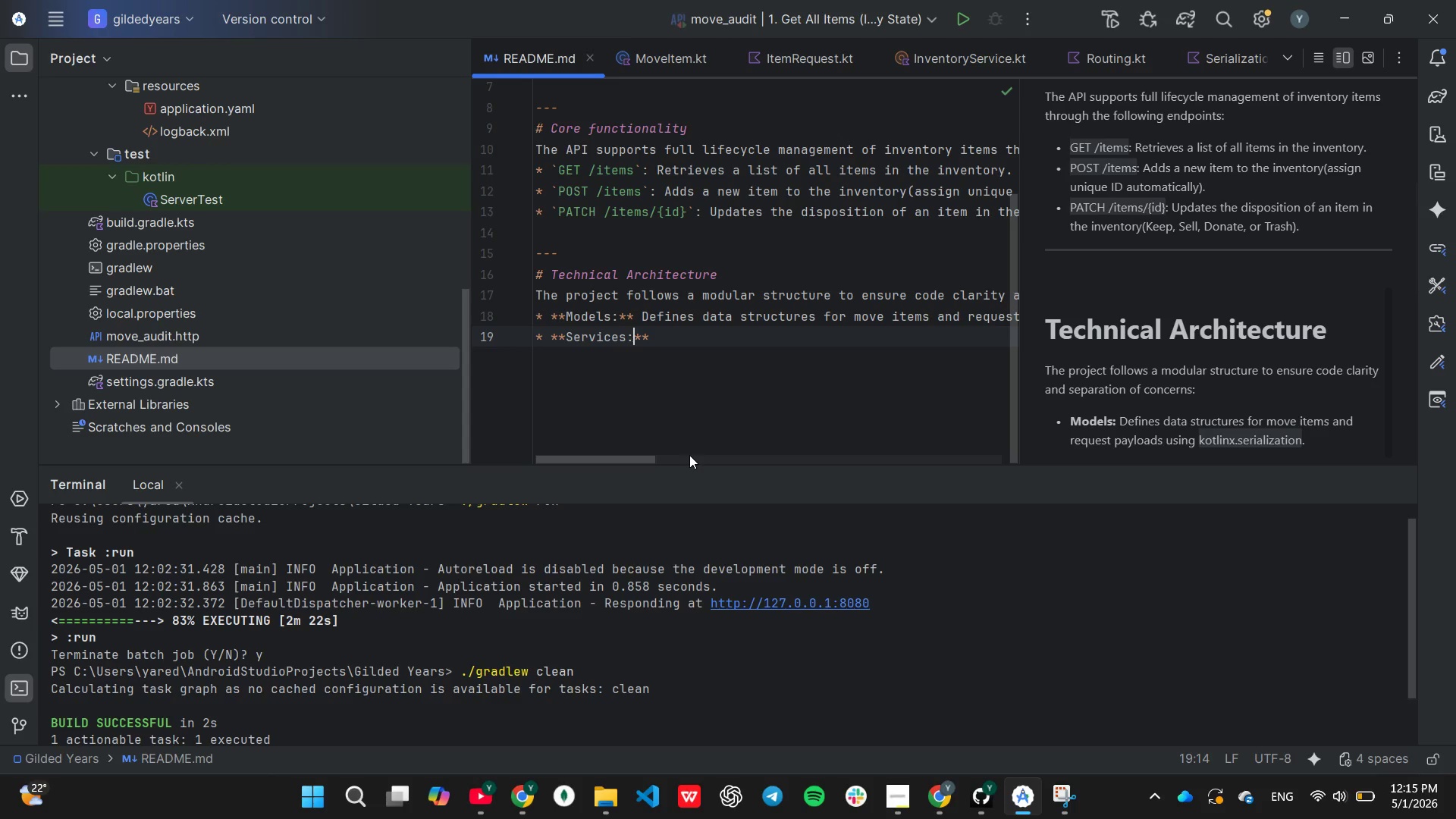 
key(ArrowRight)
 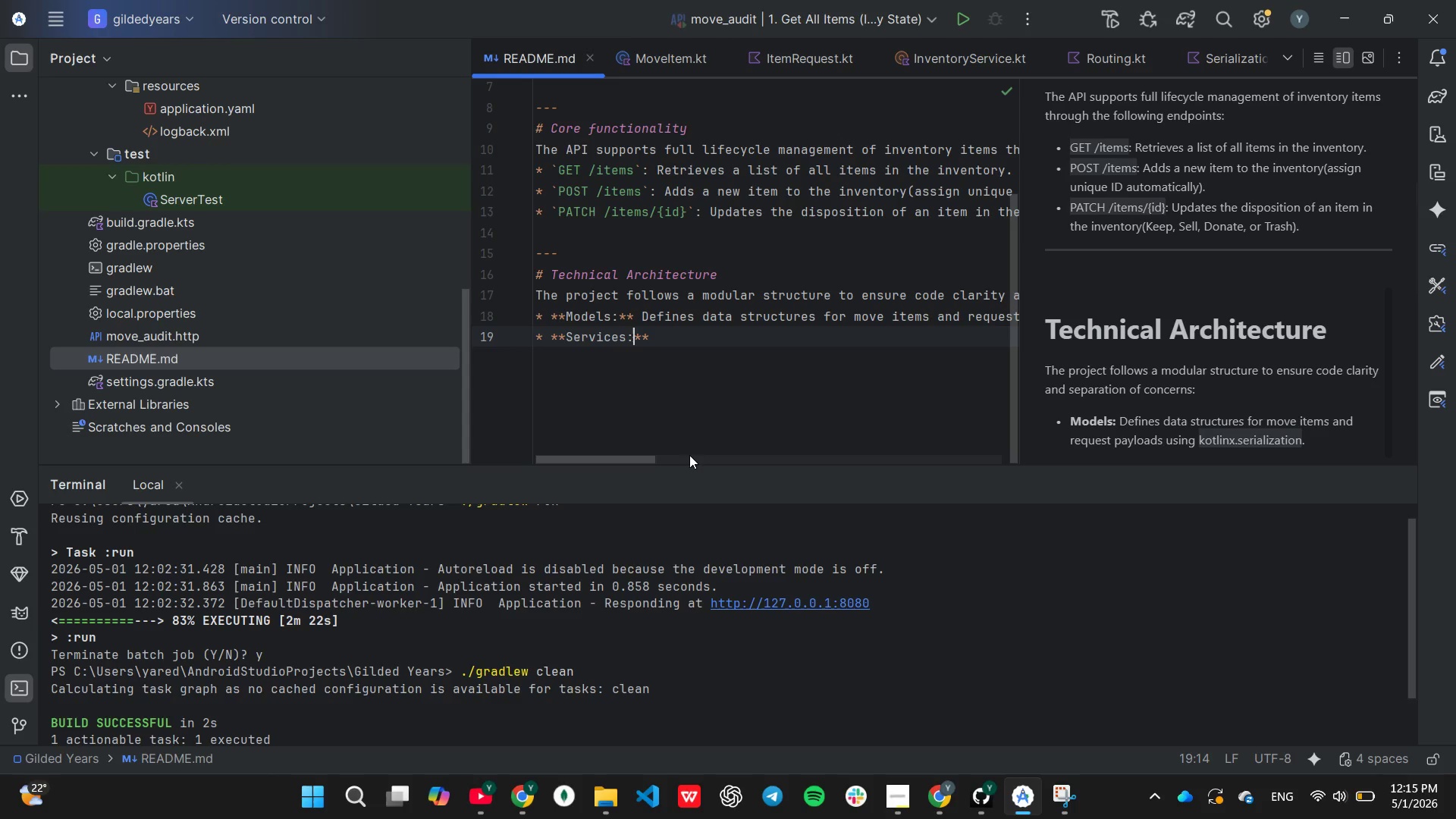 
key(ArrowRight)
 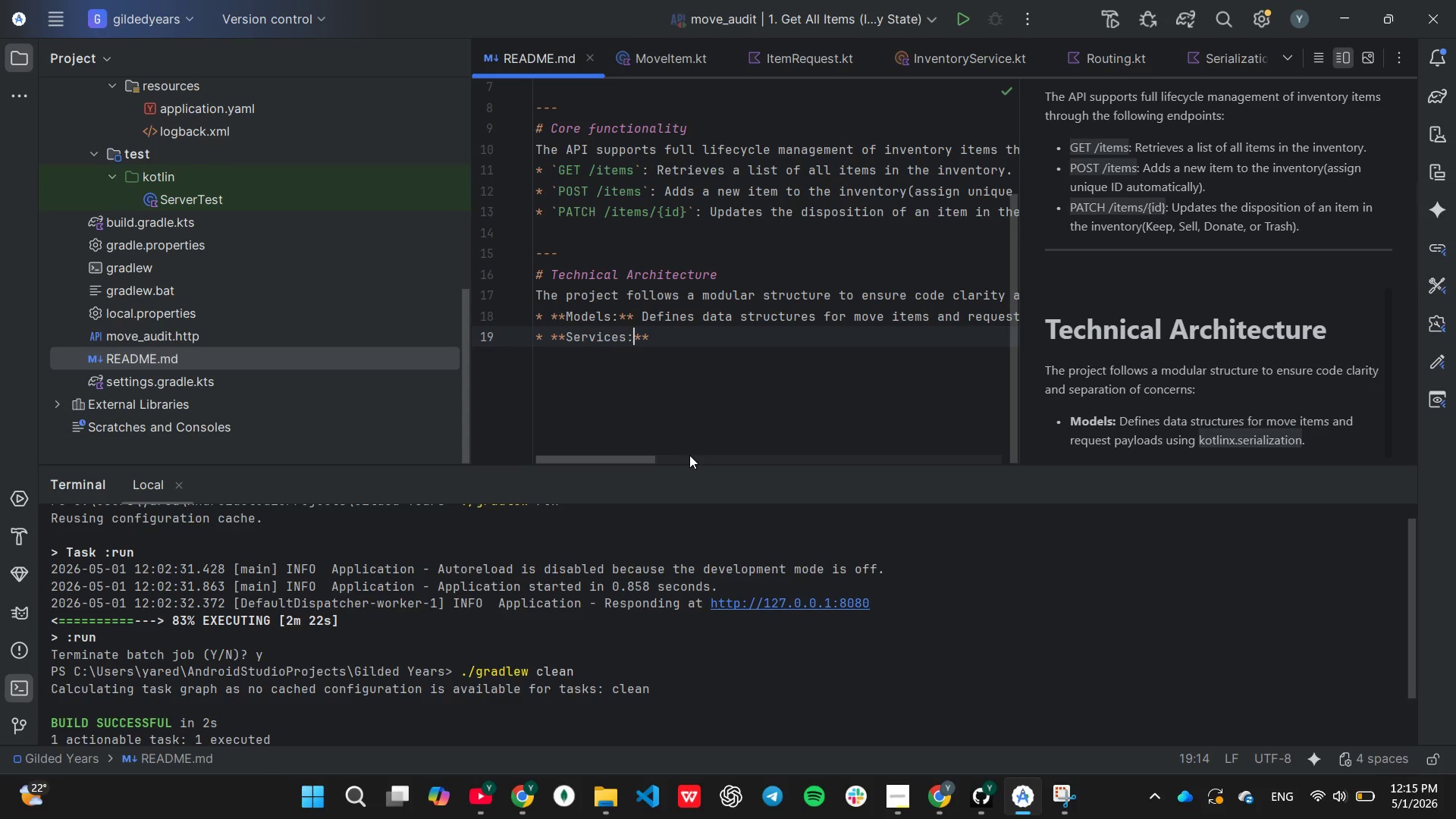 
key(Space)
 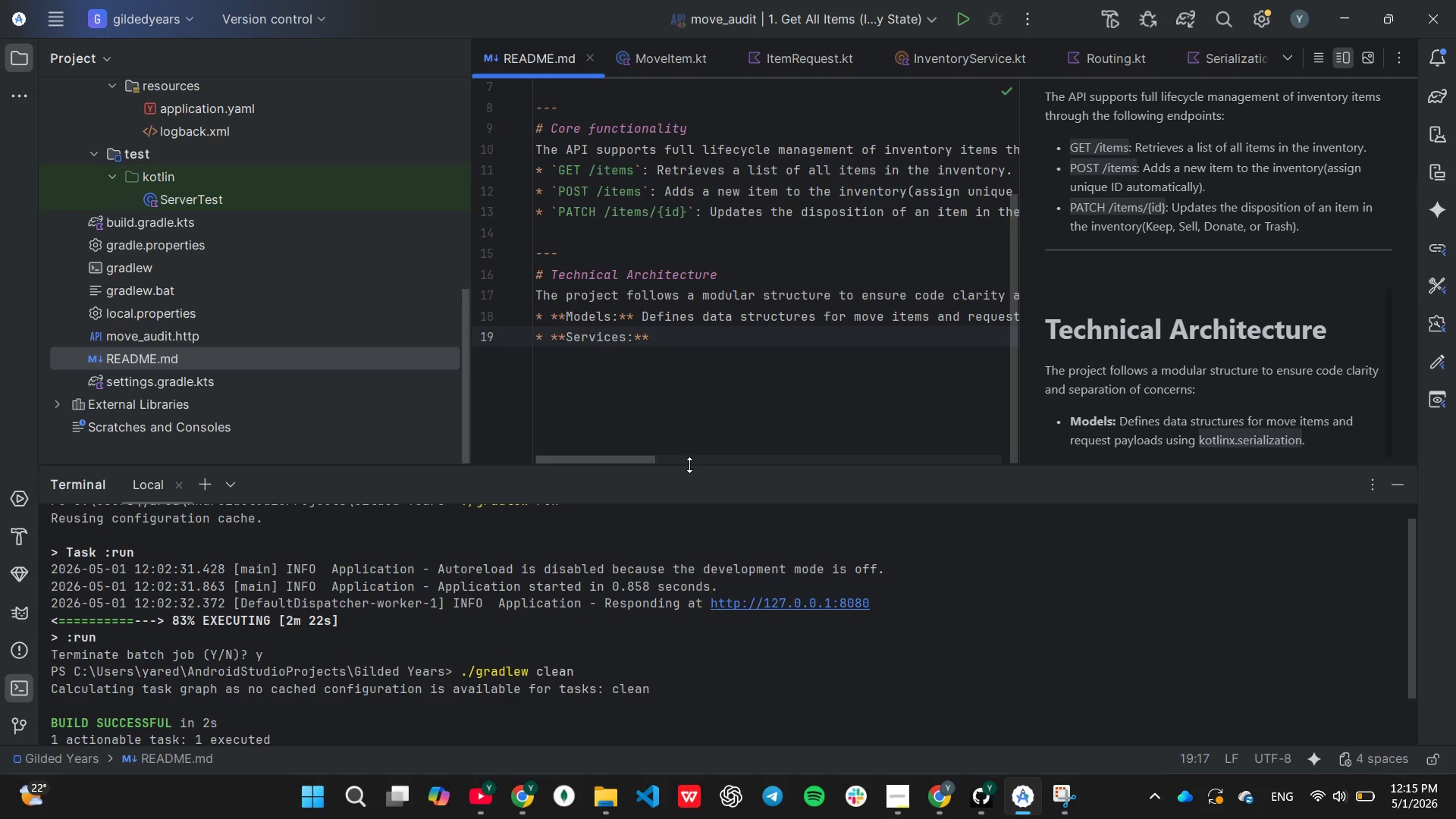 
type(Contains)
 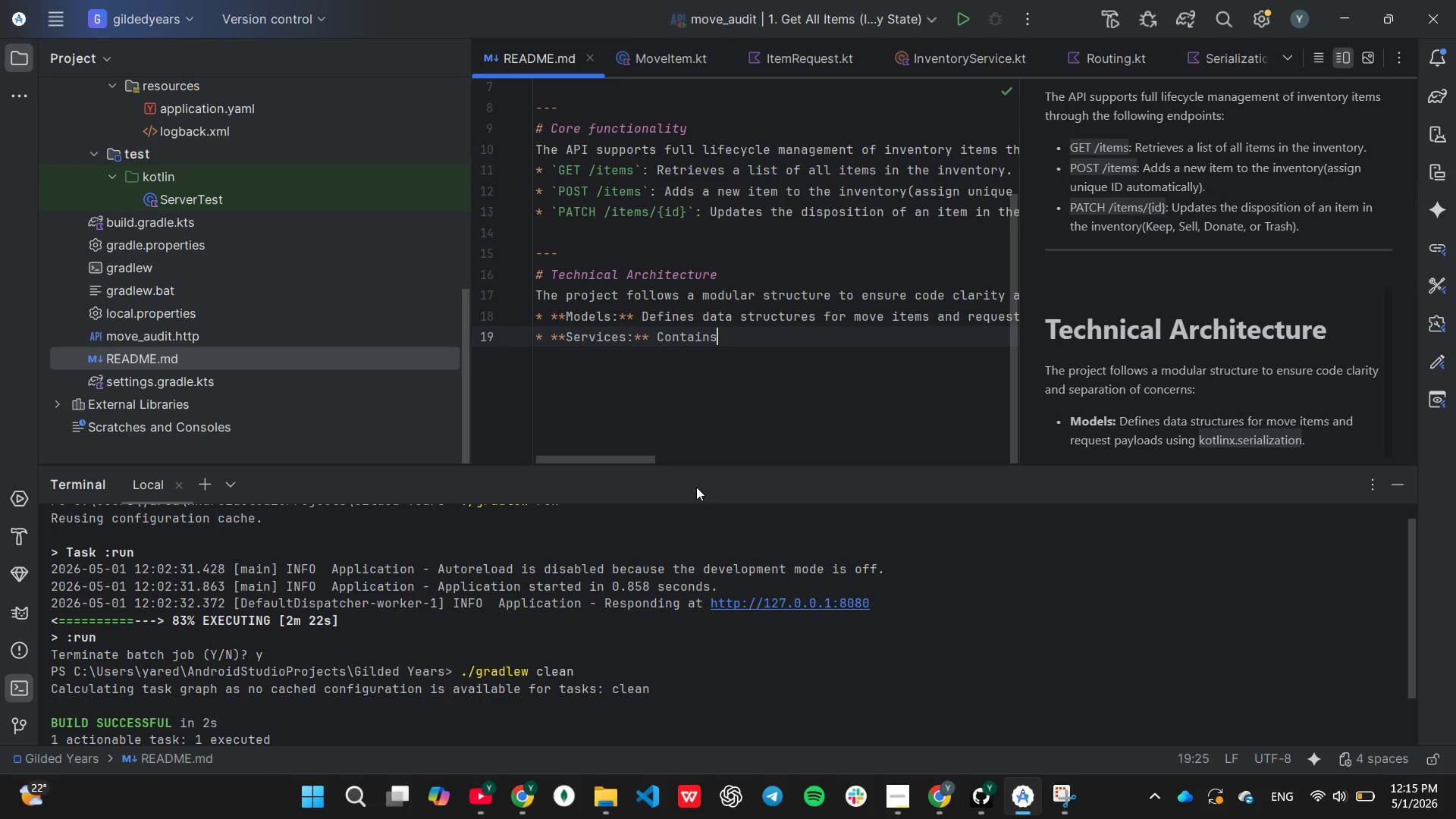 
wait(6.03)
 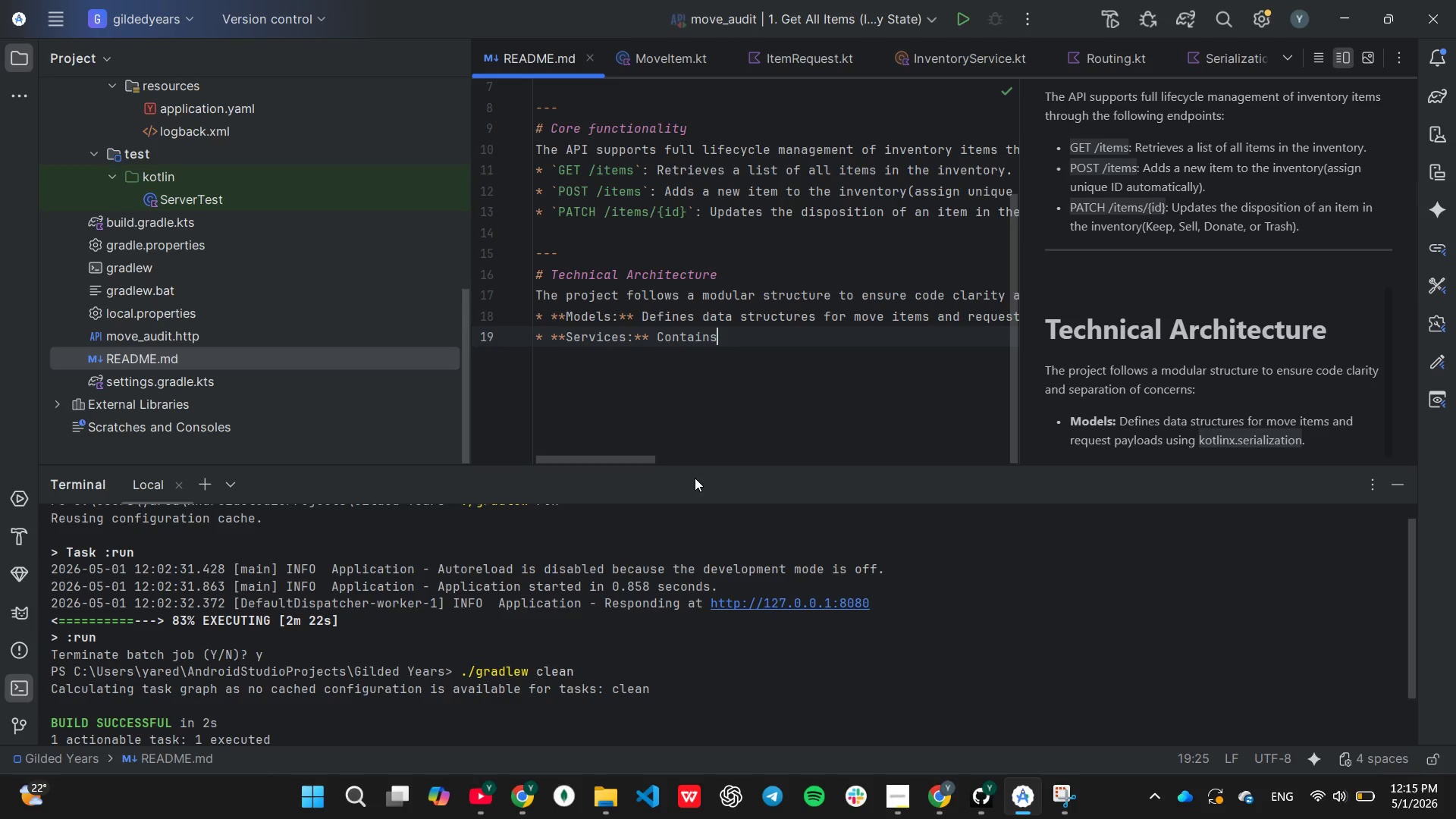 
type( the)
 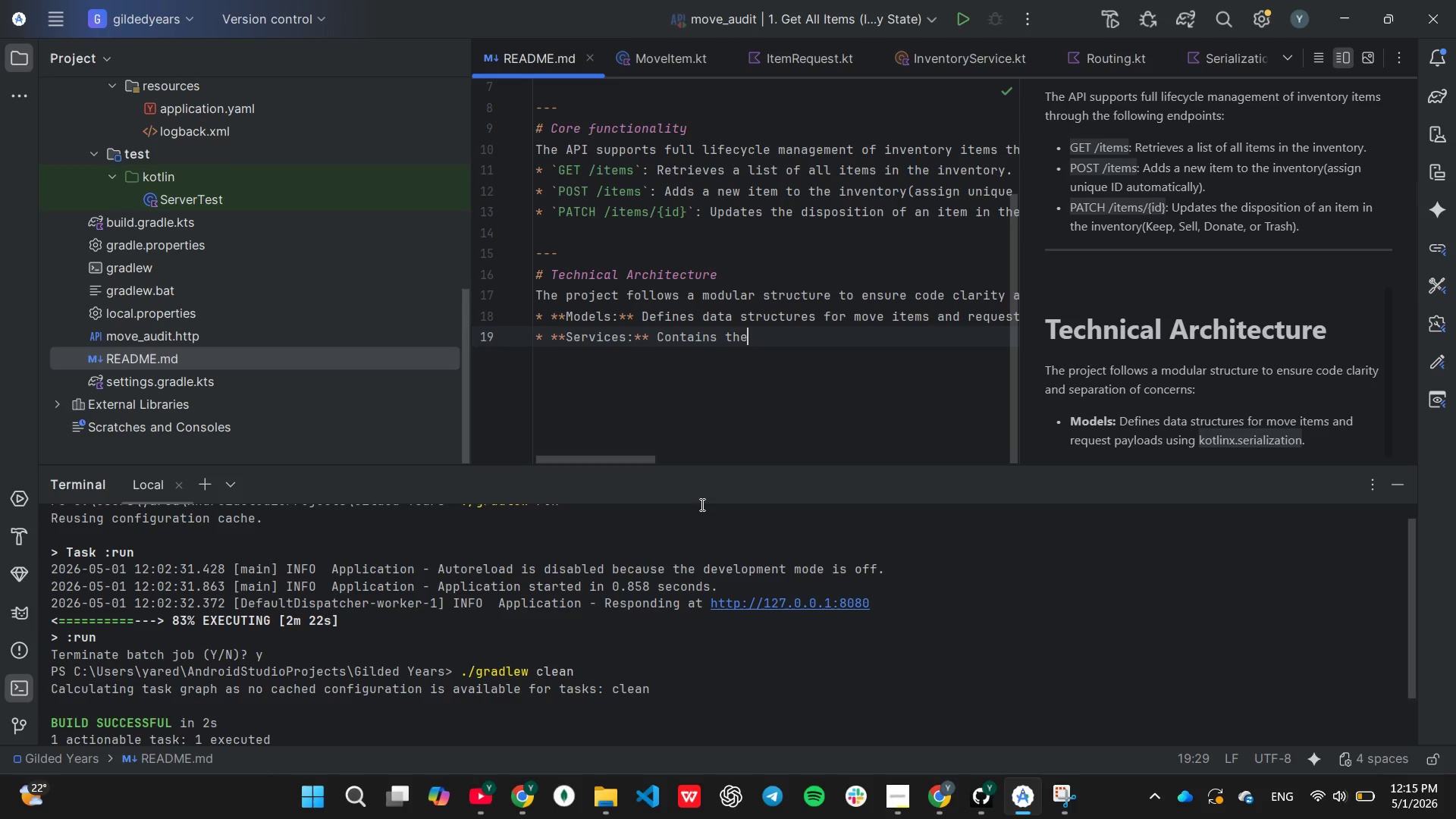 
type( `Invent)
 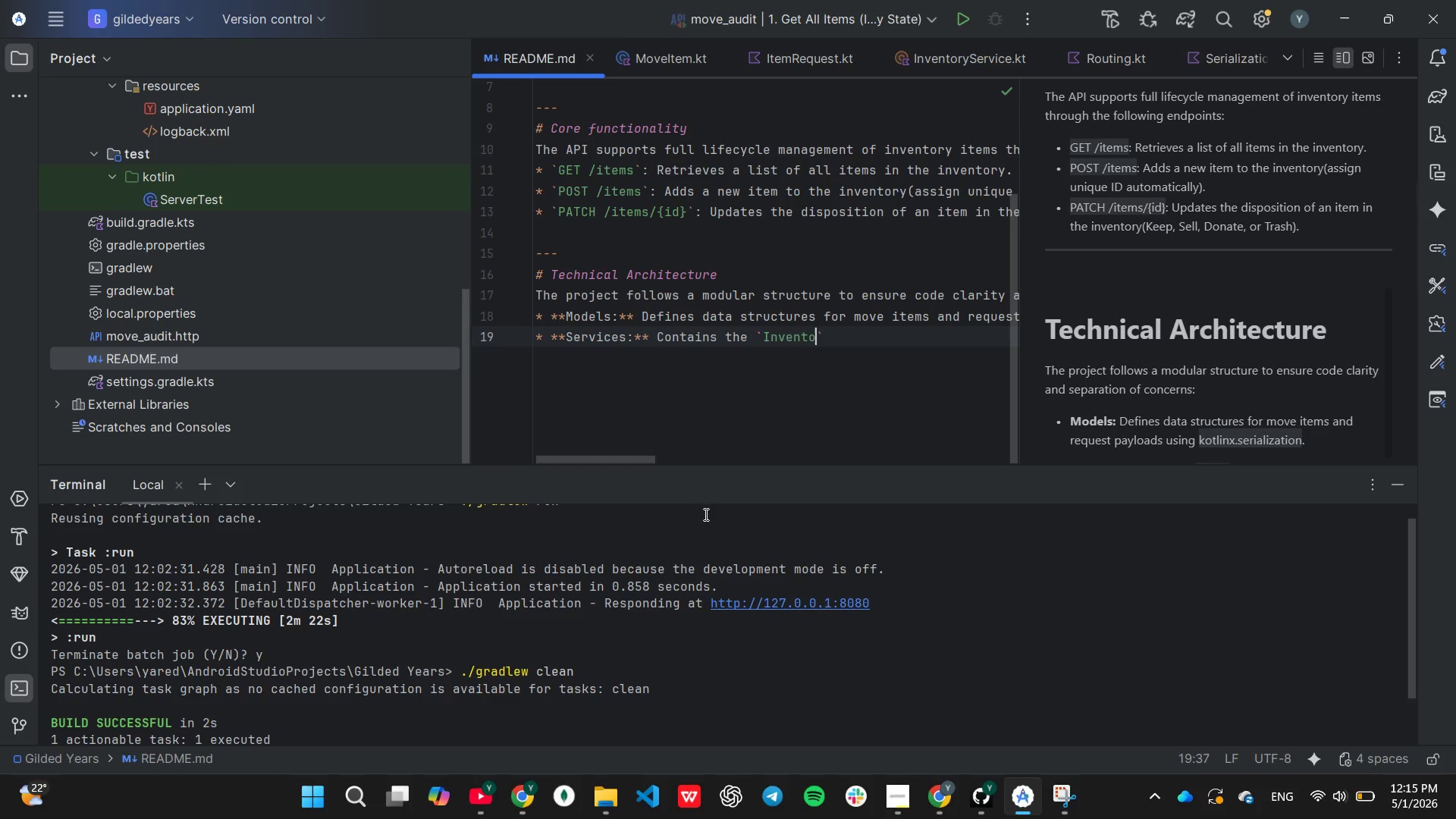 
type(ory)
 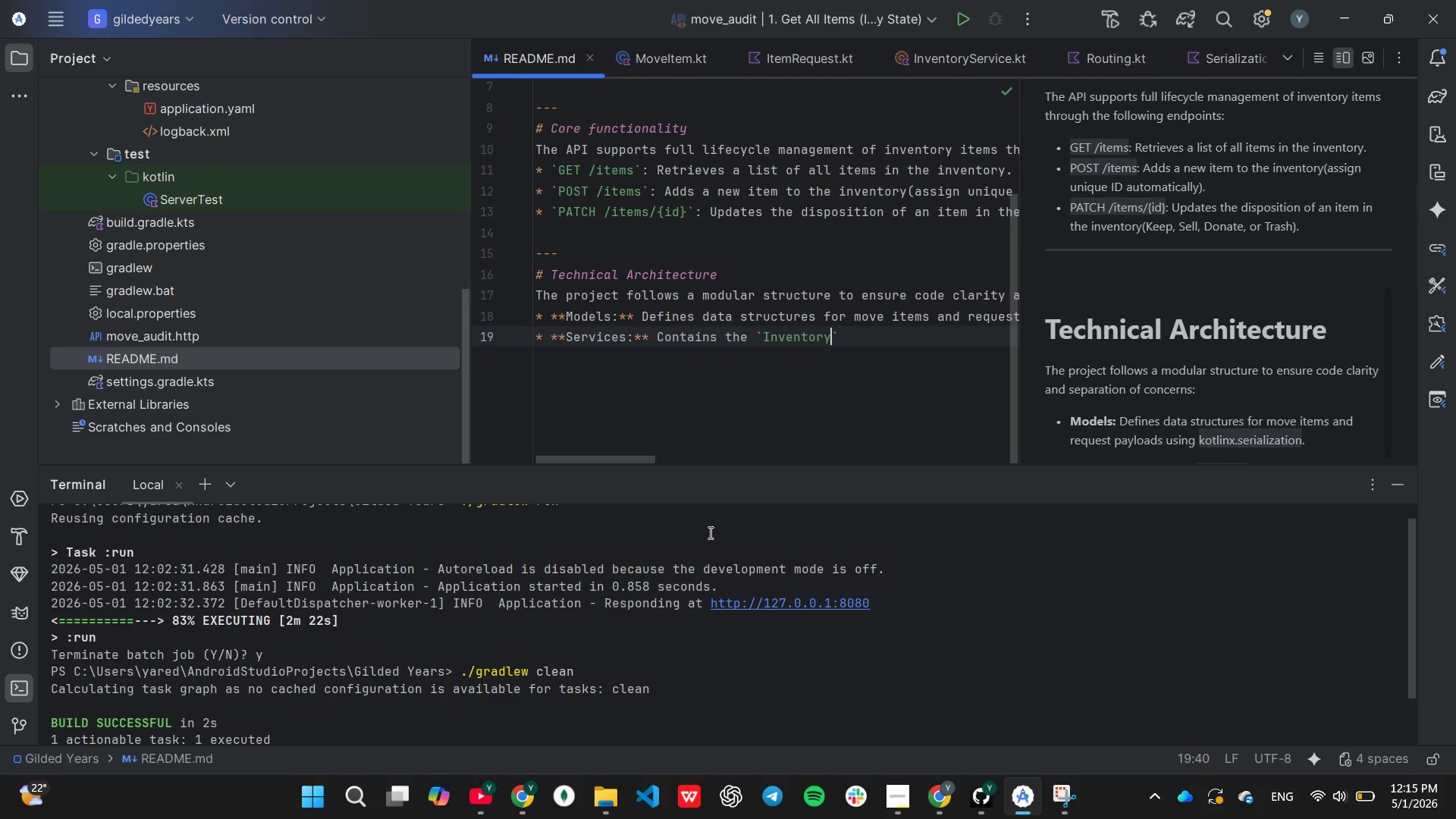 
type(Service)
 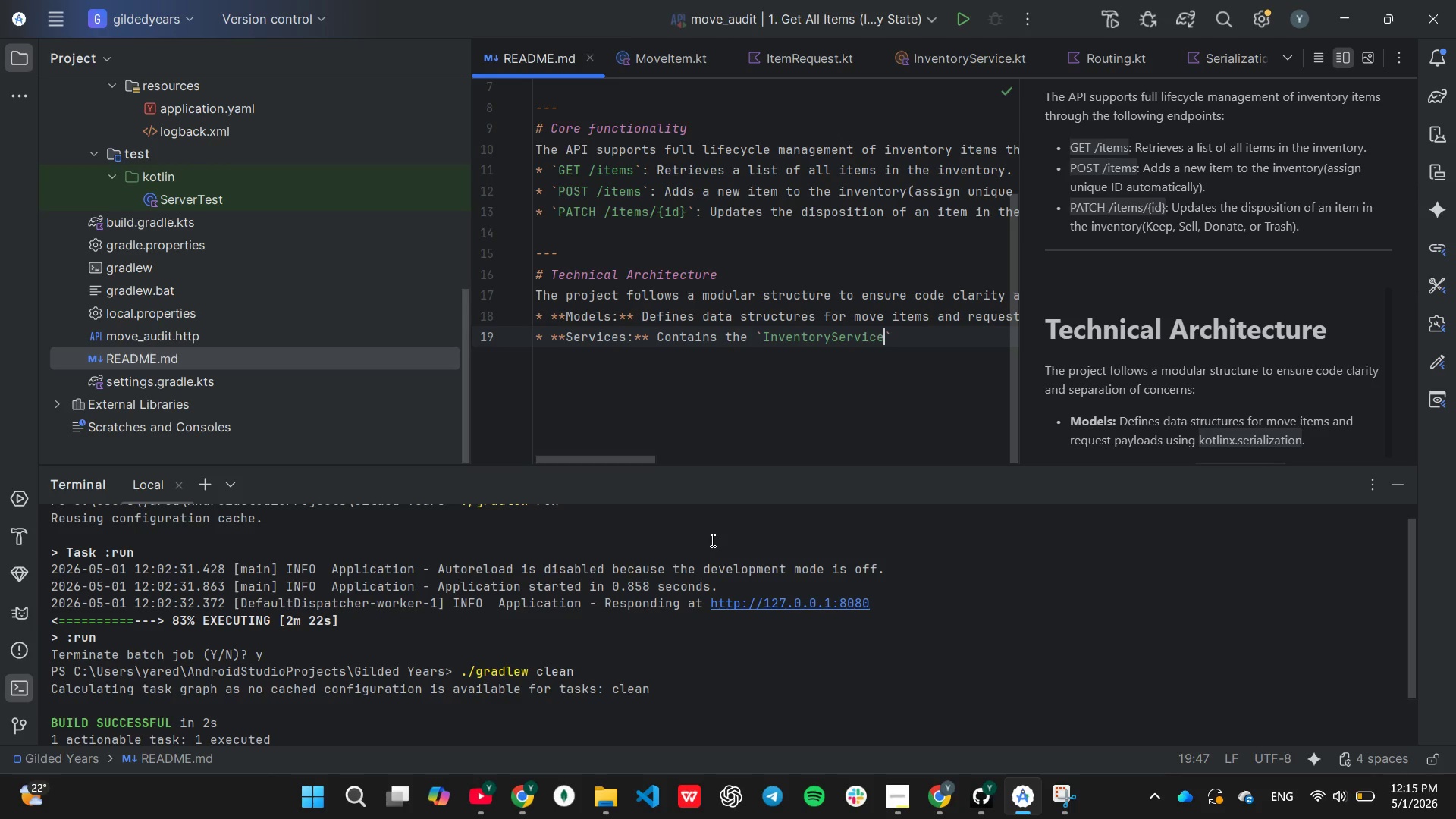 
key(ArrowRight)
 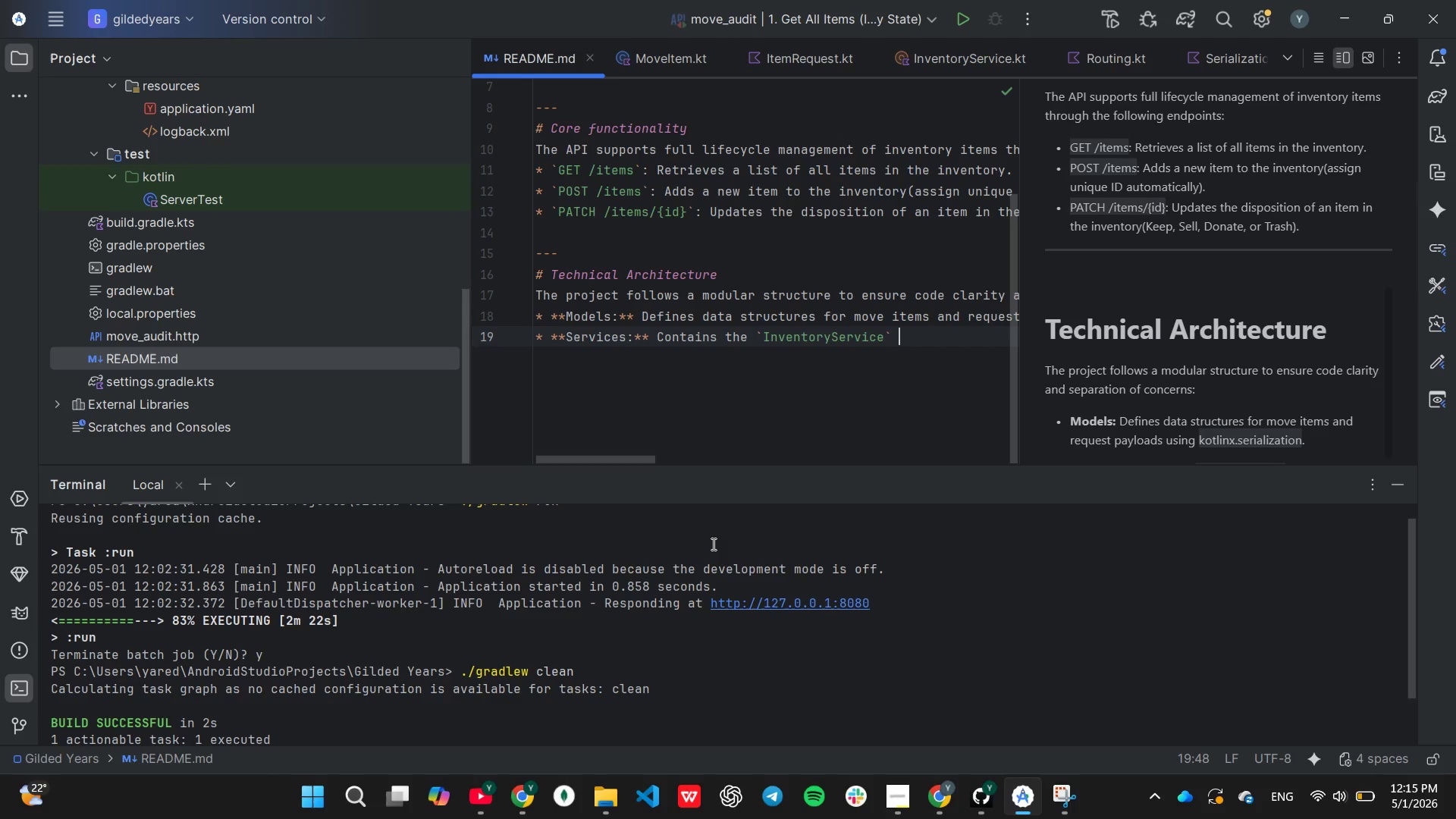 
type( wh)
 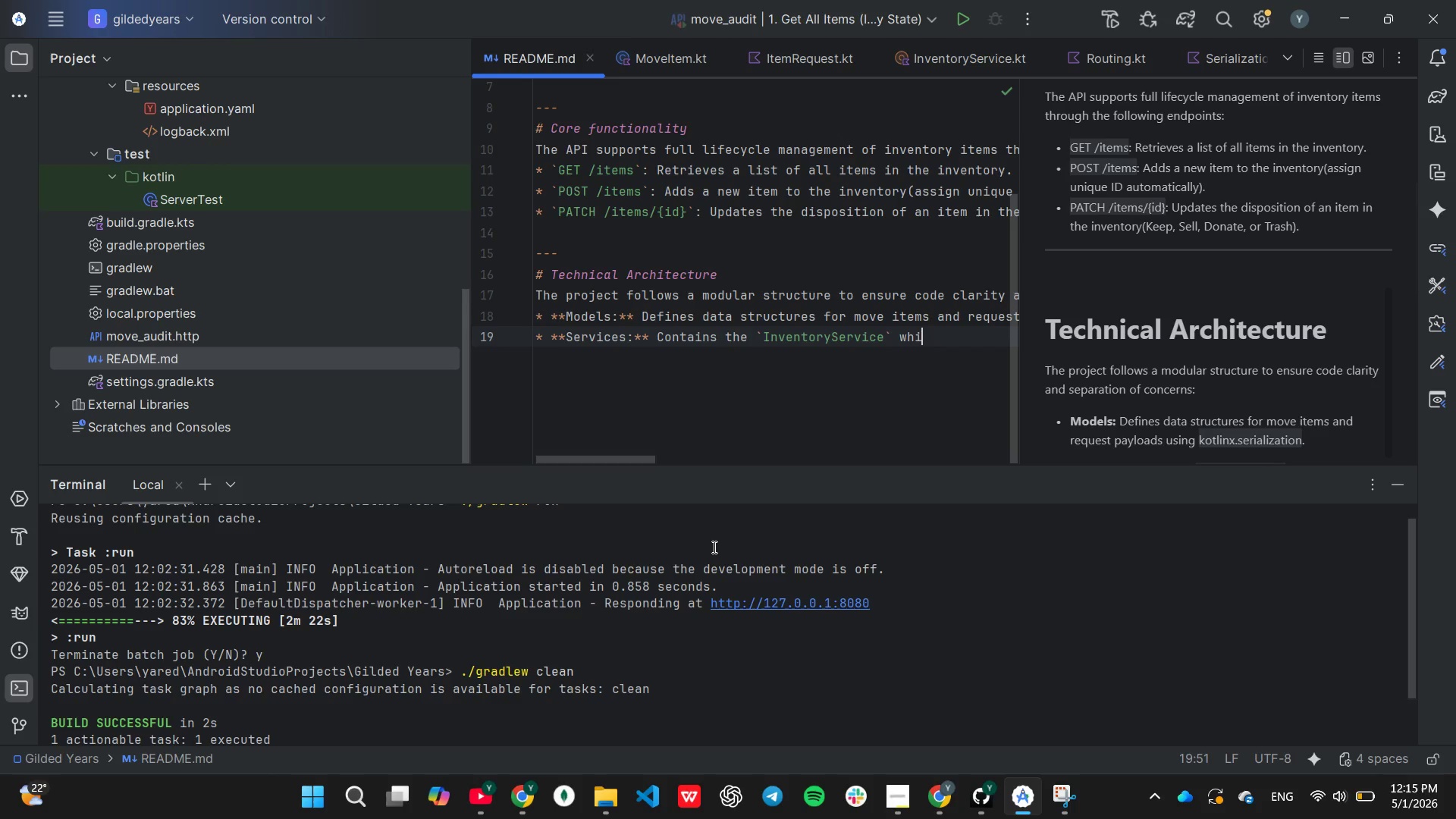 
type(ich manages the in-memeo)
 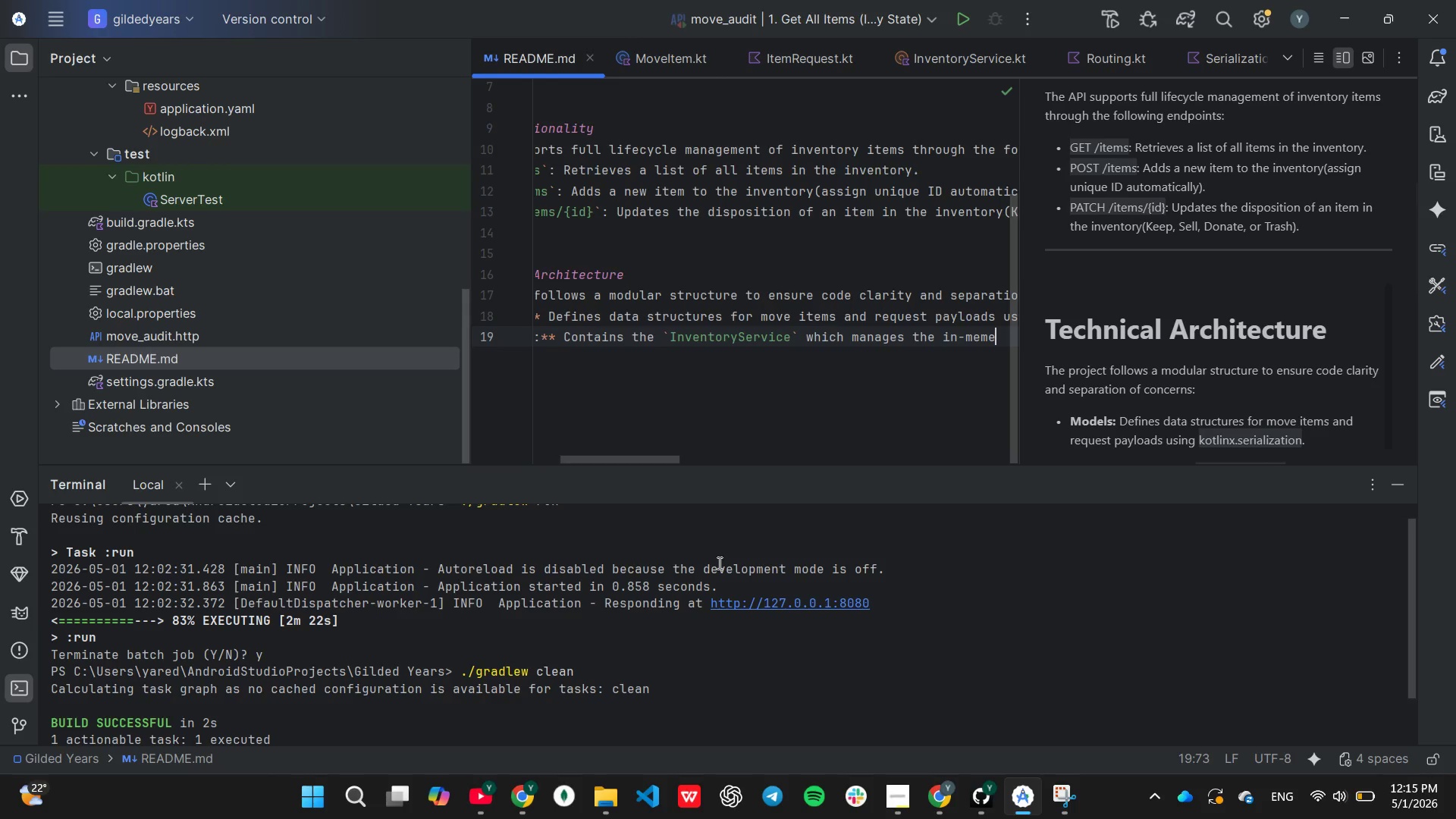 
type(ry)
key(Backspace)
key(Backspace)
key(Backspace)
key(Backspace)
 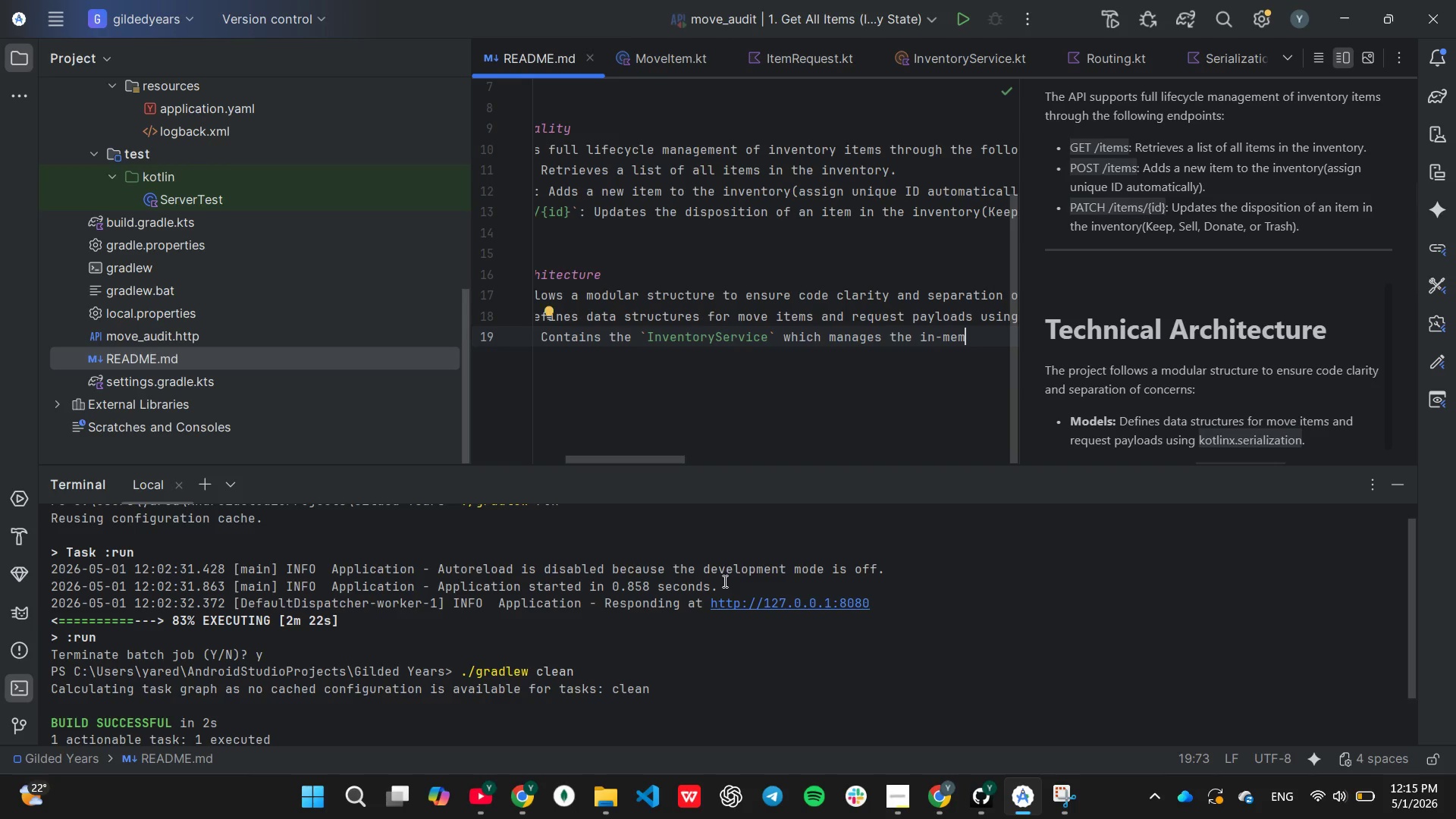 
type(mory)
key(Backspace)
key(Backspace)
key(Backspace)
 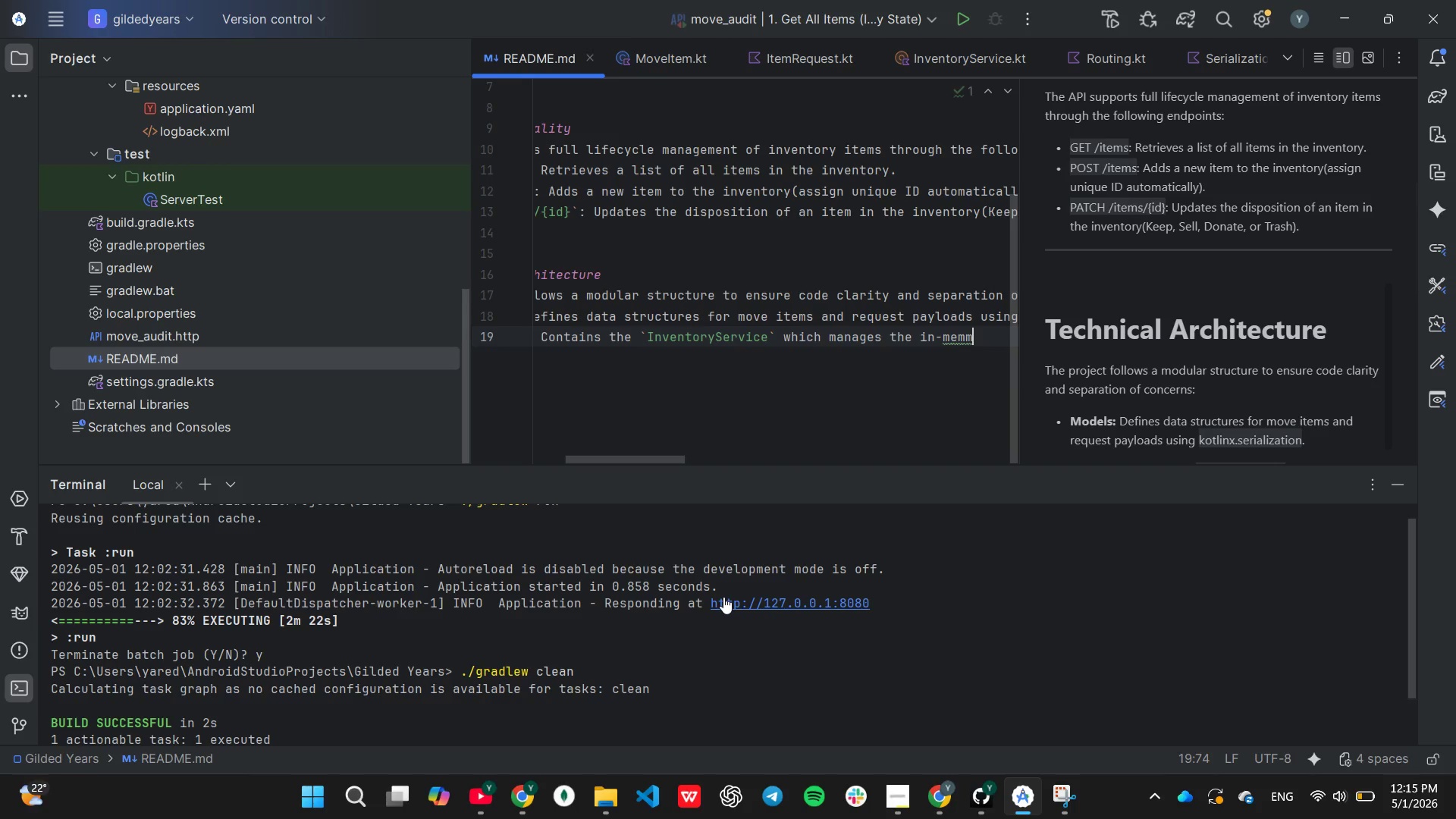 
key(Backspace)
type(ory )
 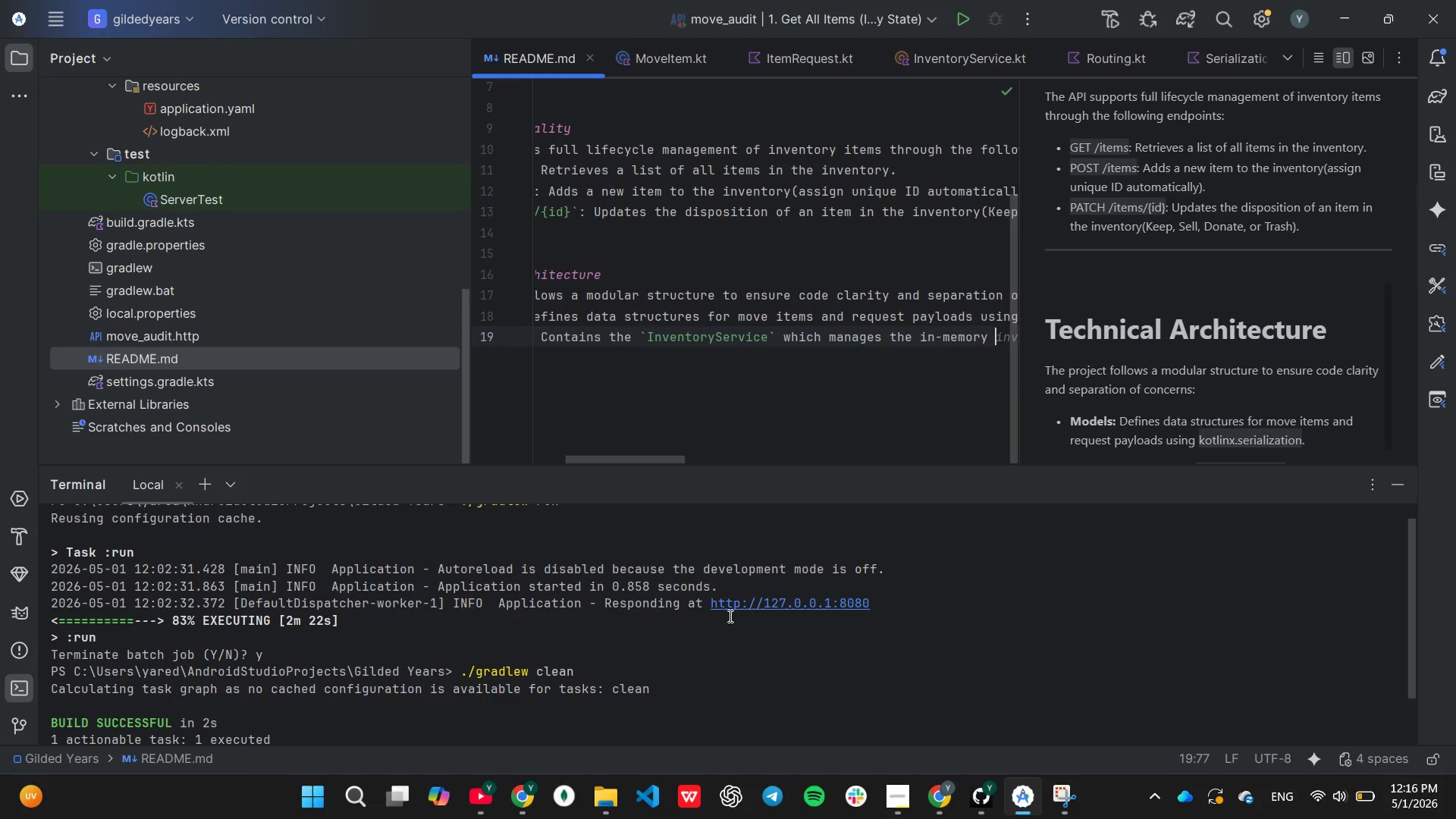 
type(`Mu)
 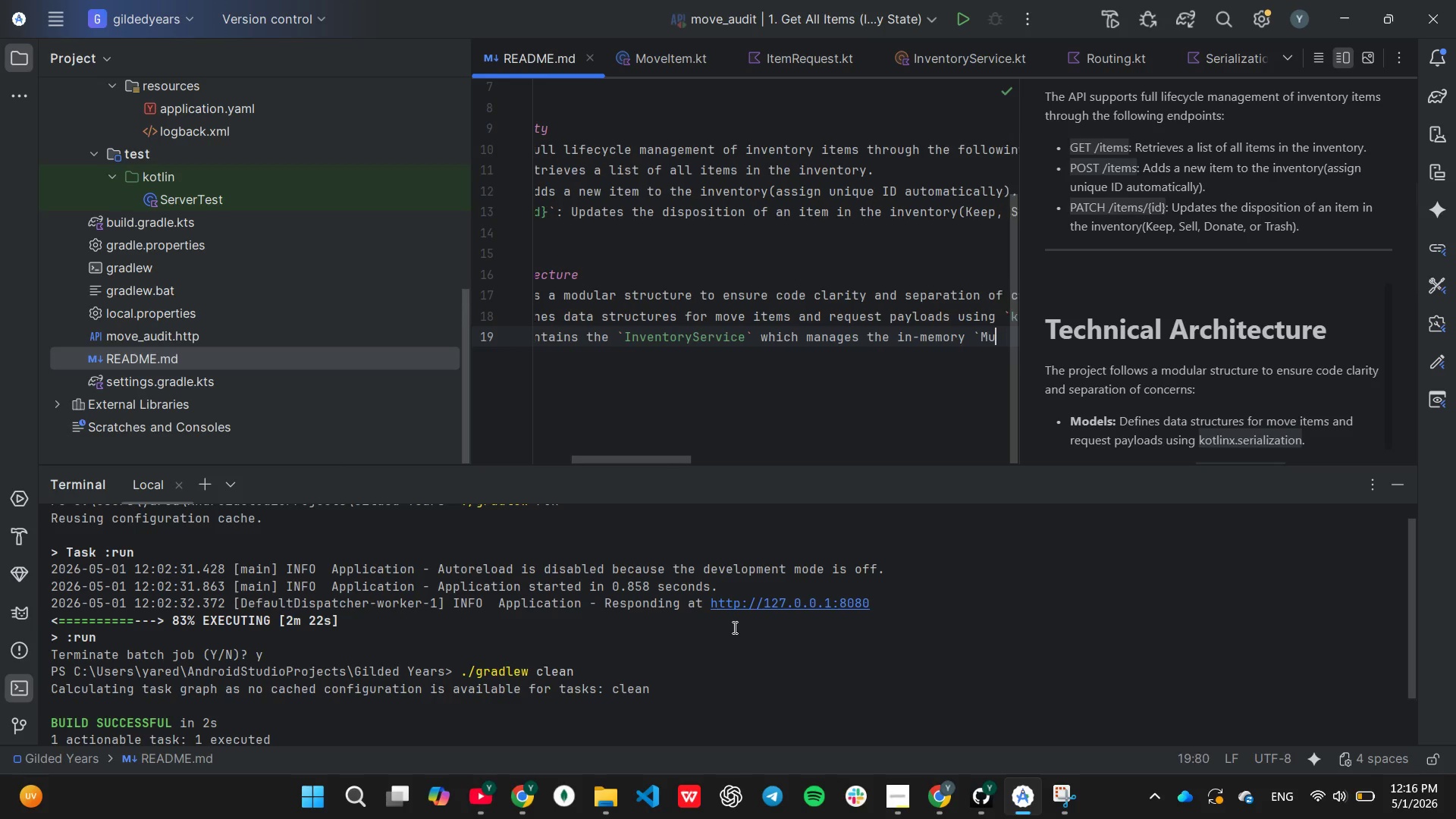 
type(tableList)
 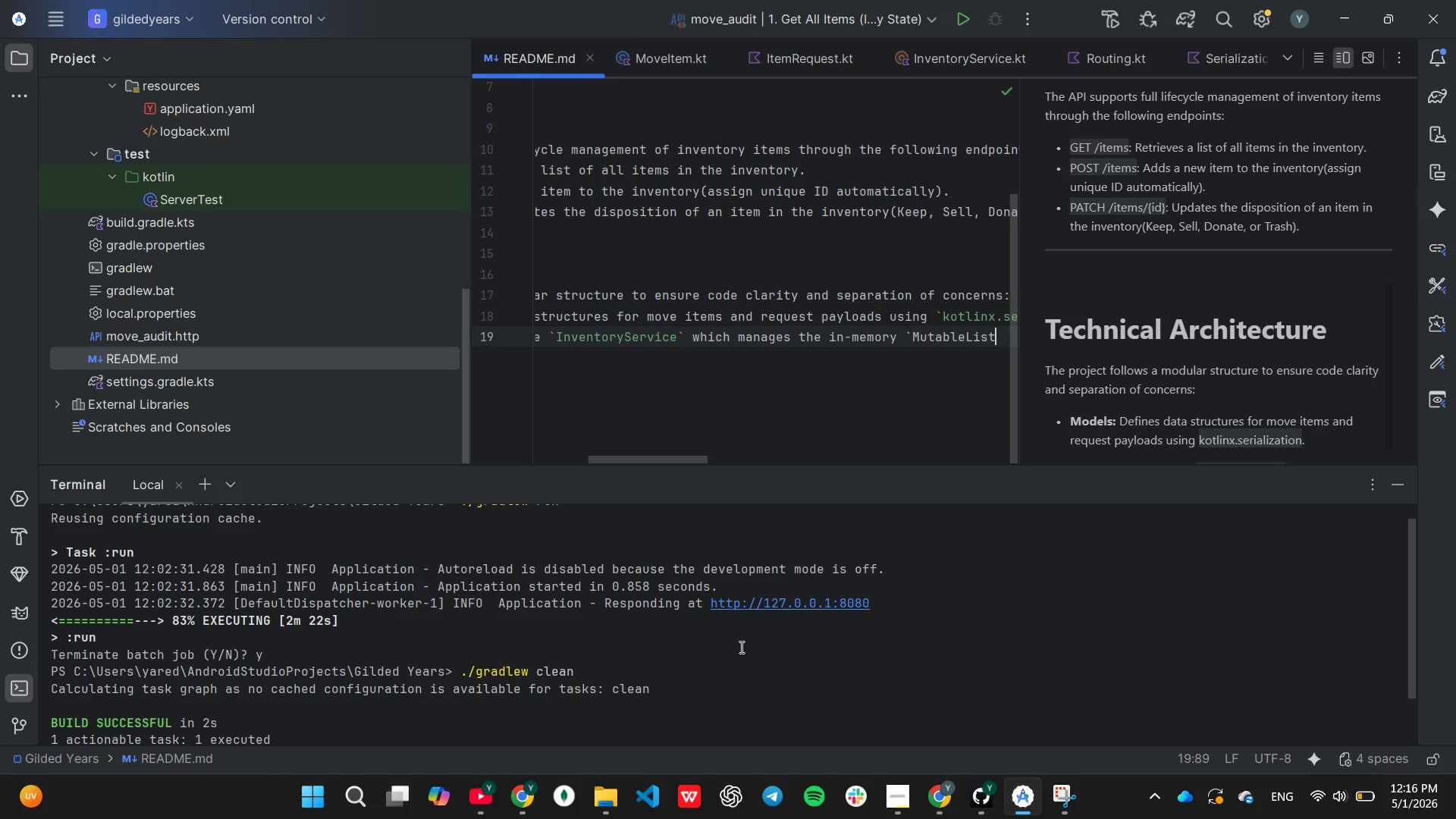 
key(Backquote)
 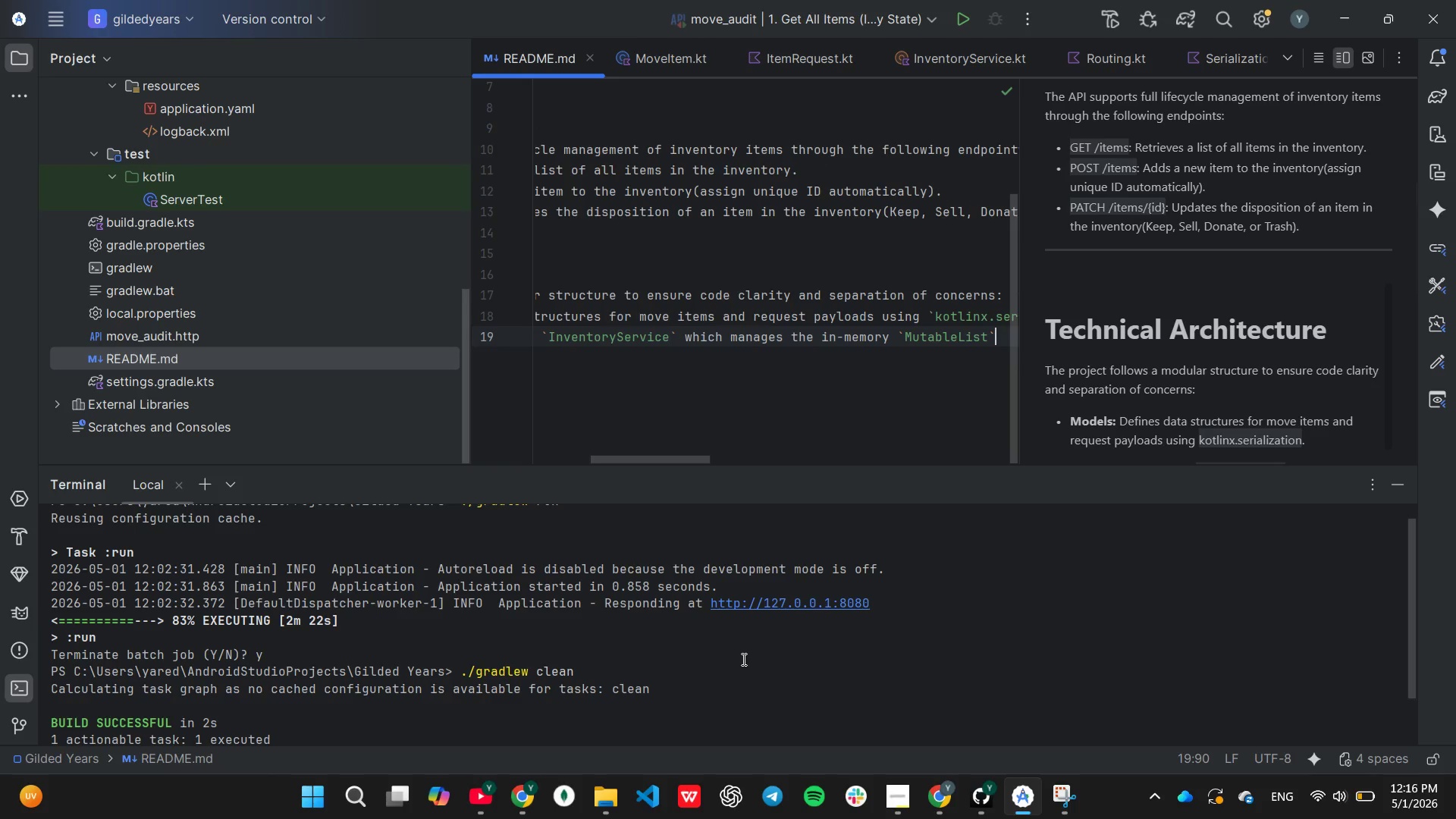 
type( and atom)
 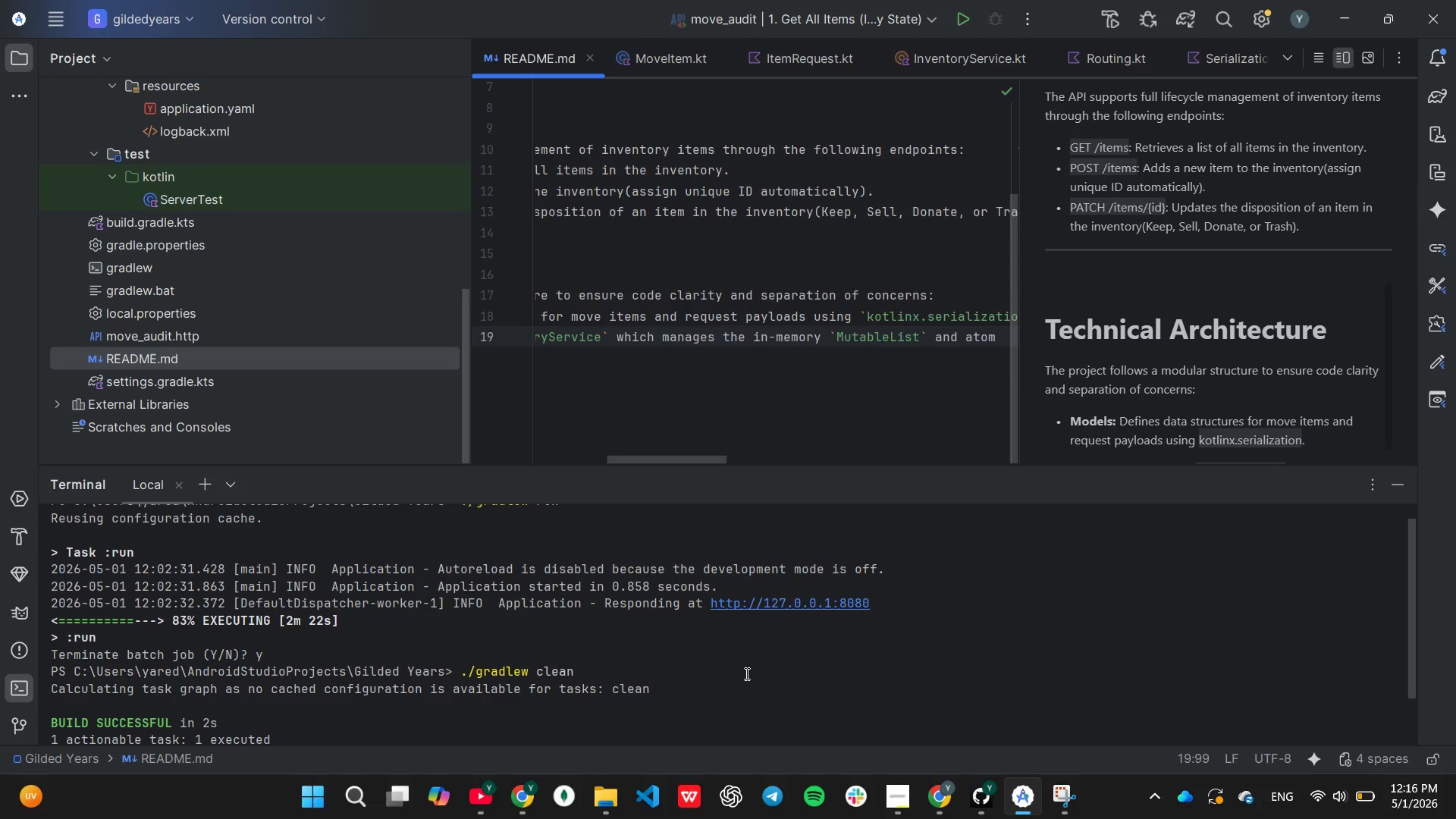 
type(ic ID generation)
 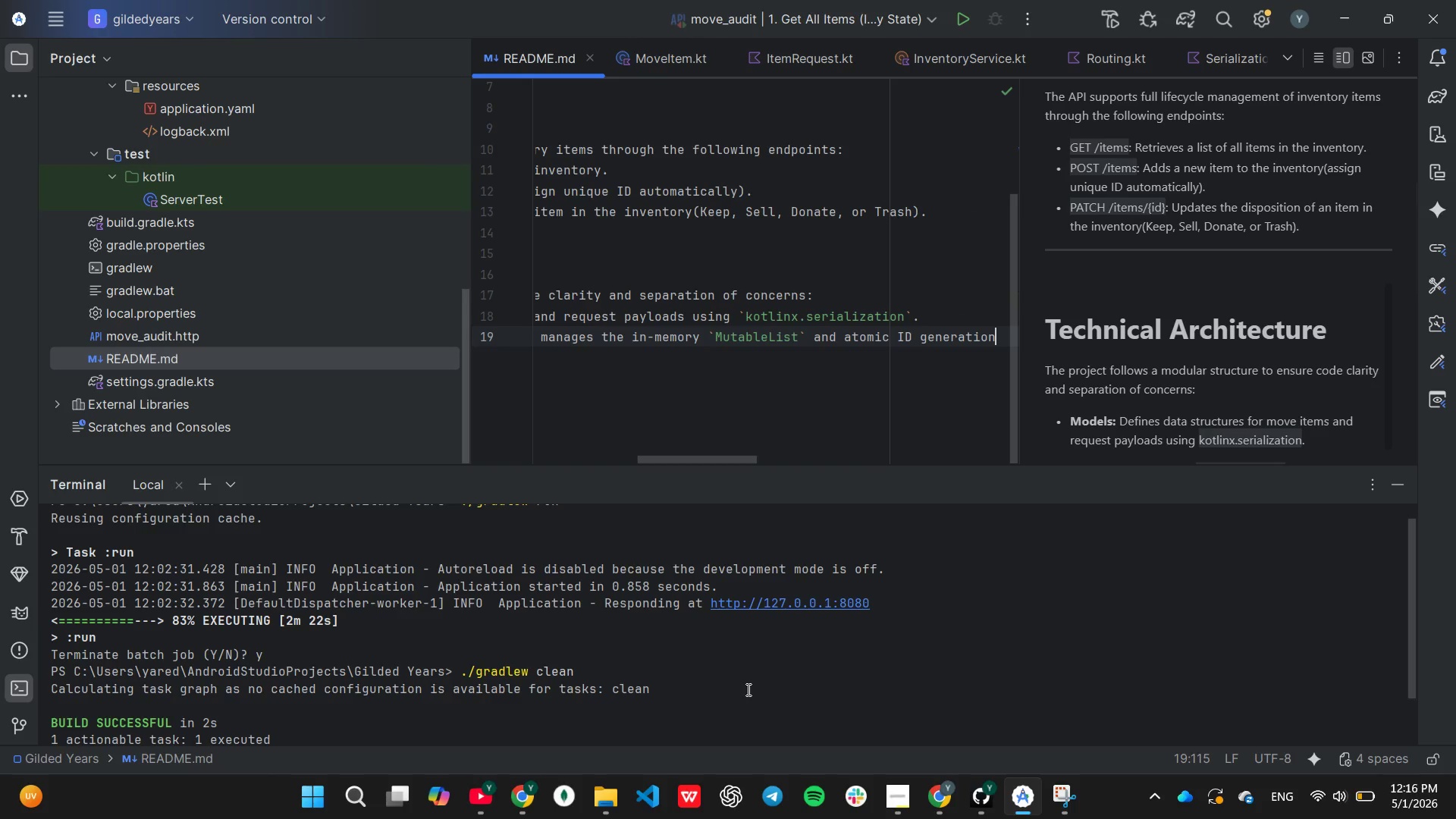 
key(Period)
 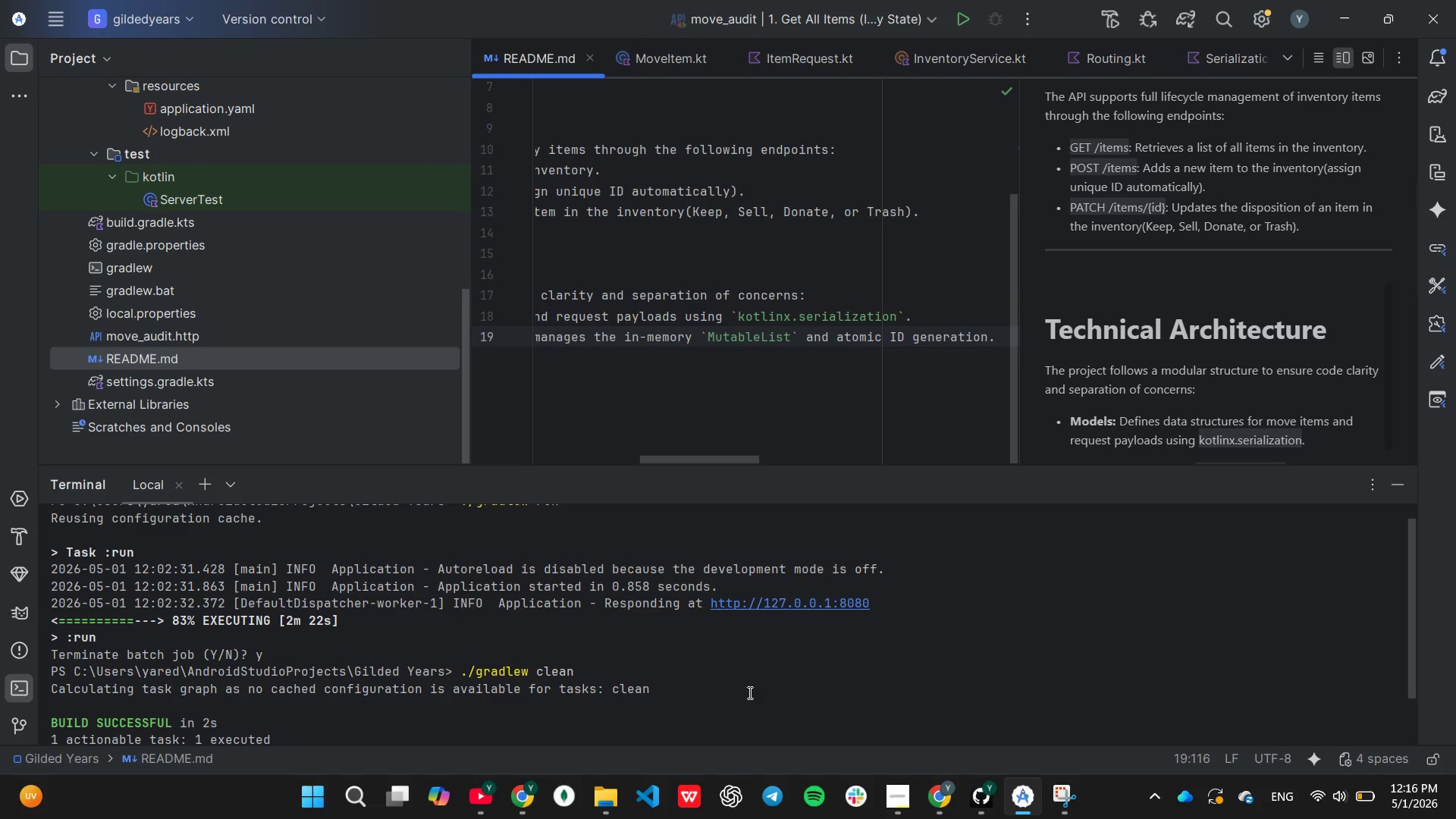 
key(Enter)
 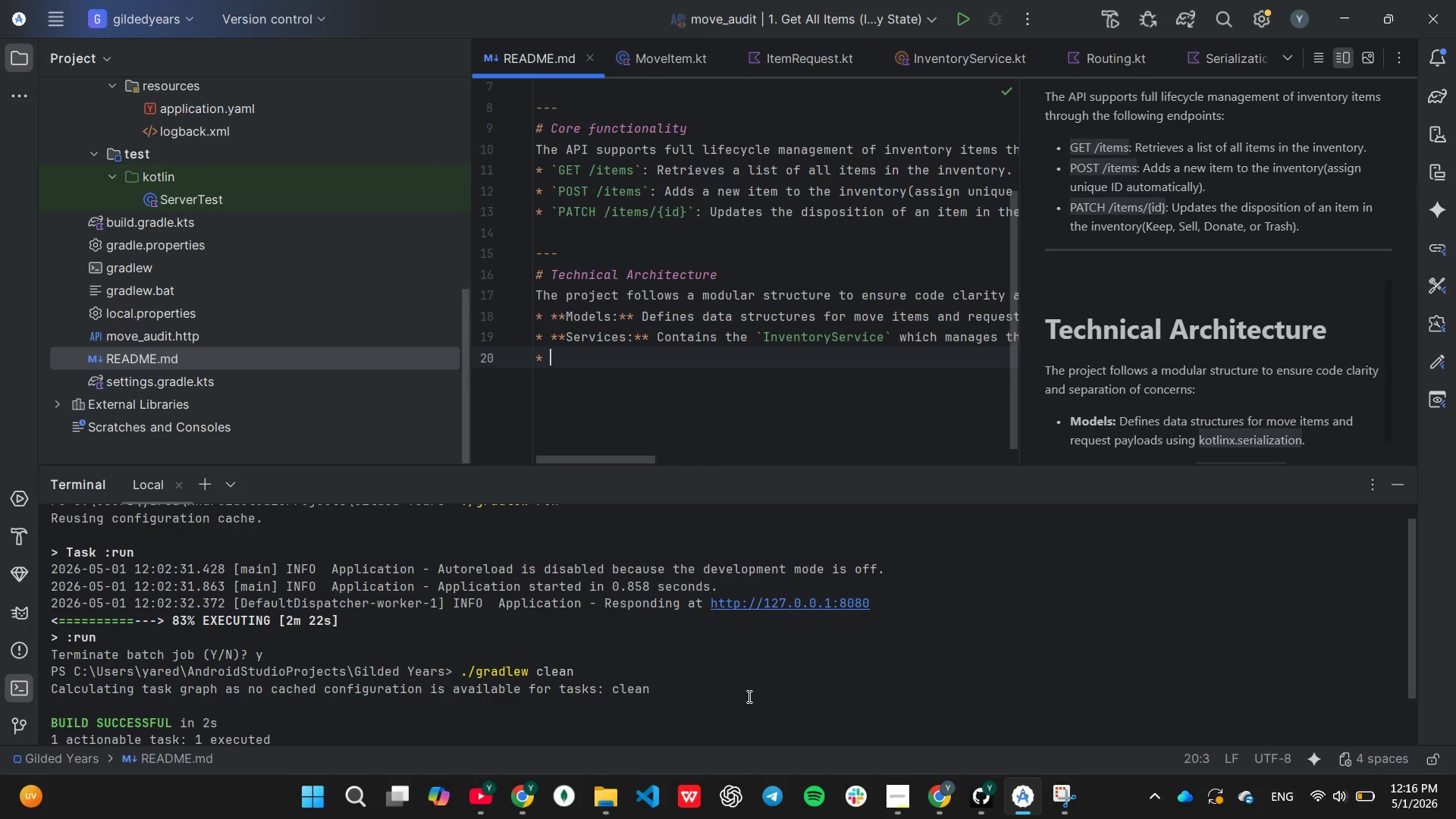 
type(****)
 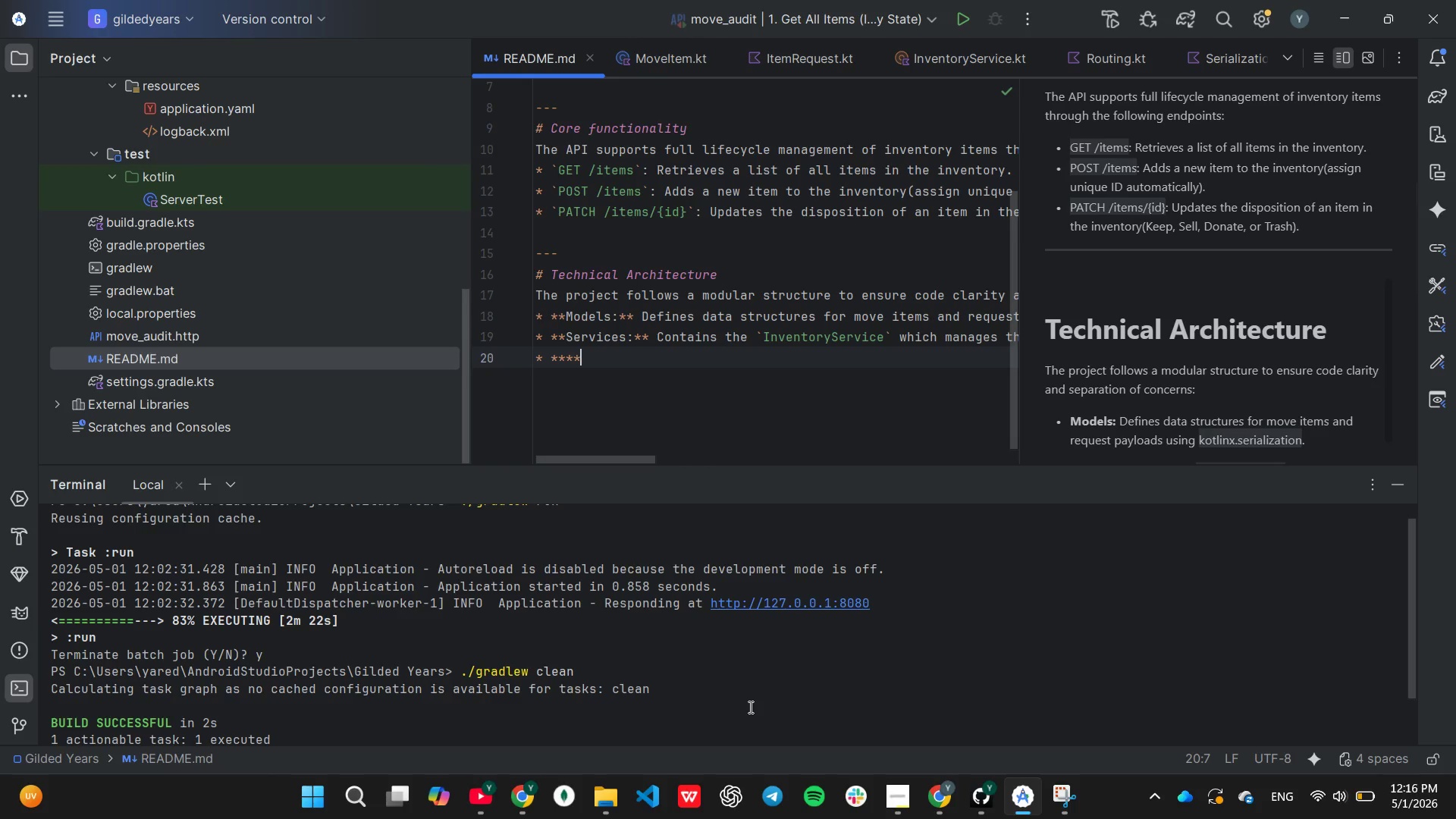 
key(ArrowLeft)
 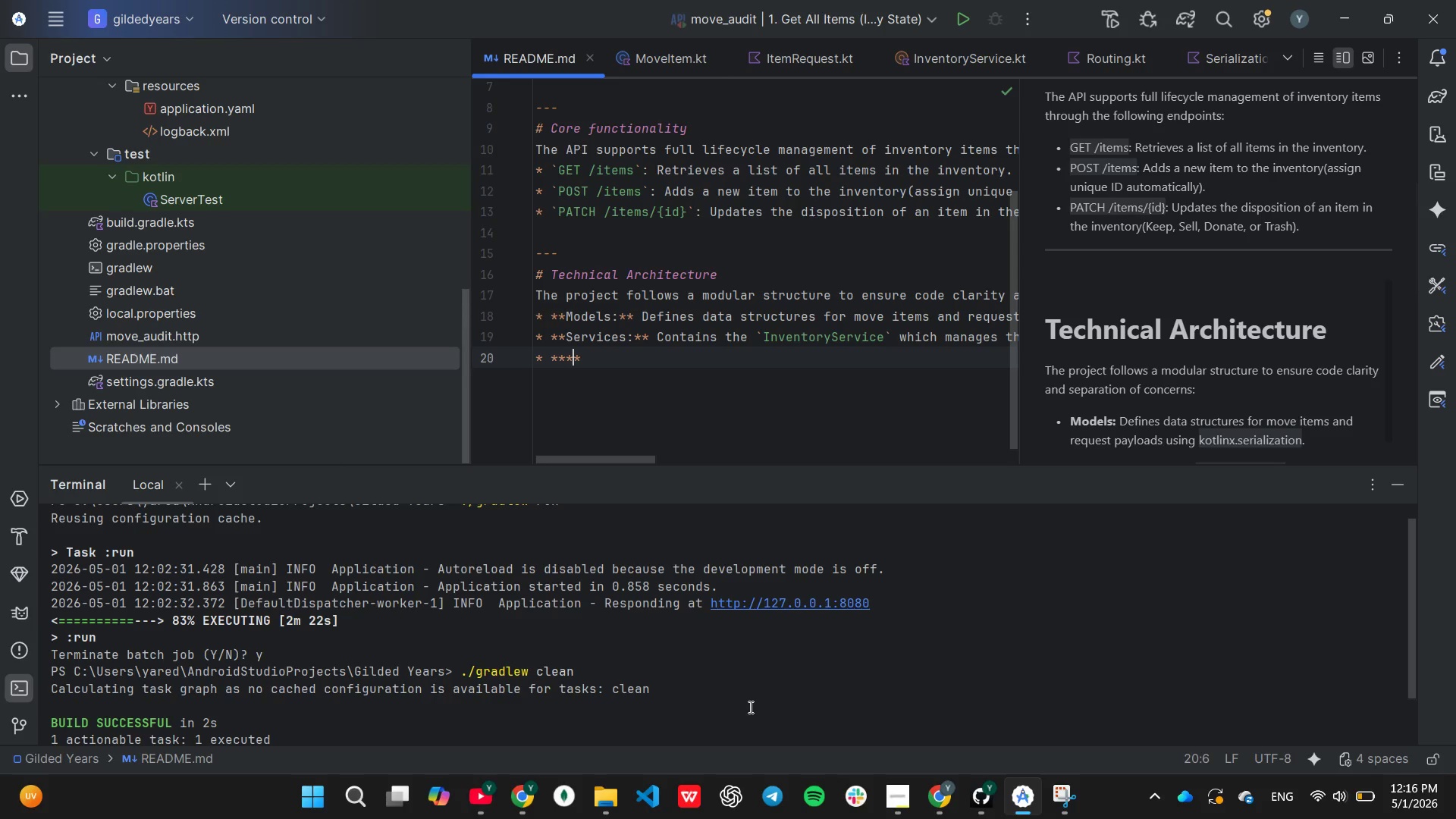 
key(ArrowLeft)
 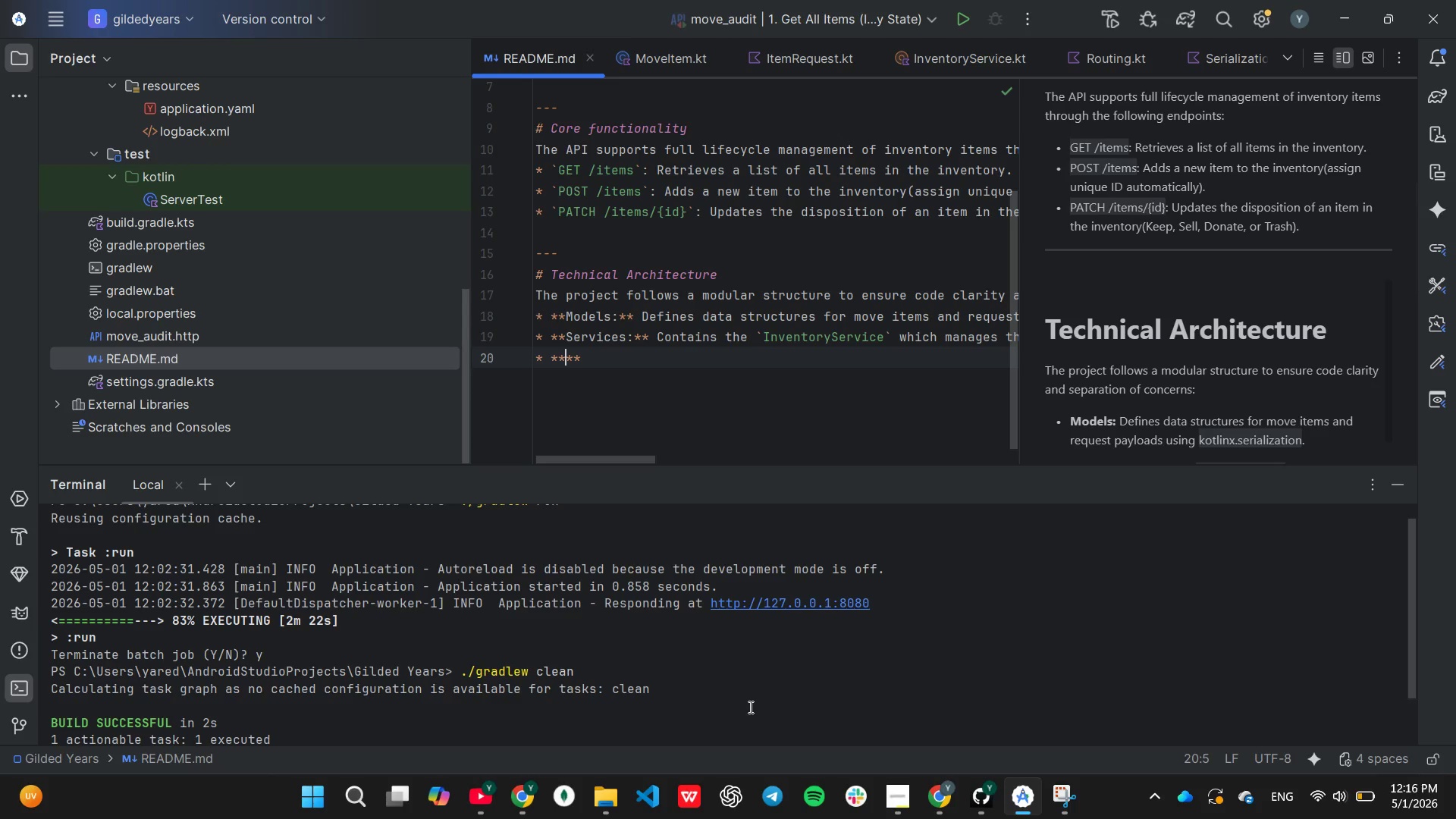 
type(Pli)
key(Backspace)
type(ugins:)
 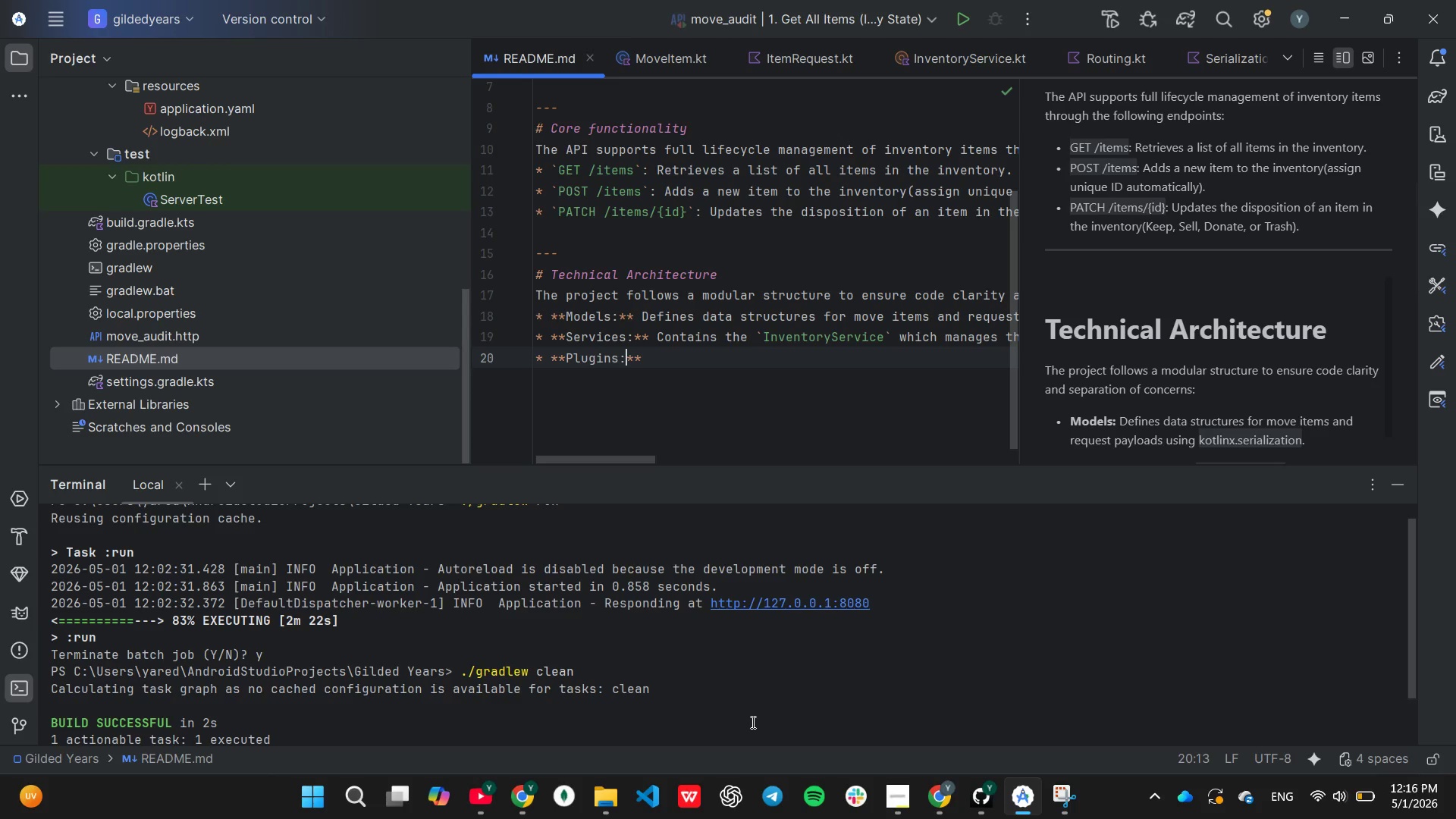 
 